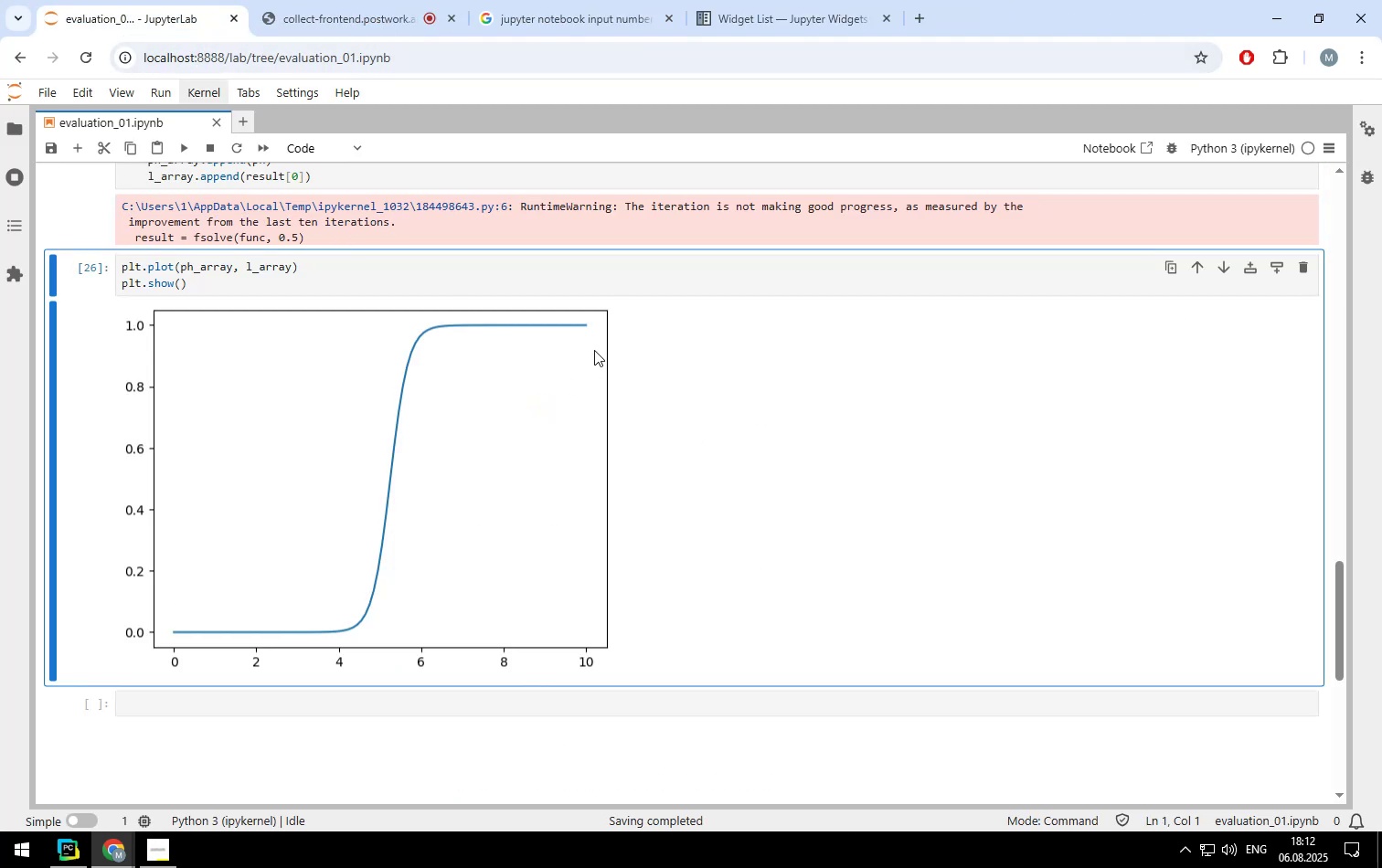 
scroll: coordinate [609, 347], scroll_direction: up, amount: 3.0
 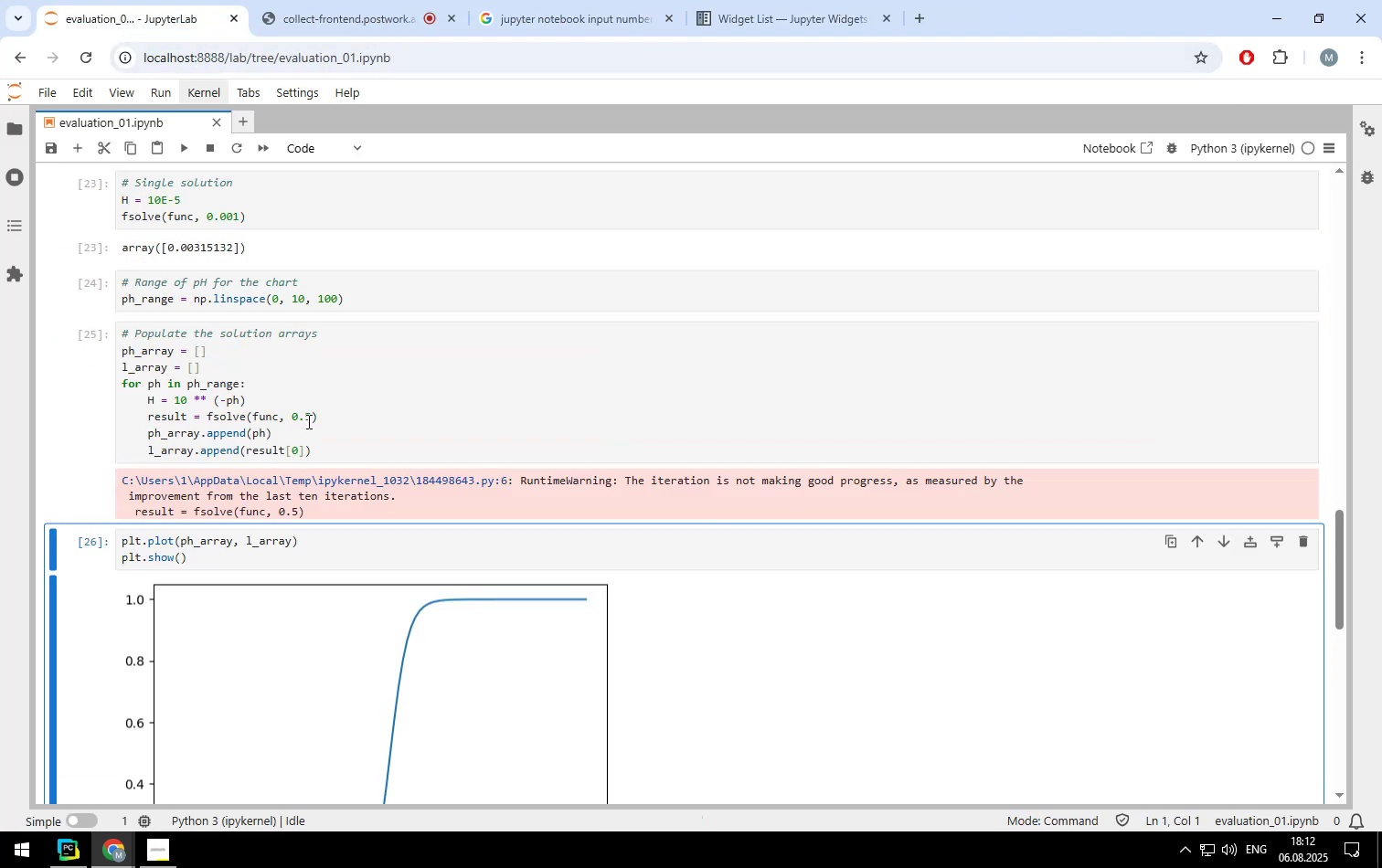 
left_click([312, 412])
 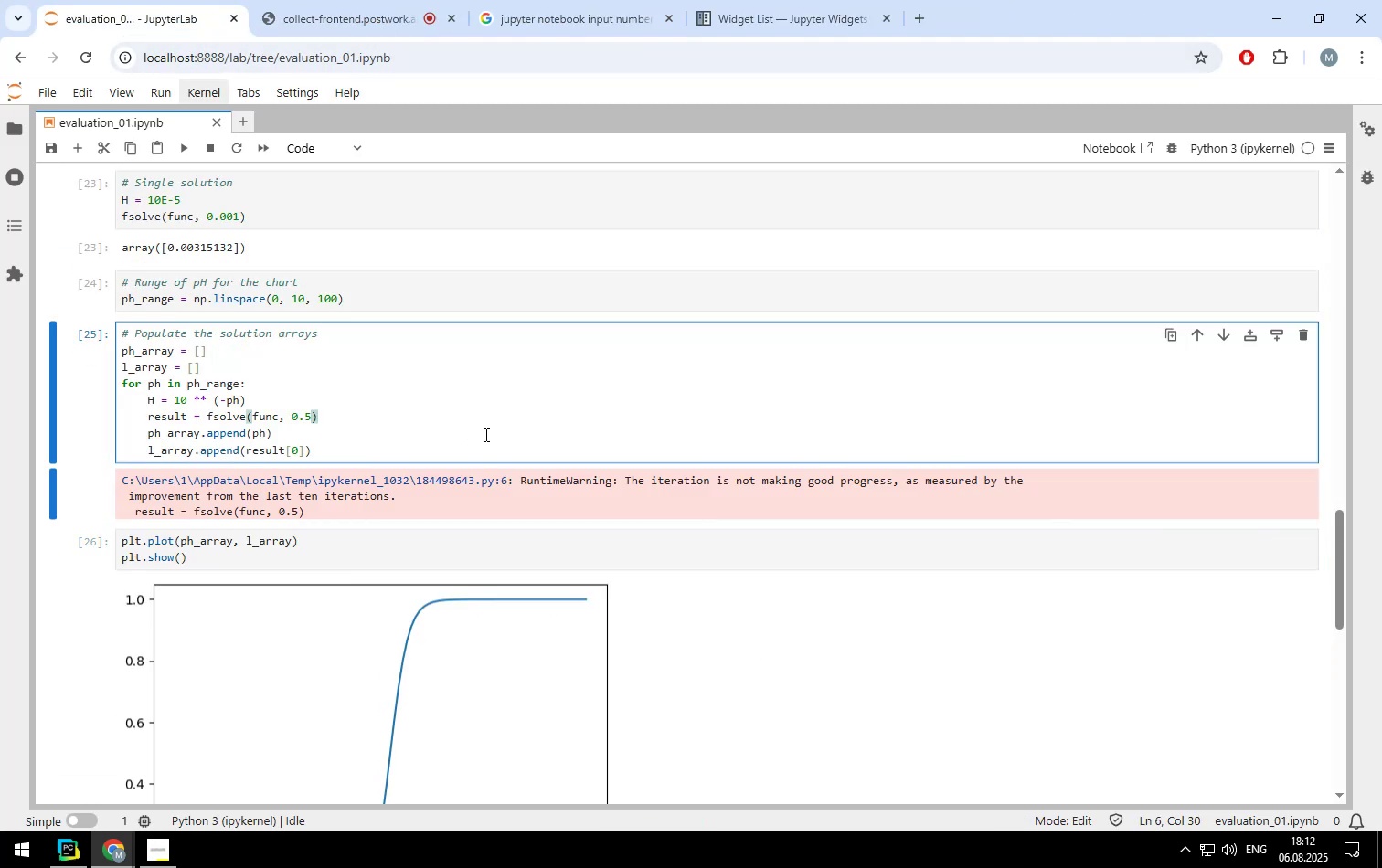 
key(Backspace)
 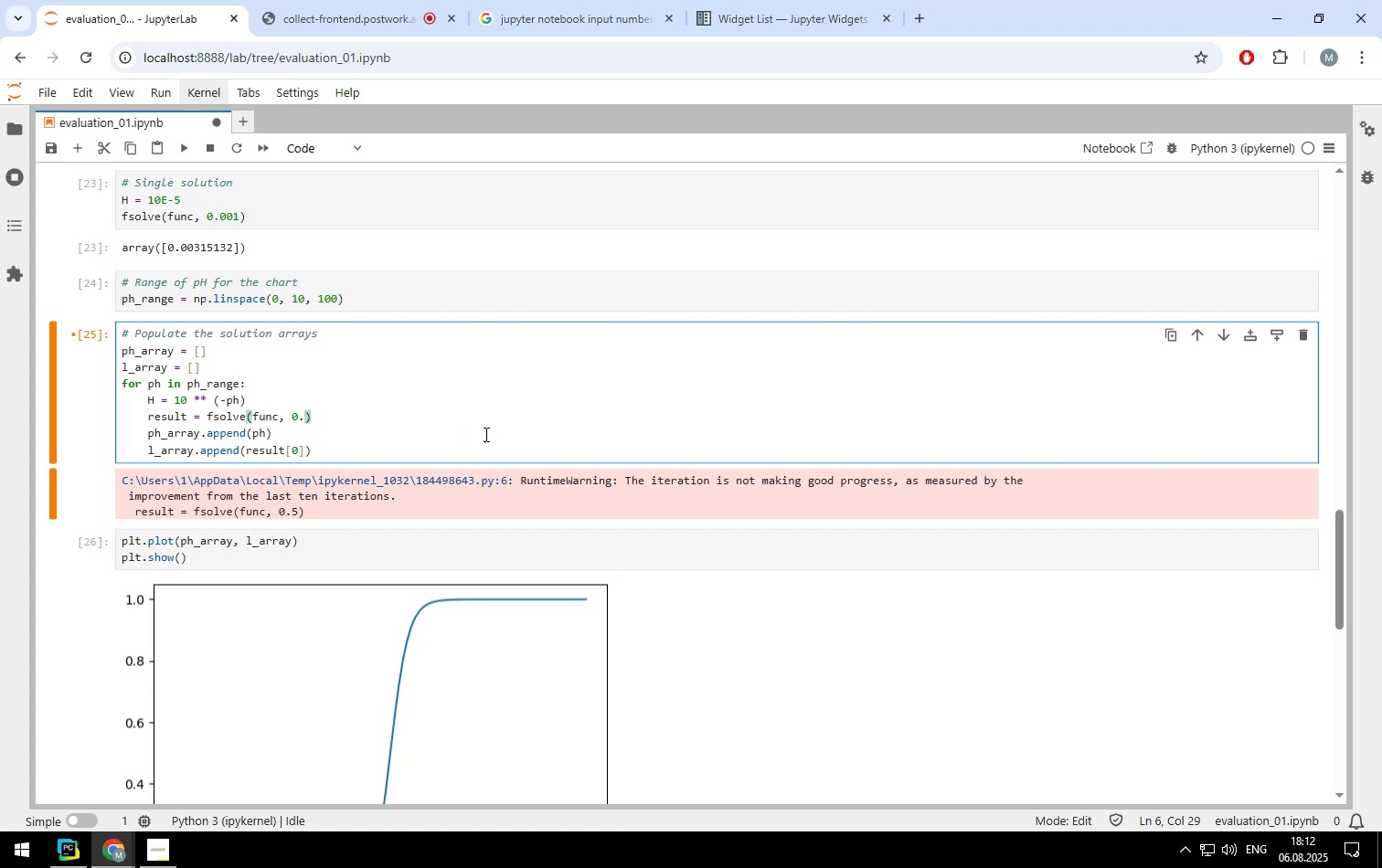 
key(1)
 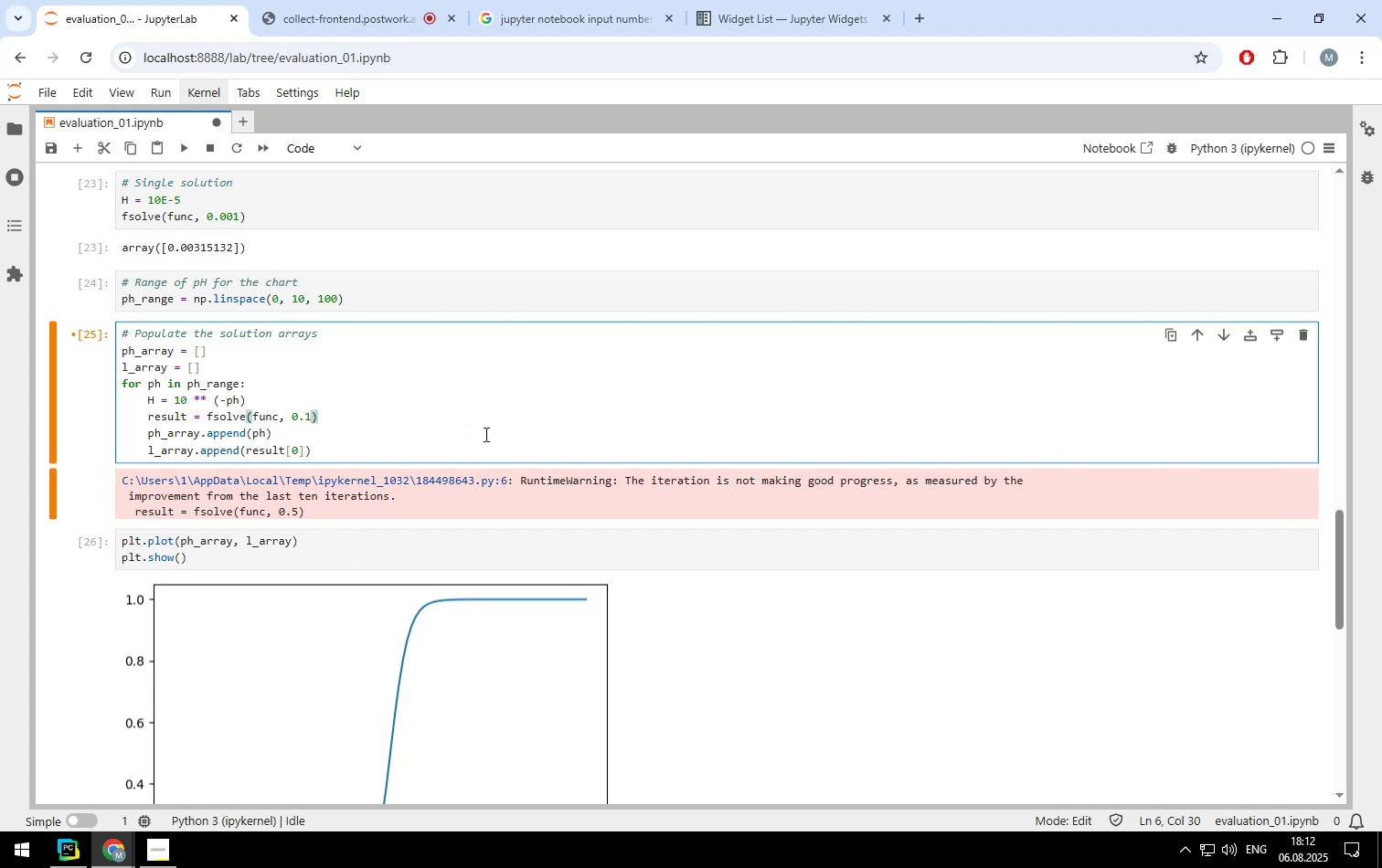 
key(Shift+ShiftLeft)
 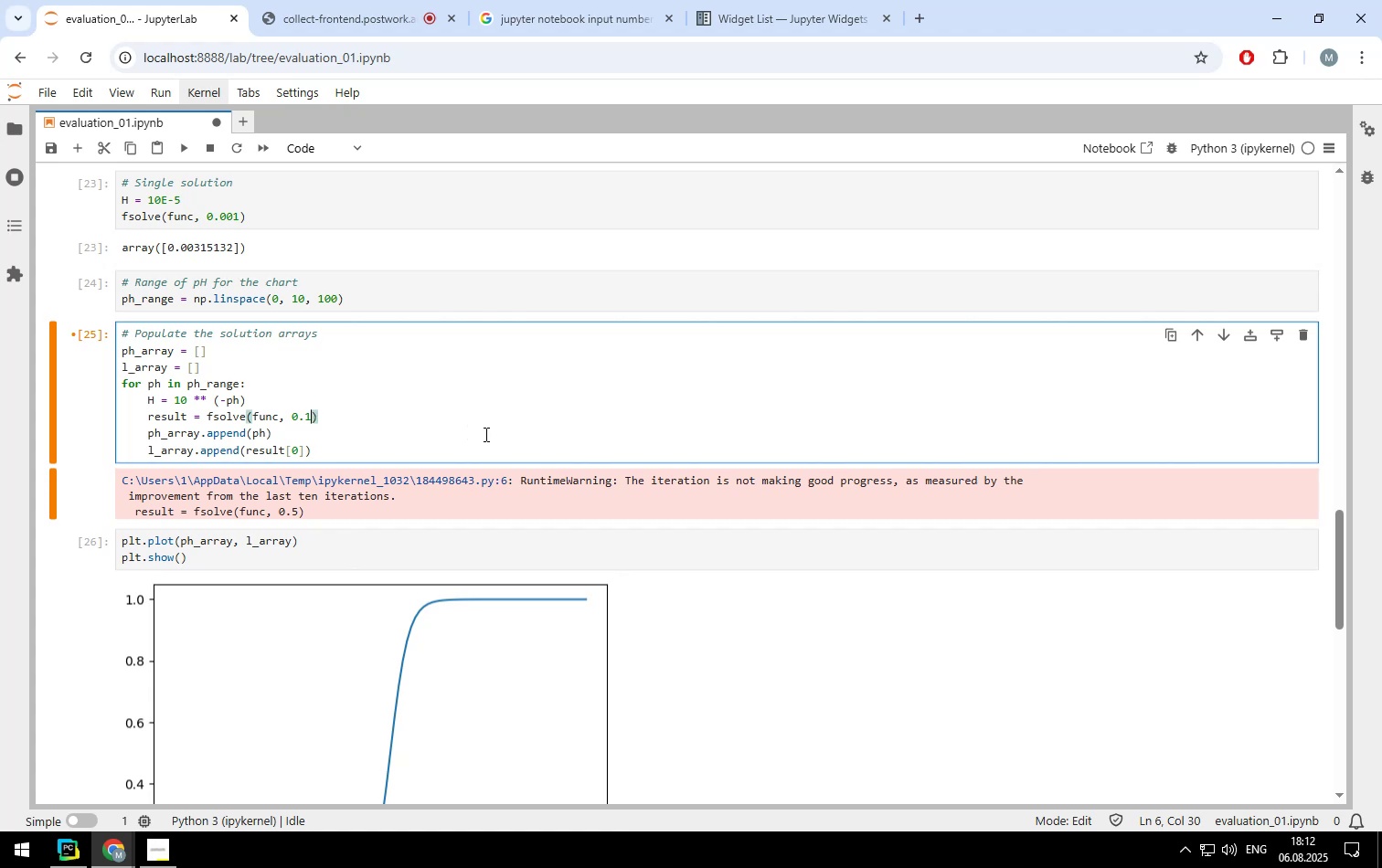 
key(Shift+Enter)
 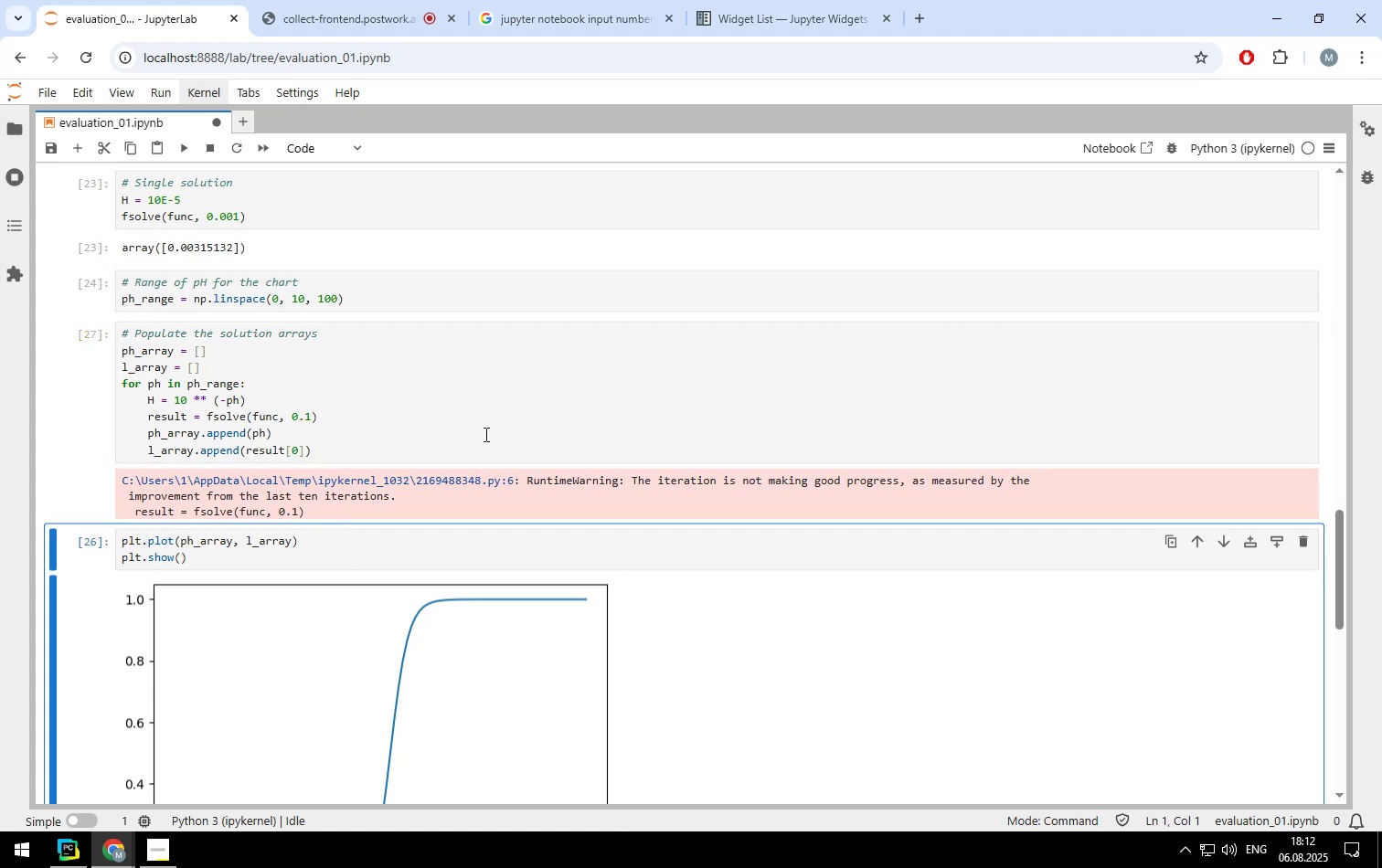 
key(Shift+ShiftLeft)
 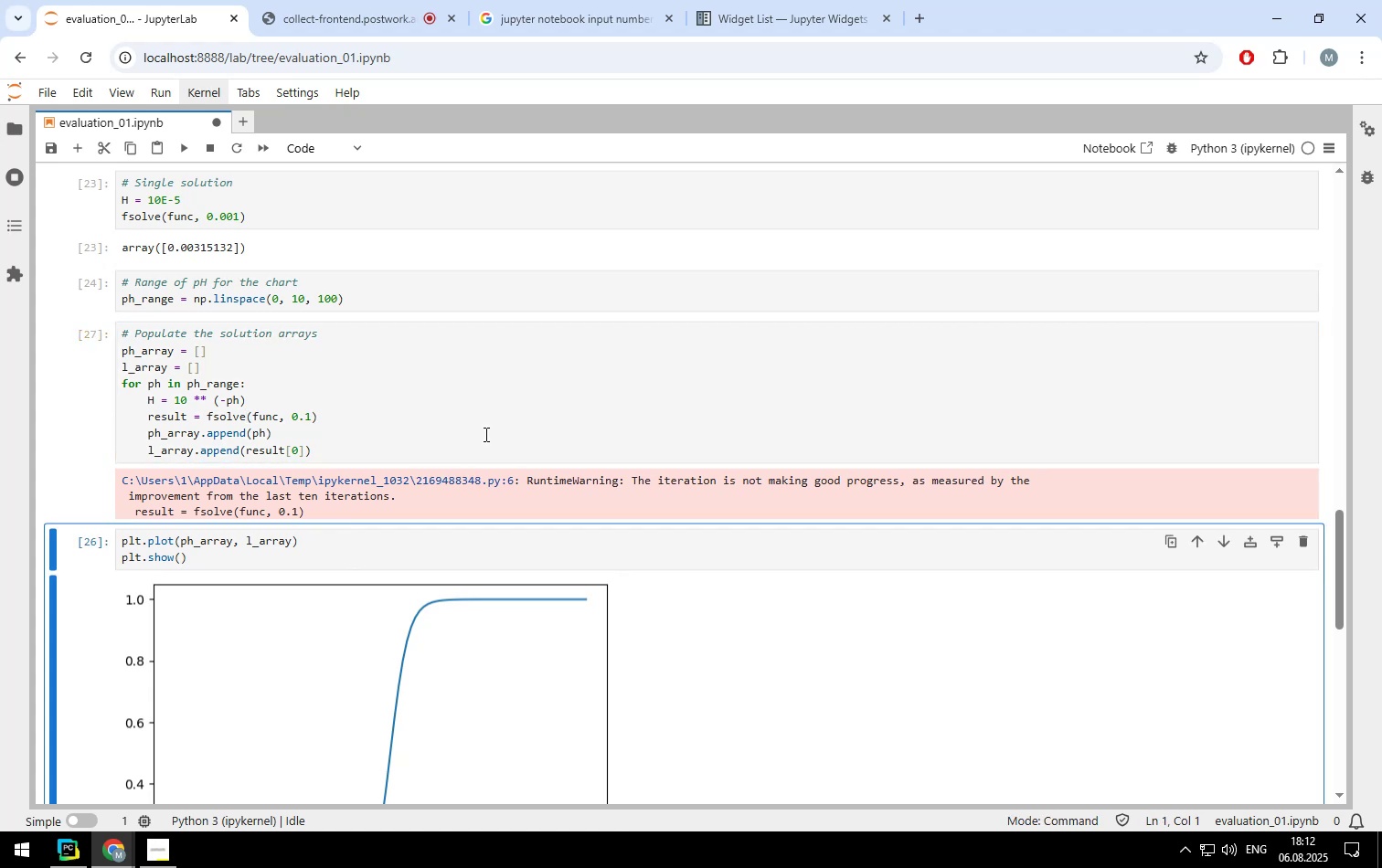 
key(Shift+Enter)
 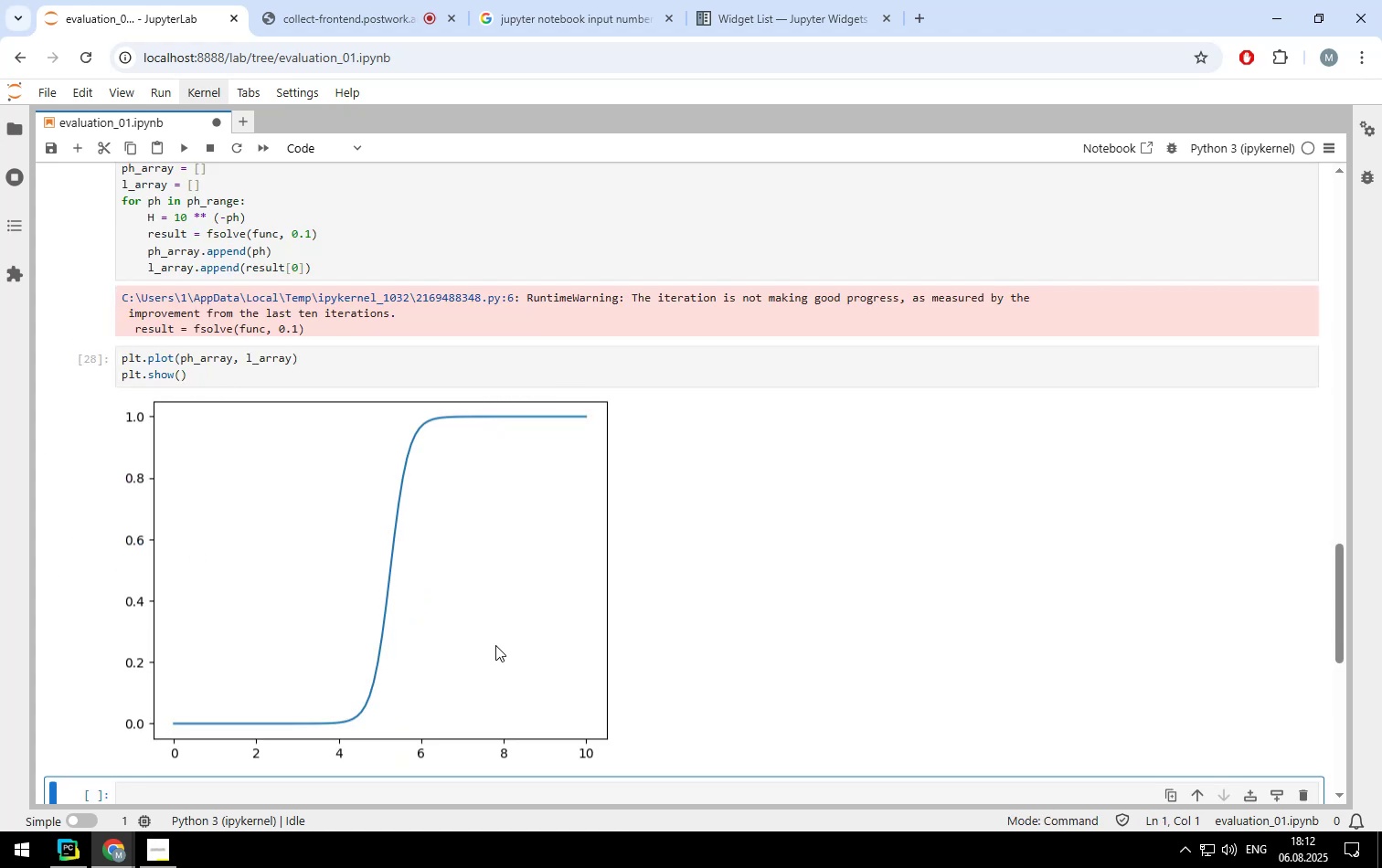 
wait(9.02)
 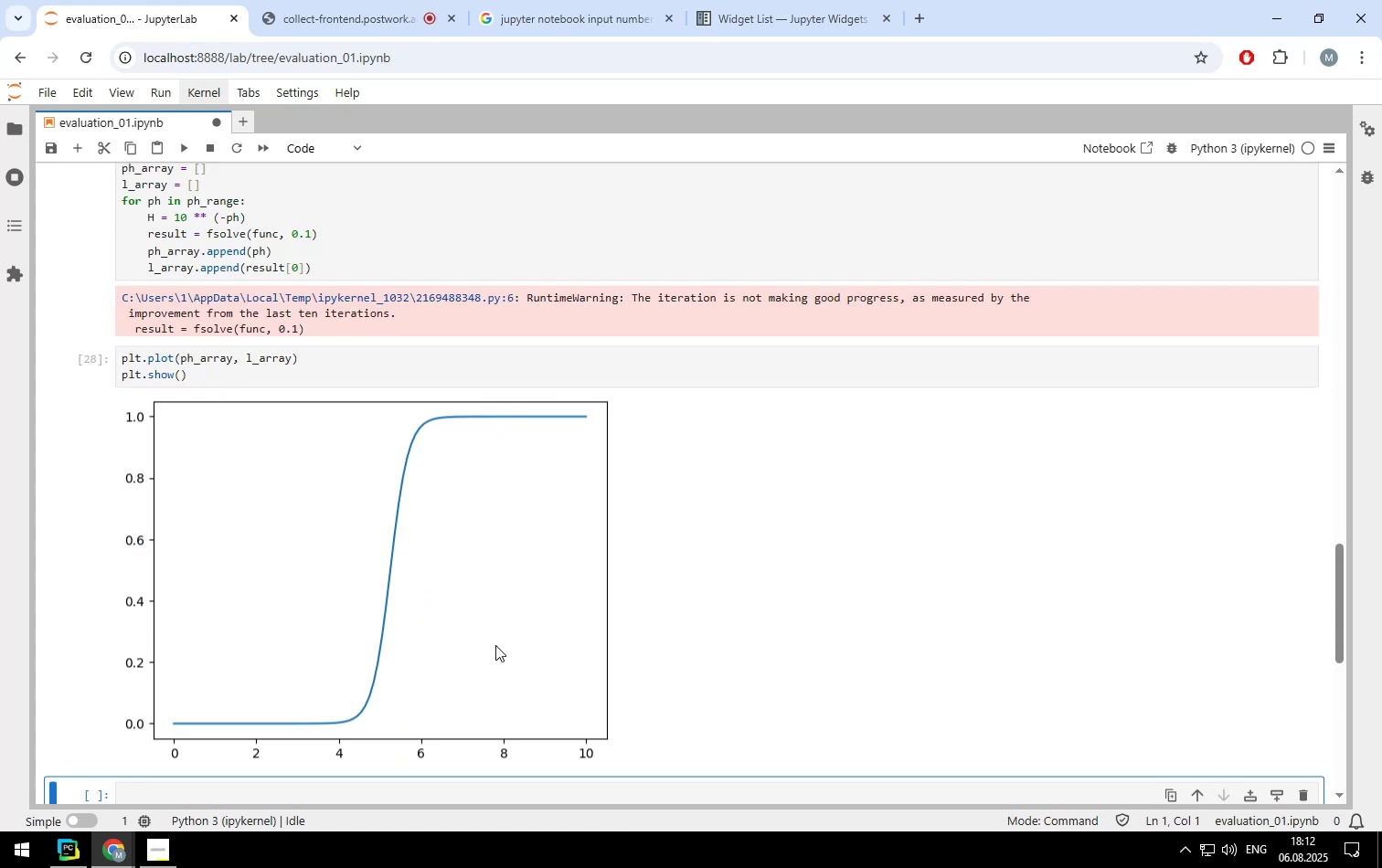 
scroll: coordinate [581, 427], scroll_direction: up, amount: 4.0
 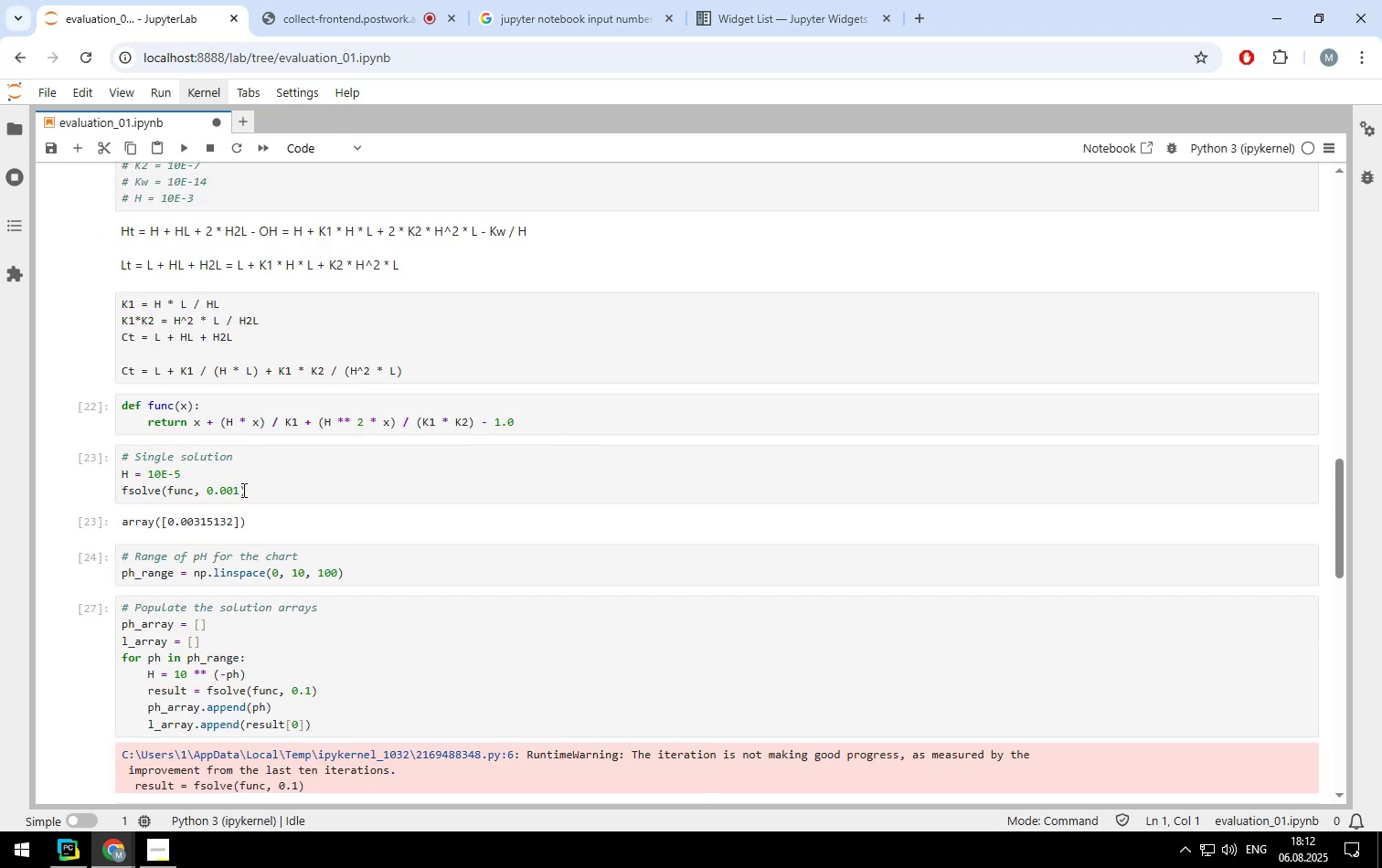 
left_click([253, 490])
 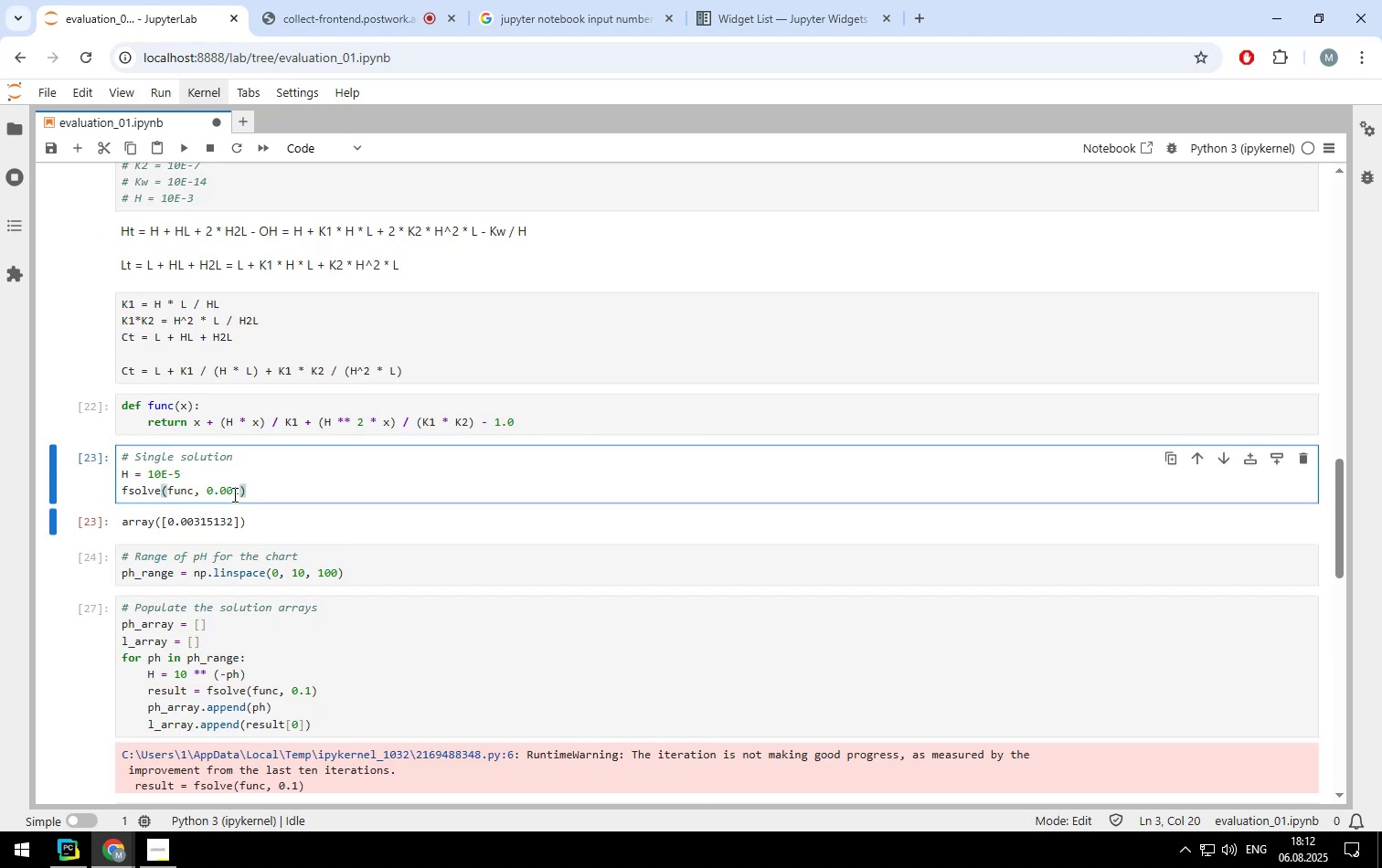 
left_click([233, 494])
 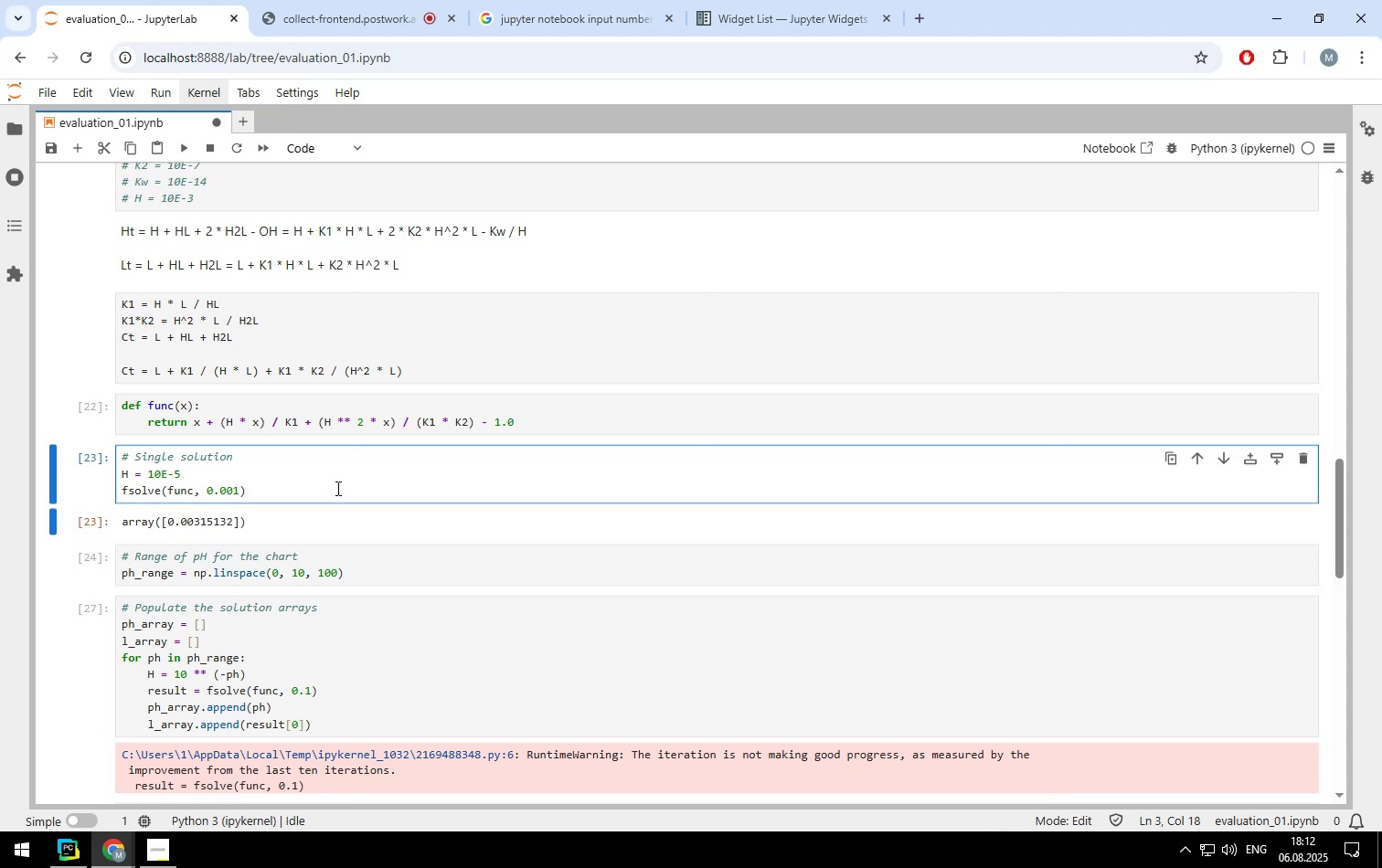 
key(Backspace)
 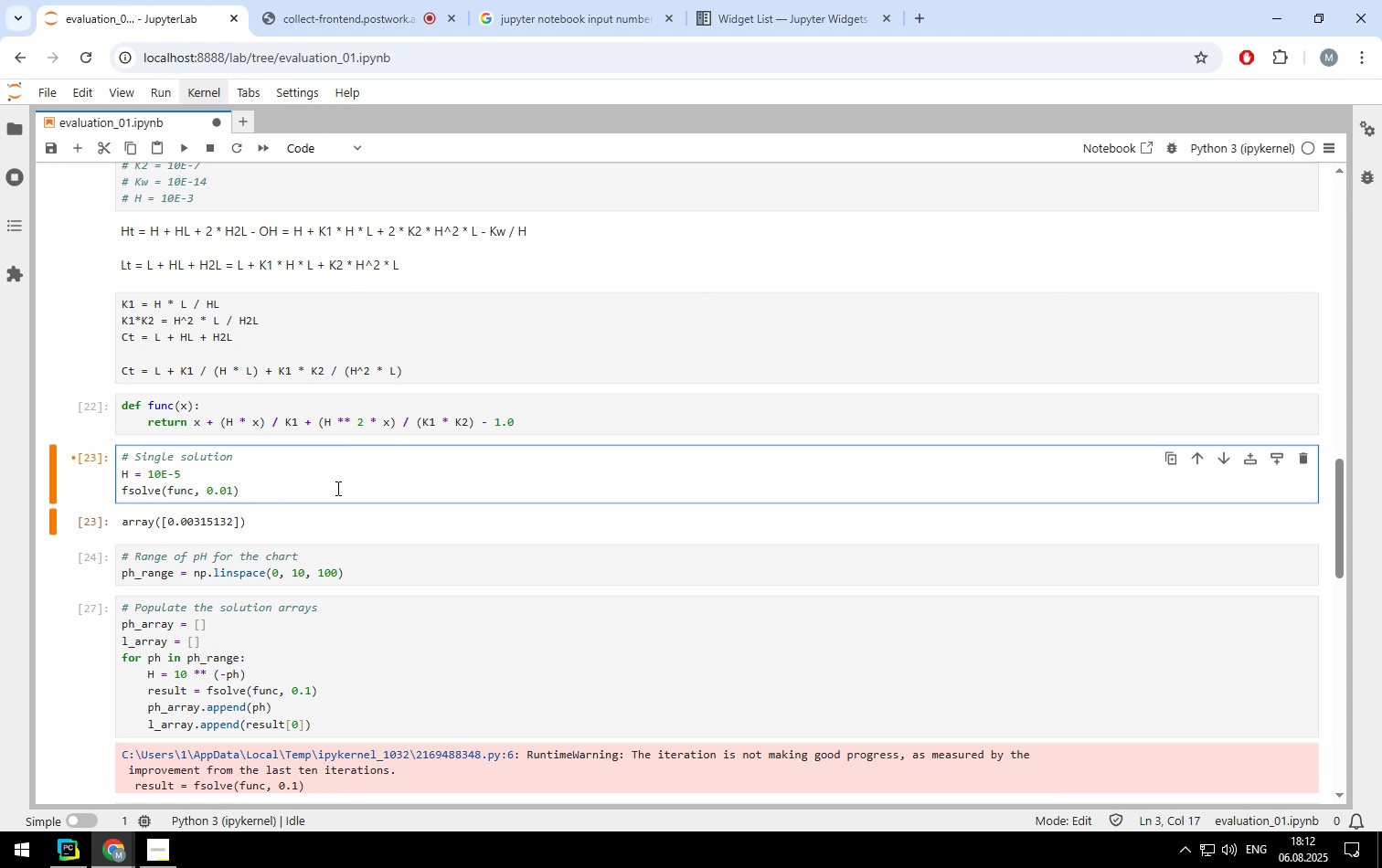 
key(Shift+ShiftLeft)
 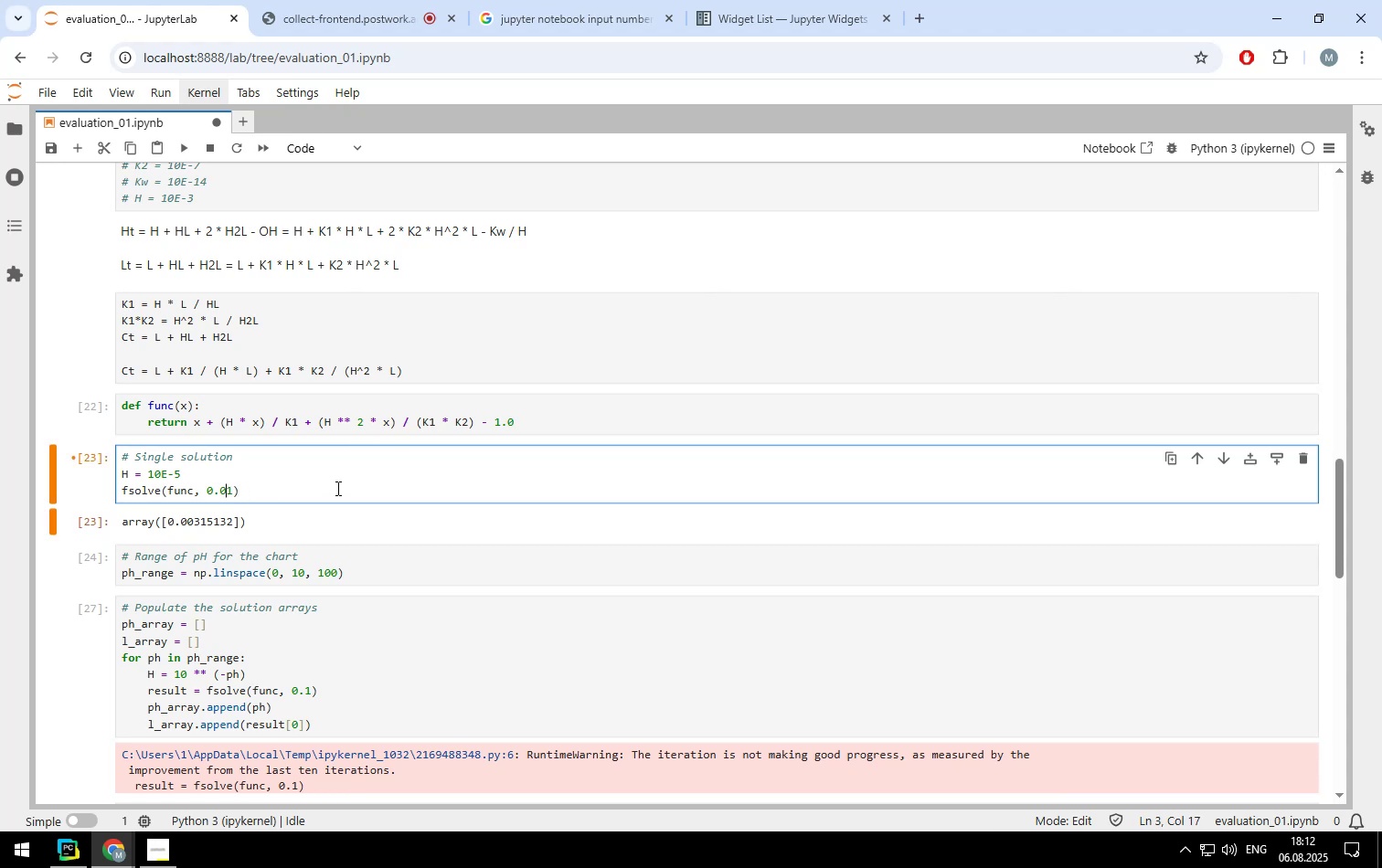 
key(Shift+ShiftLeft)
 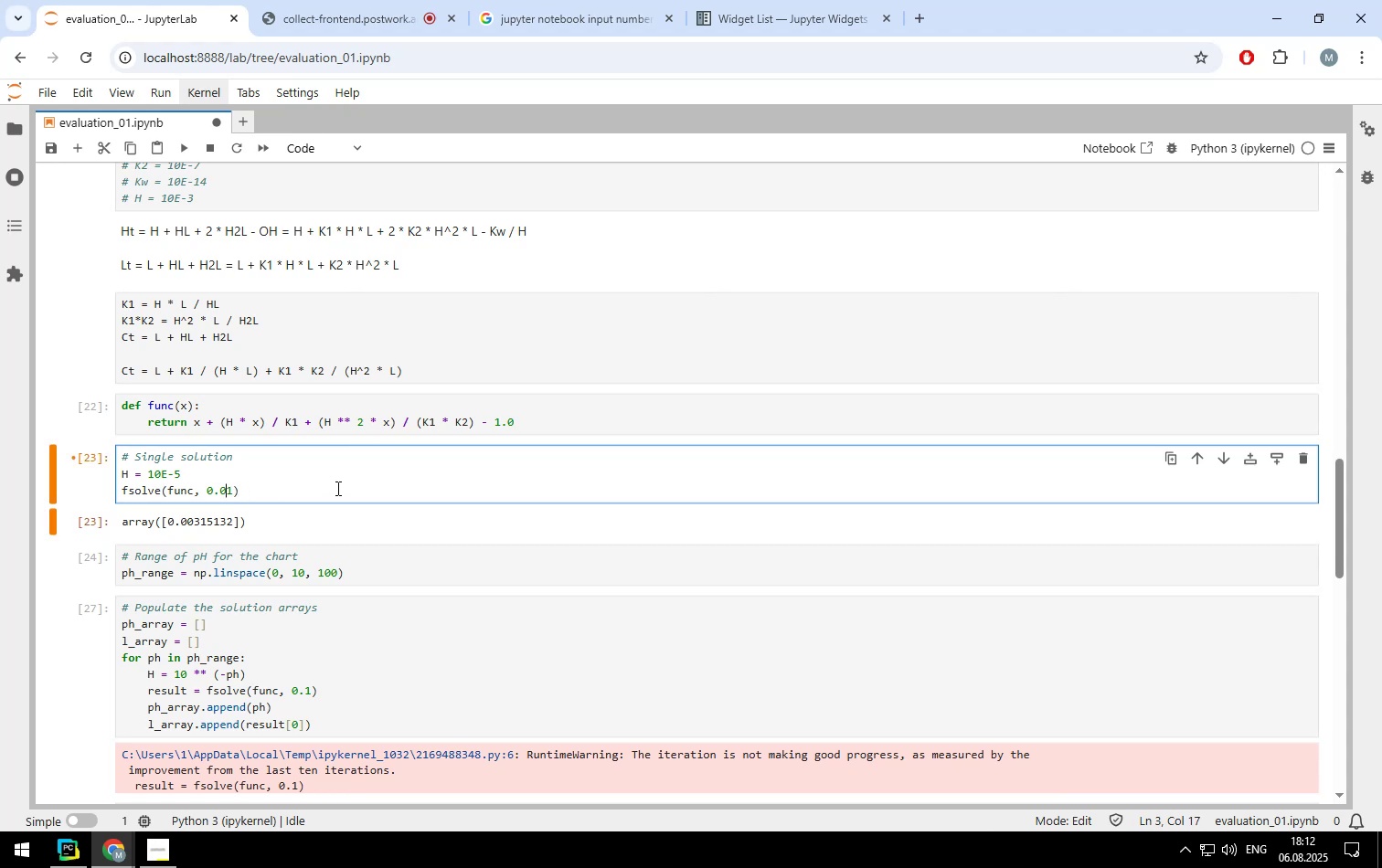 
key(Shift+Enter)
 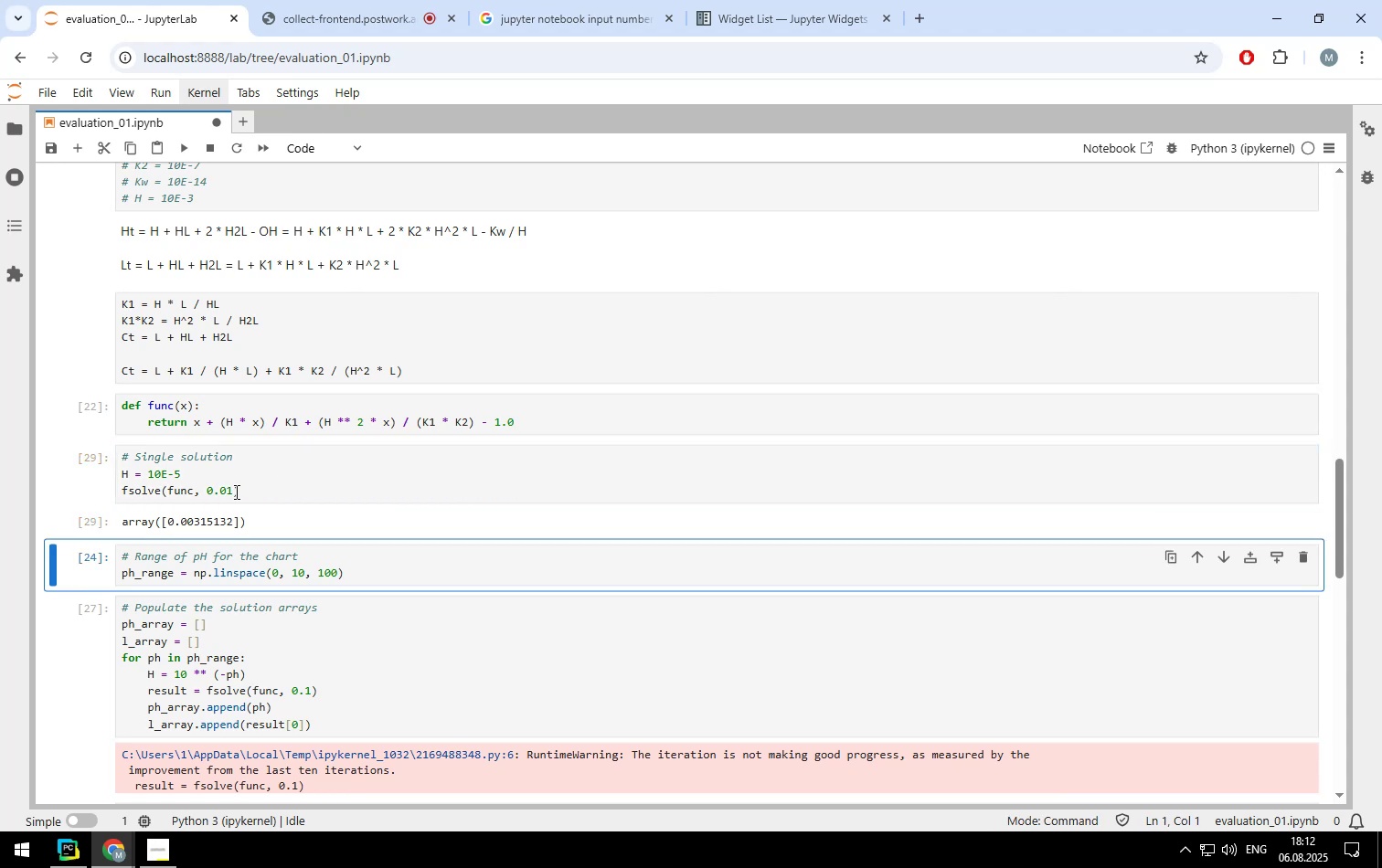 
left_click([227, 491])
 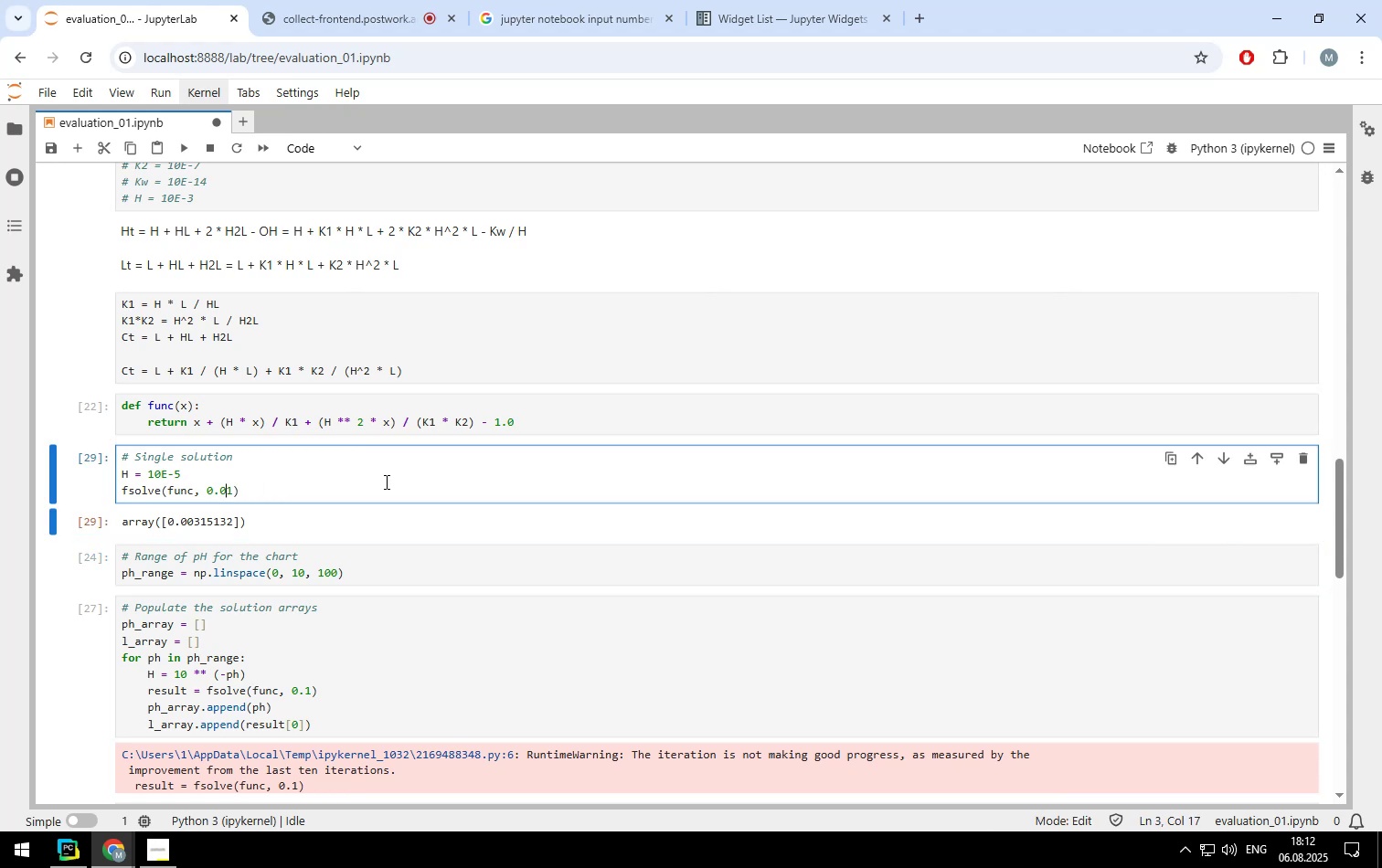 
key(Backspace)
 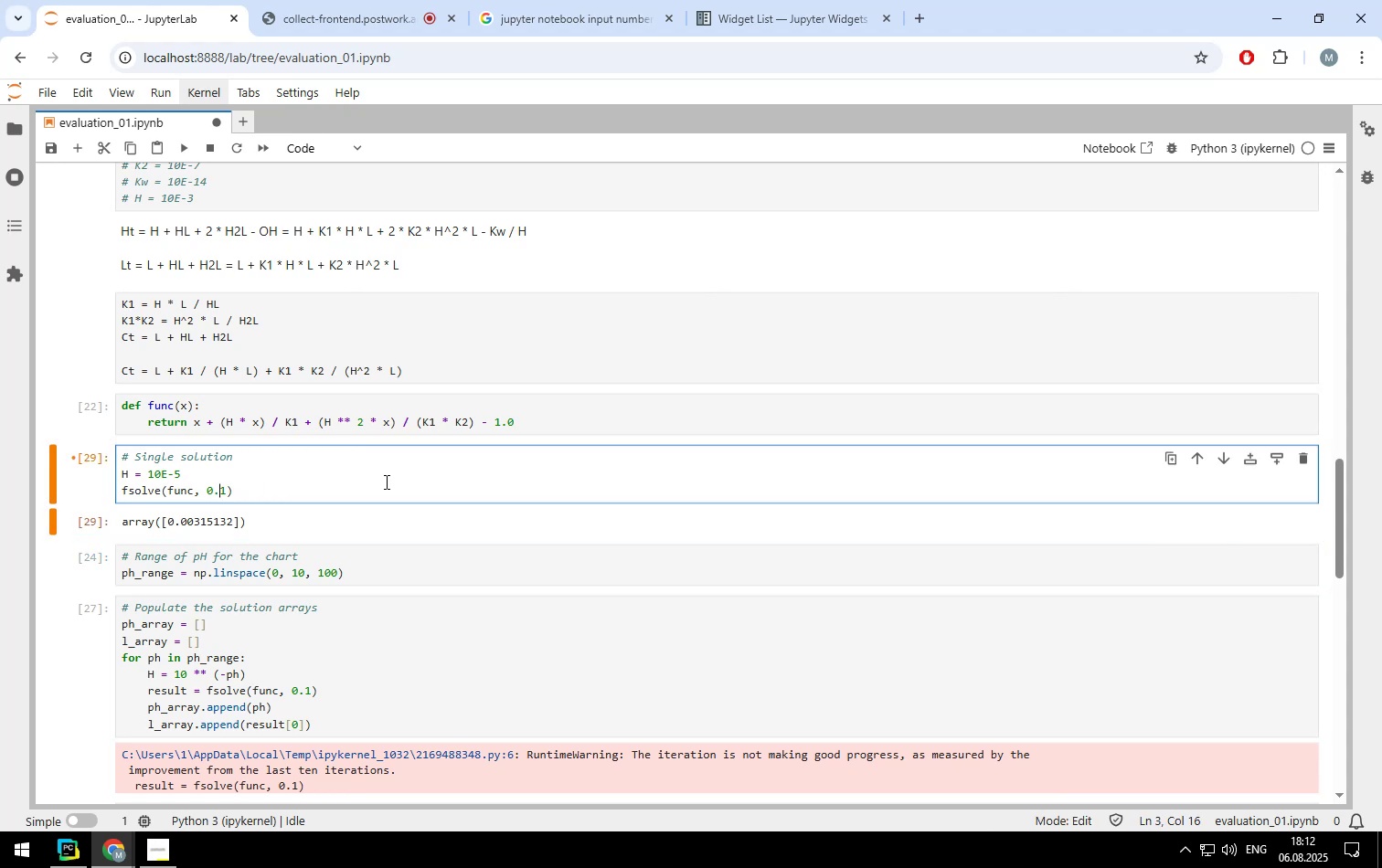 
key(Shift+ShiftLeft)
 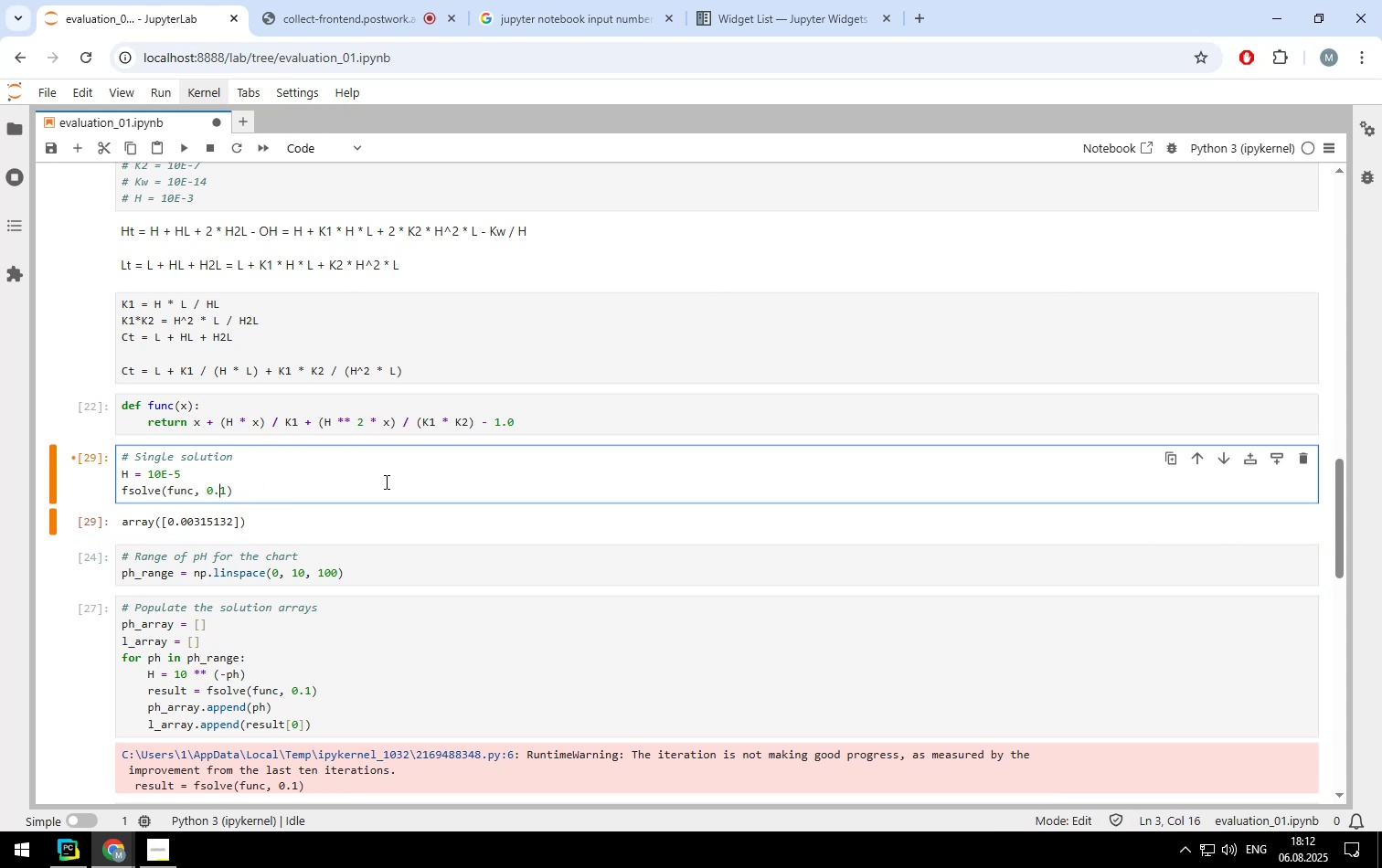 
key(Shift+Enter)
 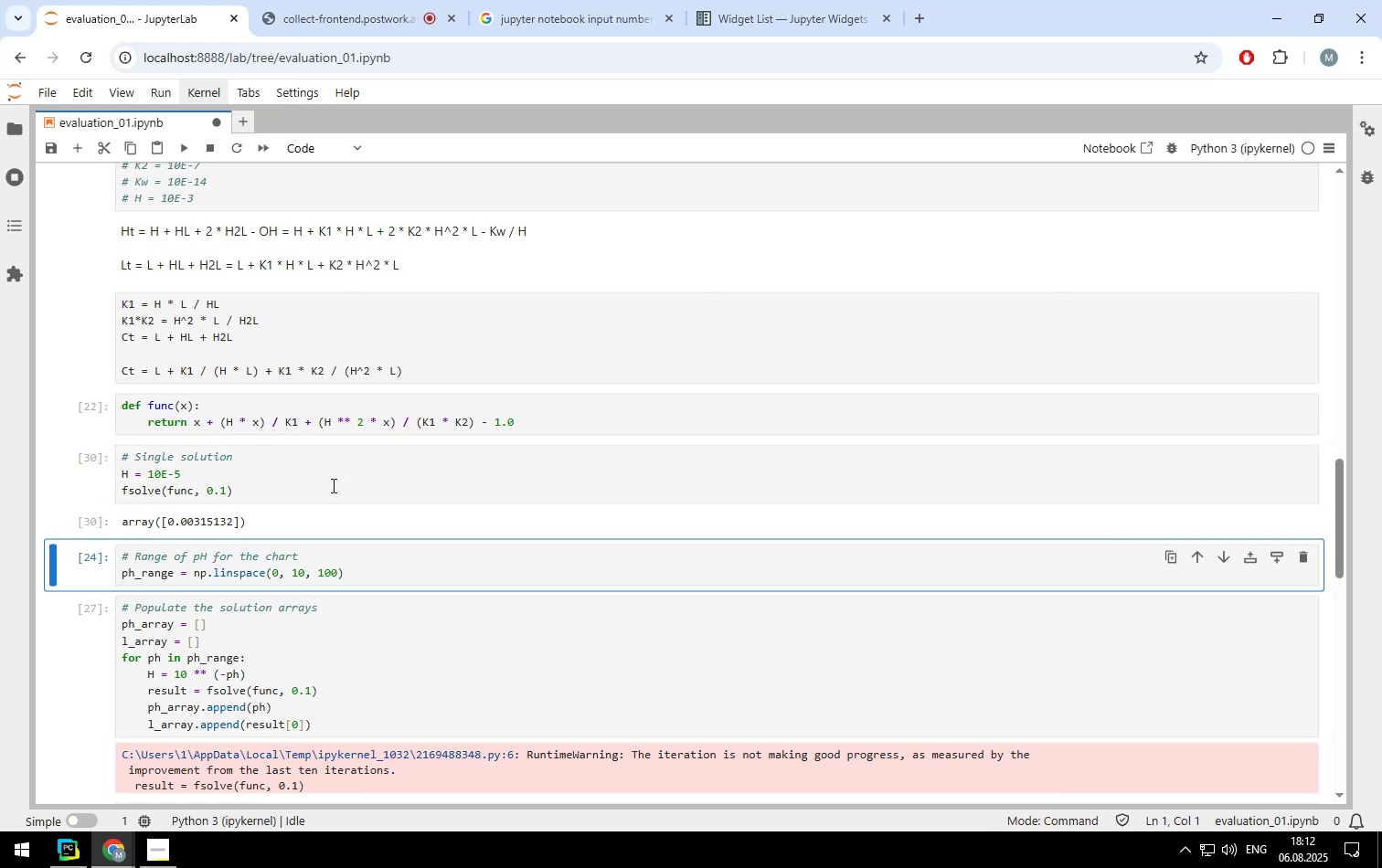 
left_click([295, 485])
 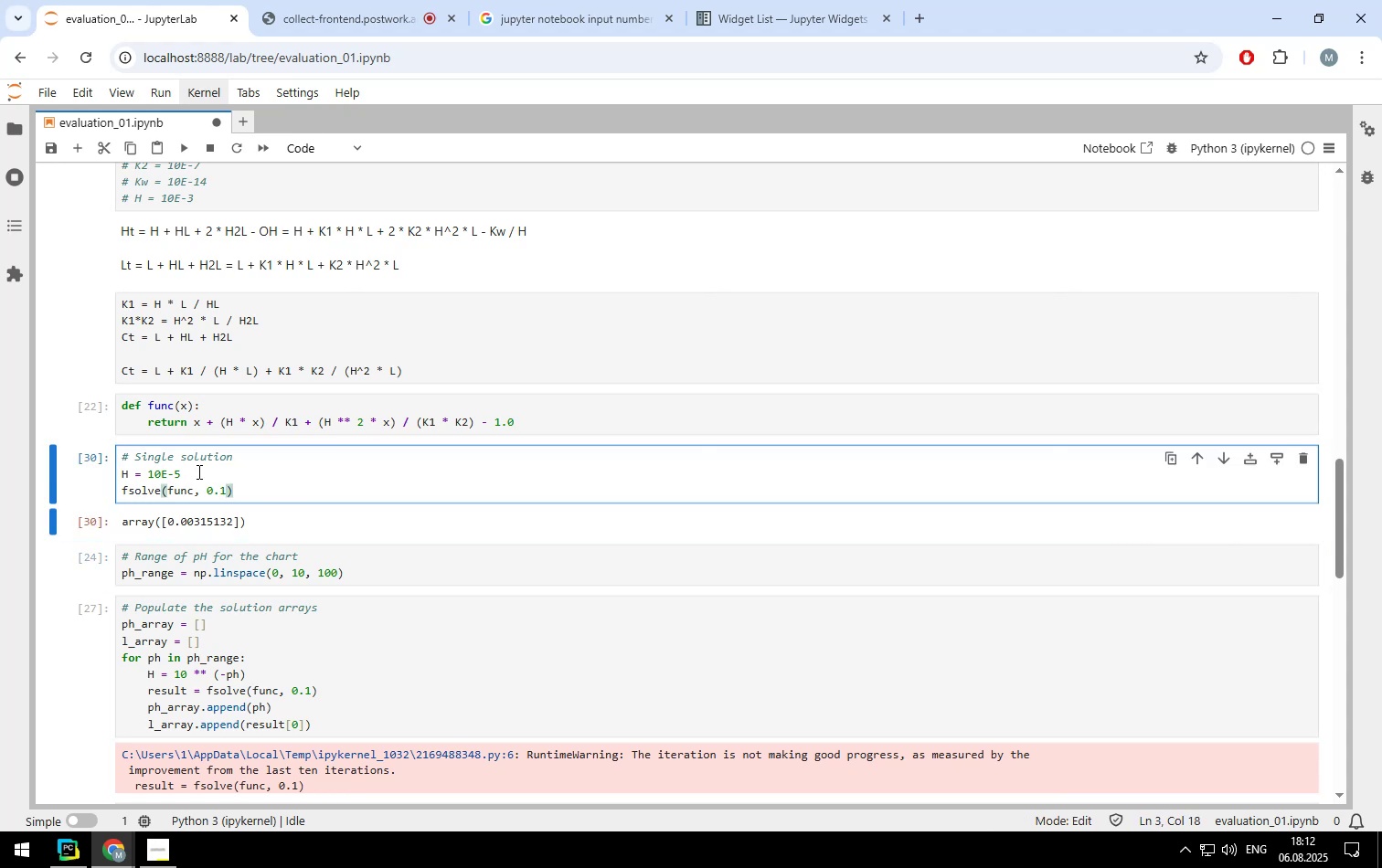 
left_click([197, 471])
 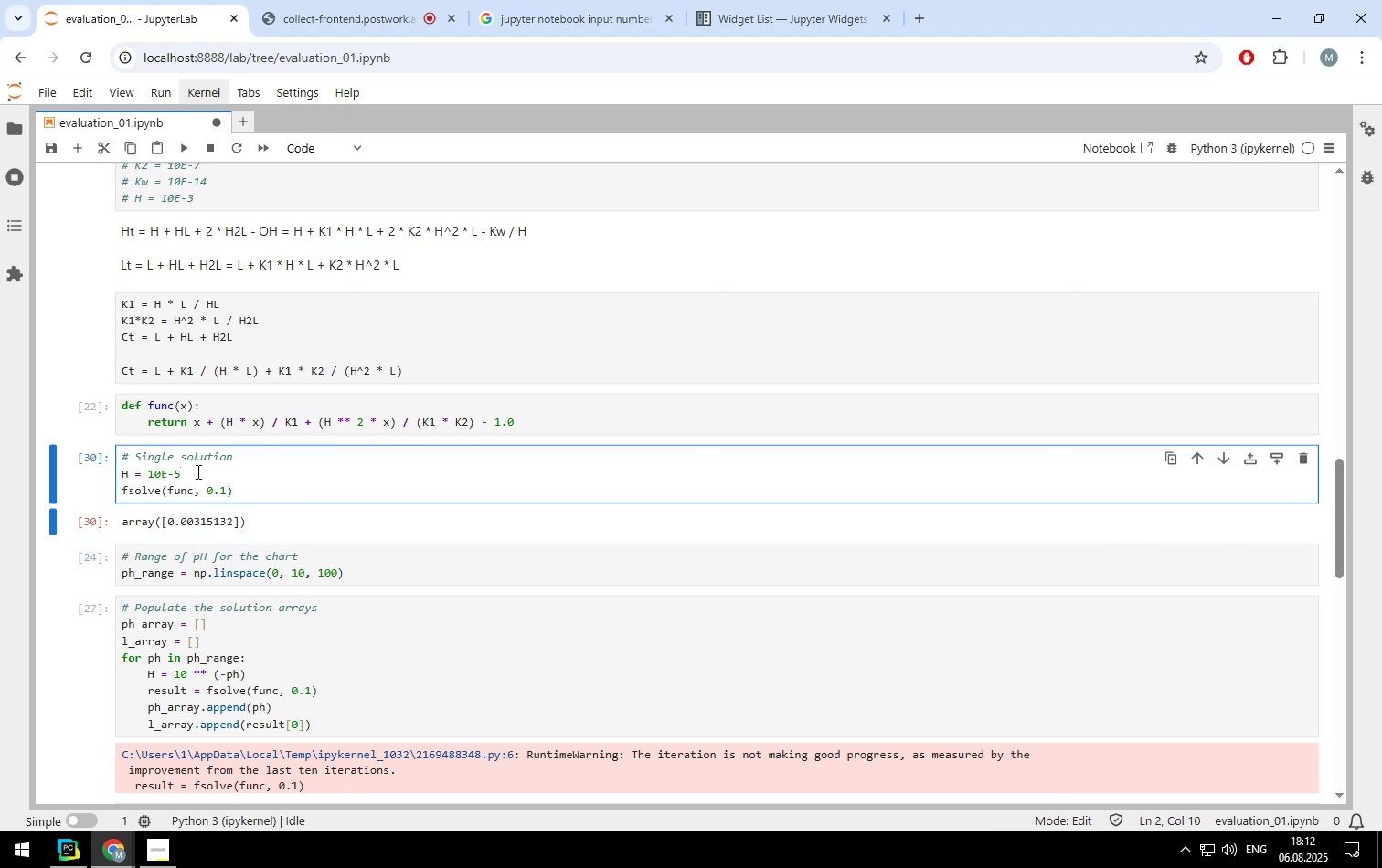 
key(Backspace)
 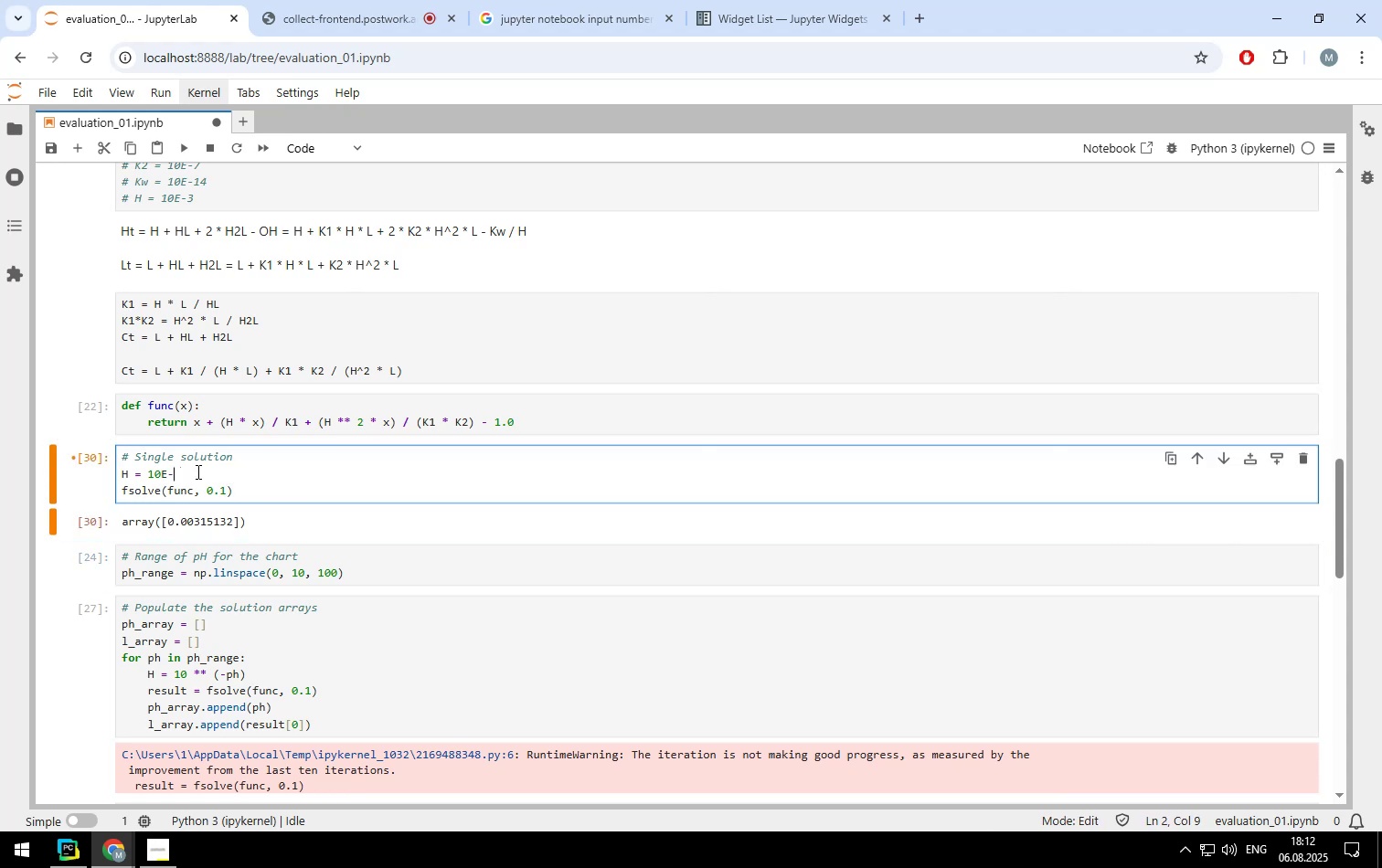 
key(3)
 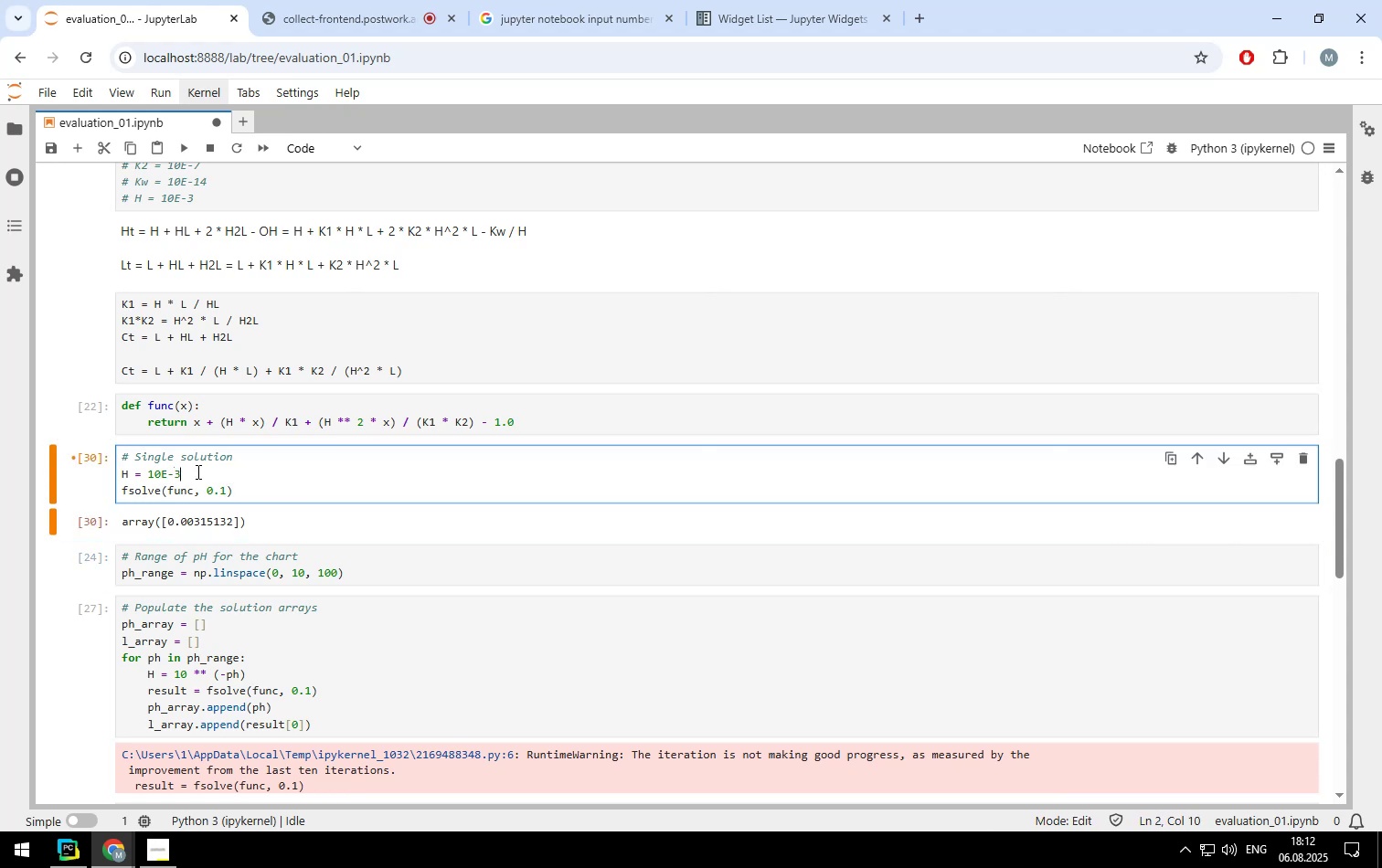 
key(Shift+ShiftLeft)
 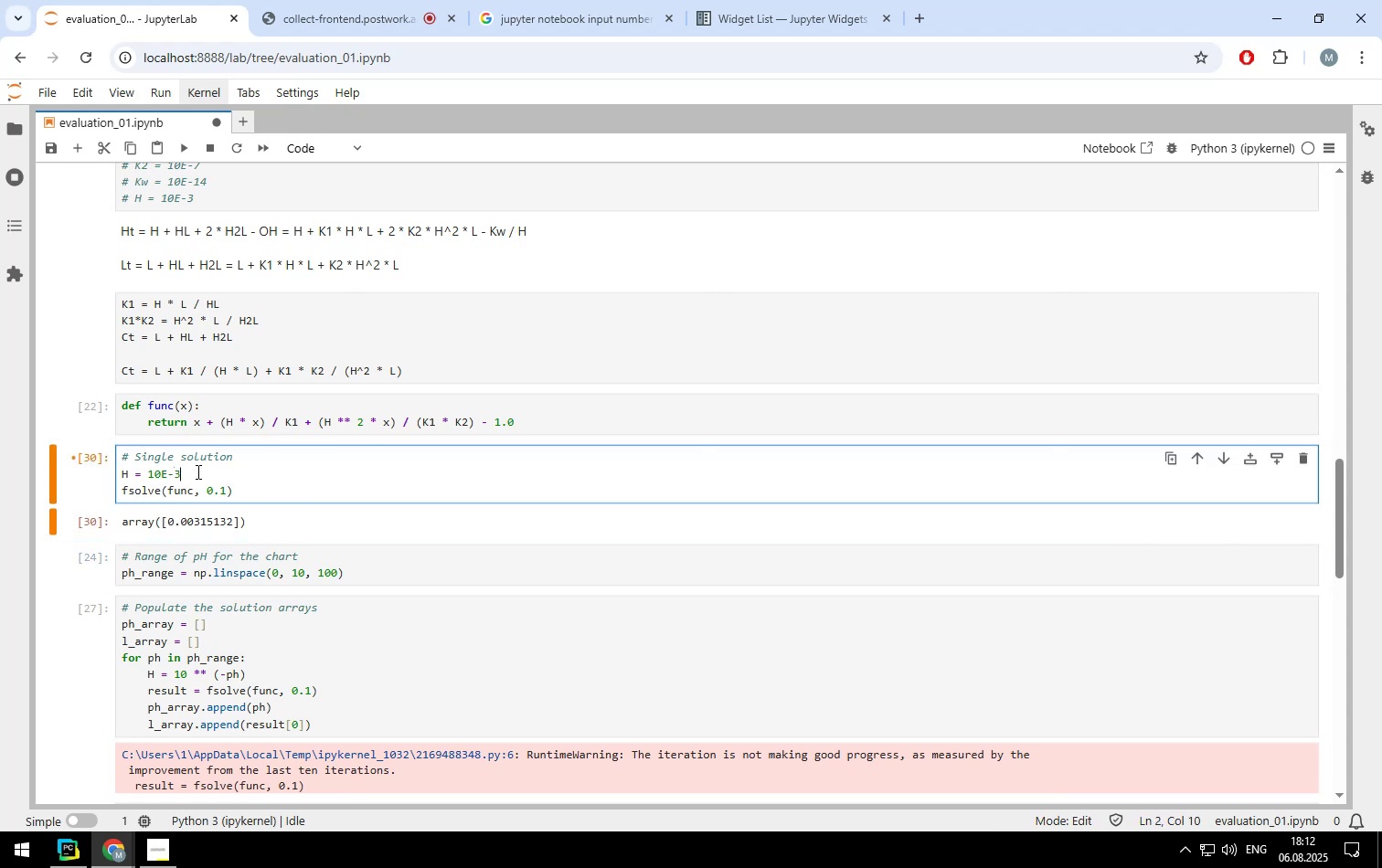 
key(Shift+Enter)
 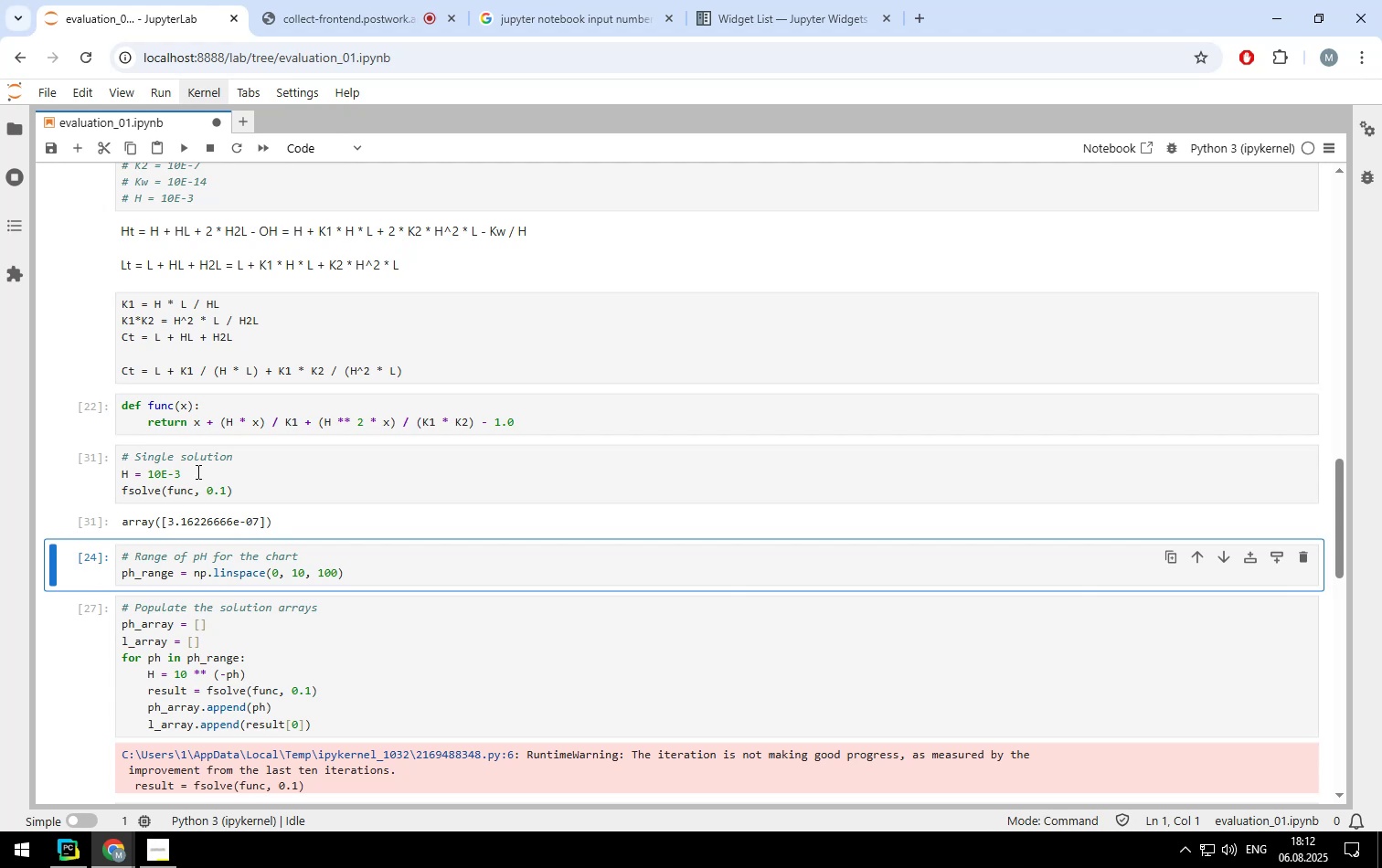 
left_click([197, 471])
 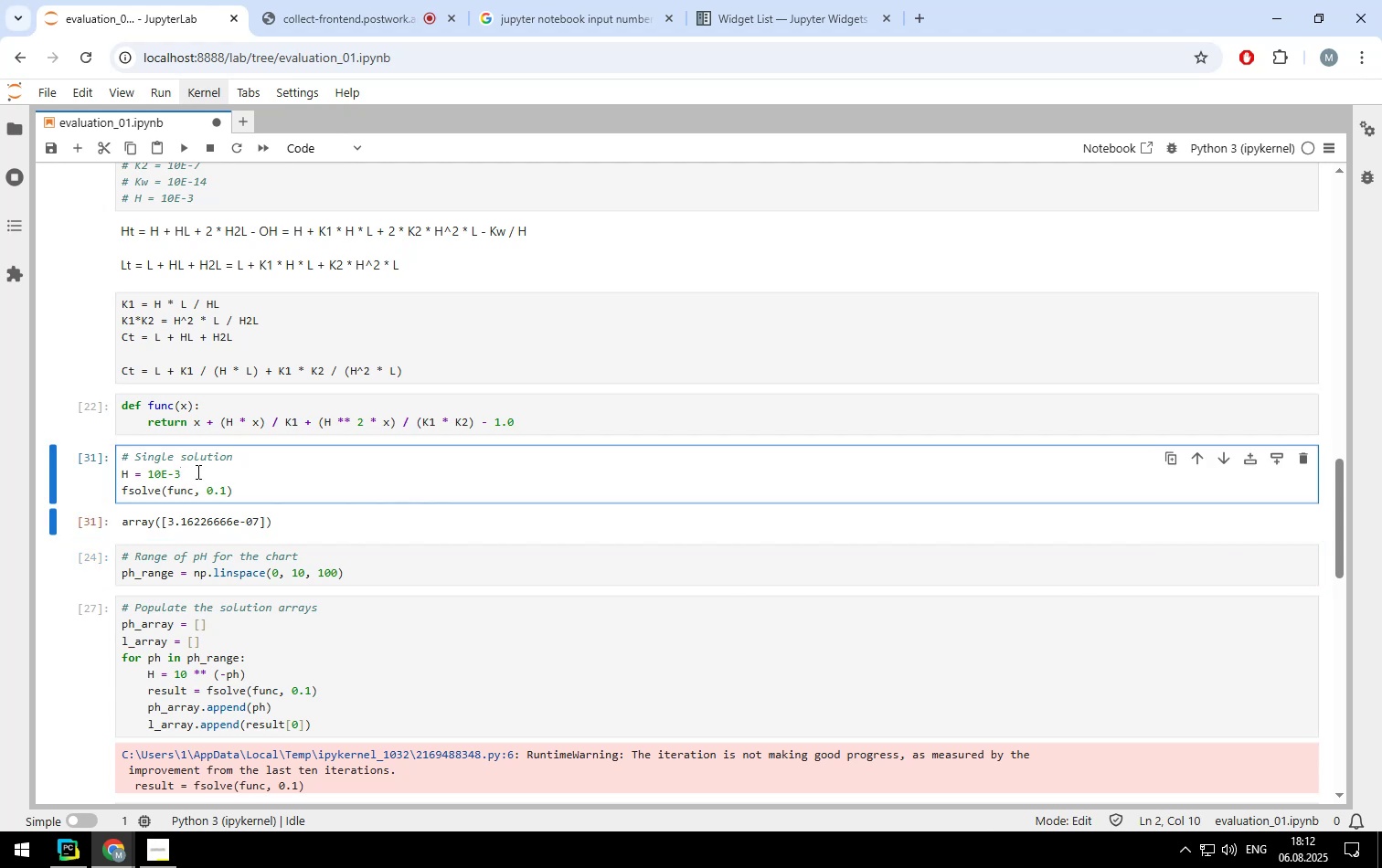 
key(Backspace)
type(10)
 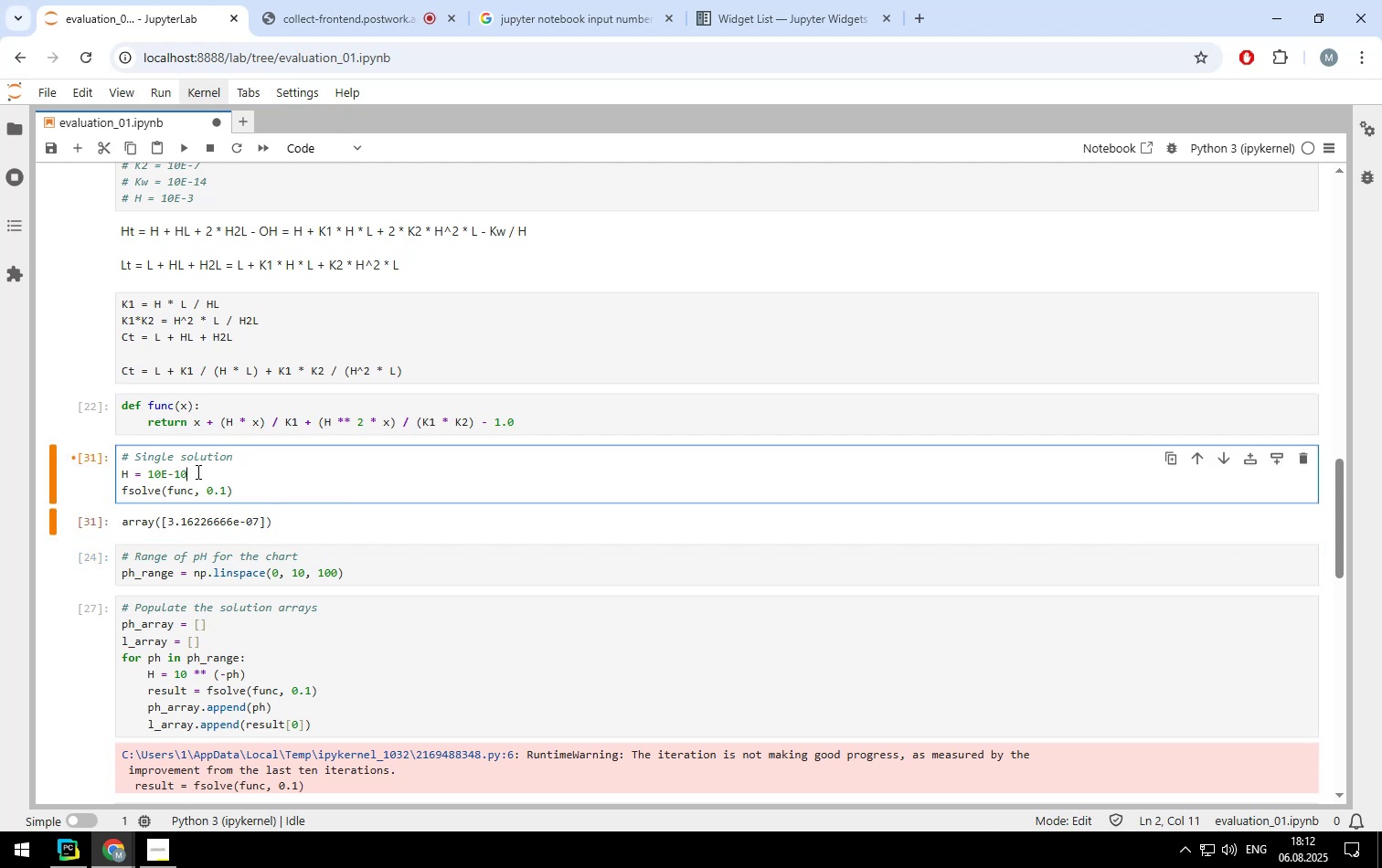 
key(Shift+Enter)
 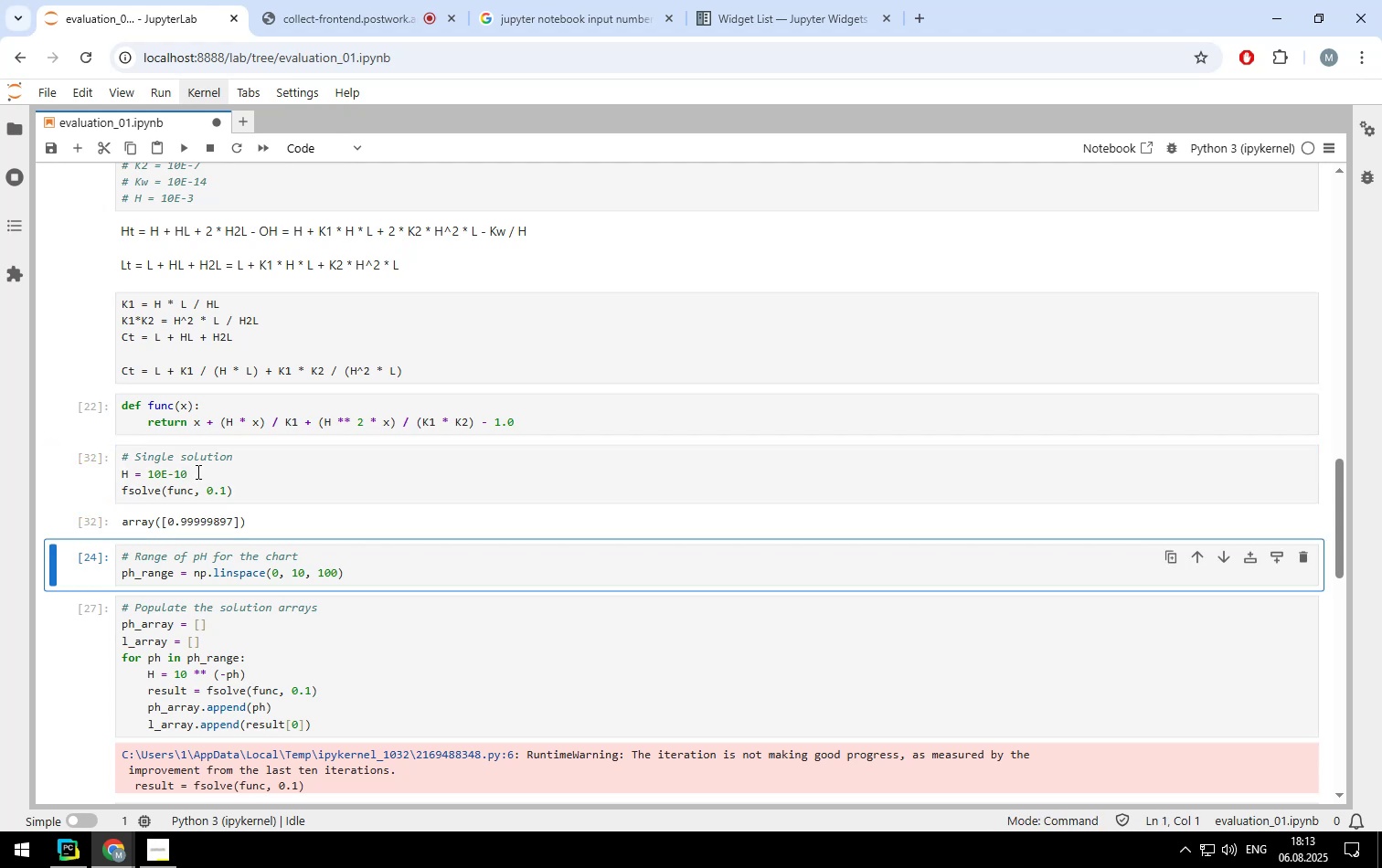 
left_click([197, 471])
 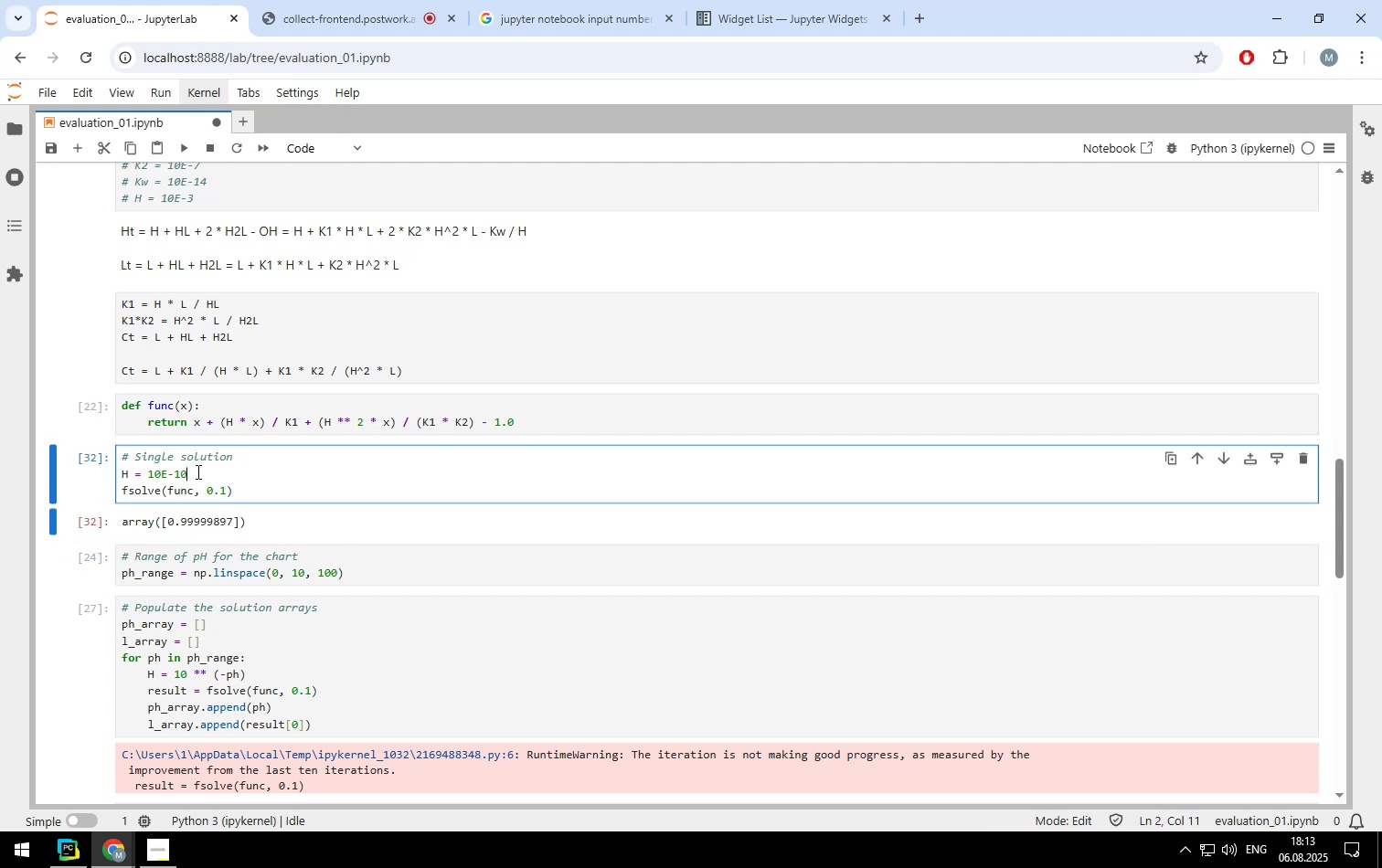 
key(Backspace)
 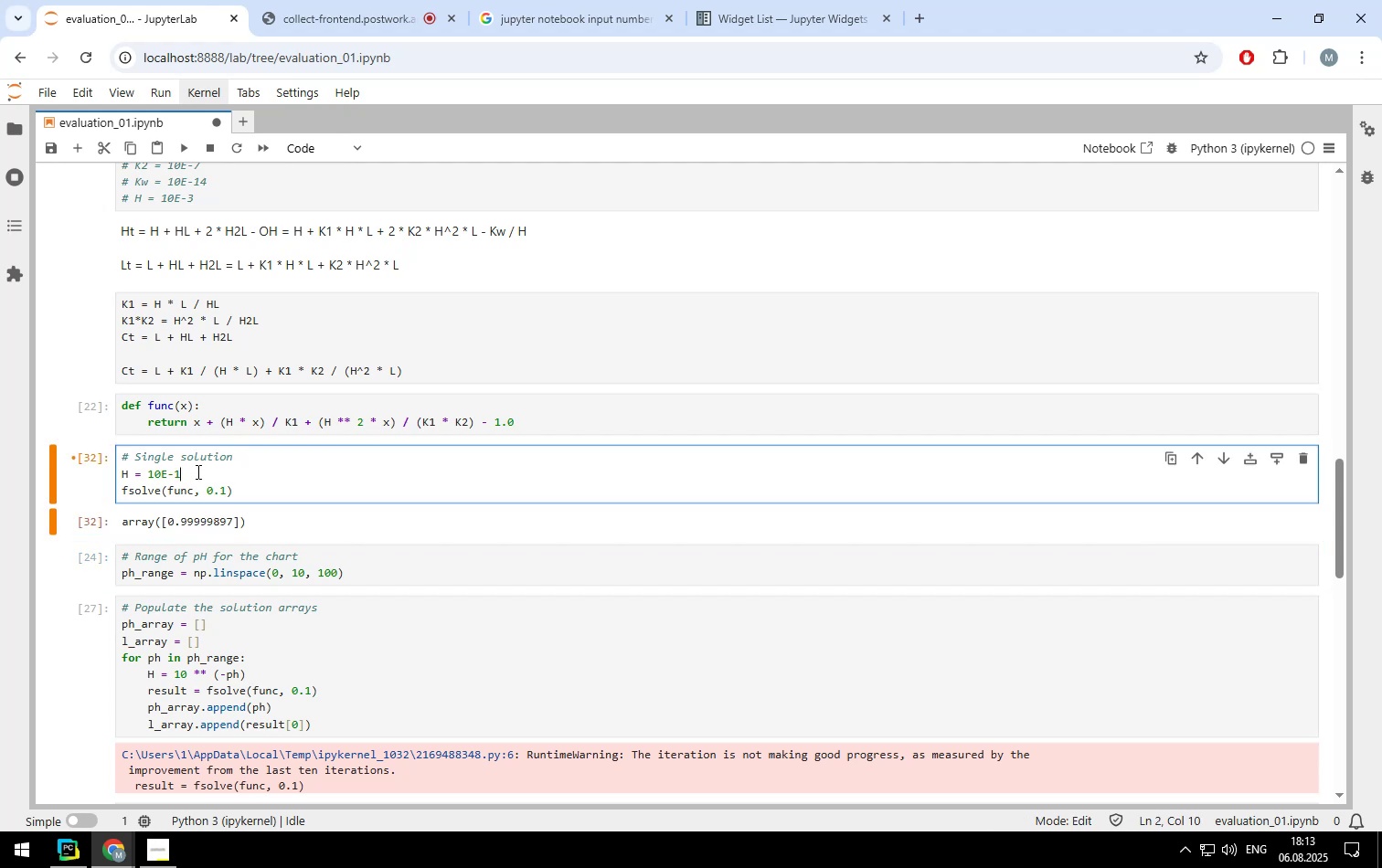 
key(Backspace)
 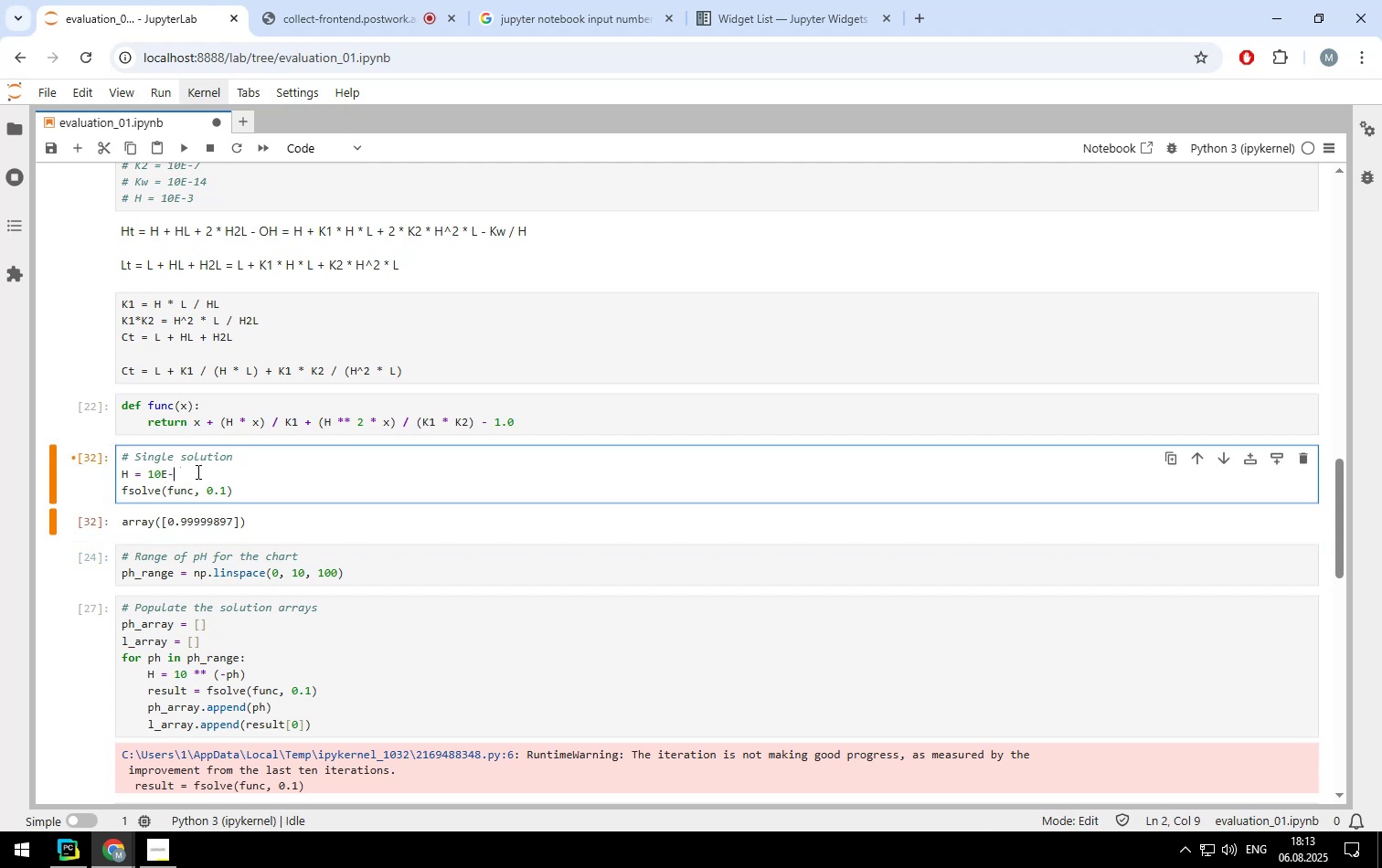 
key(0)
 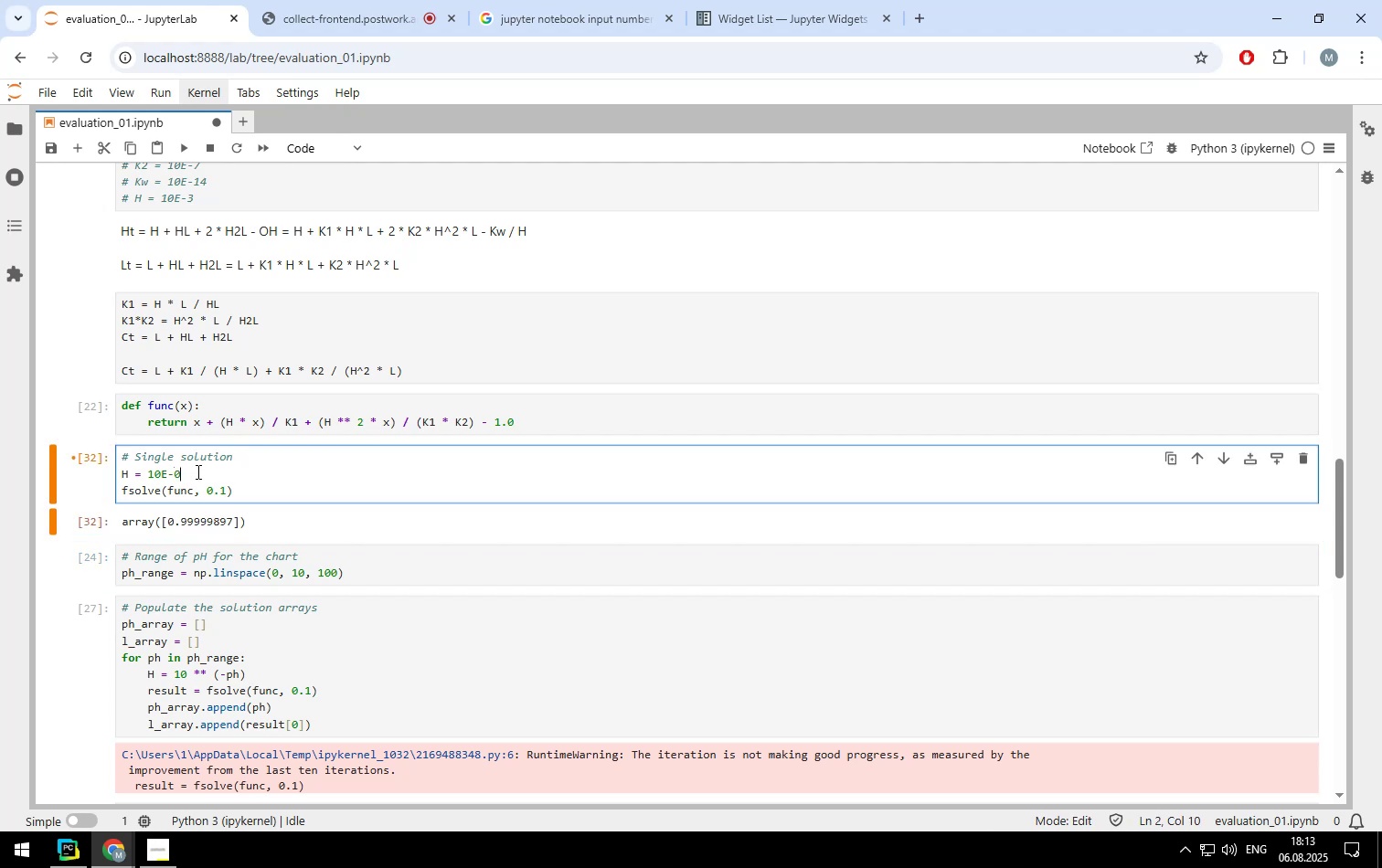 
key(Shift+ShiftLeft)
 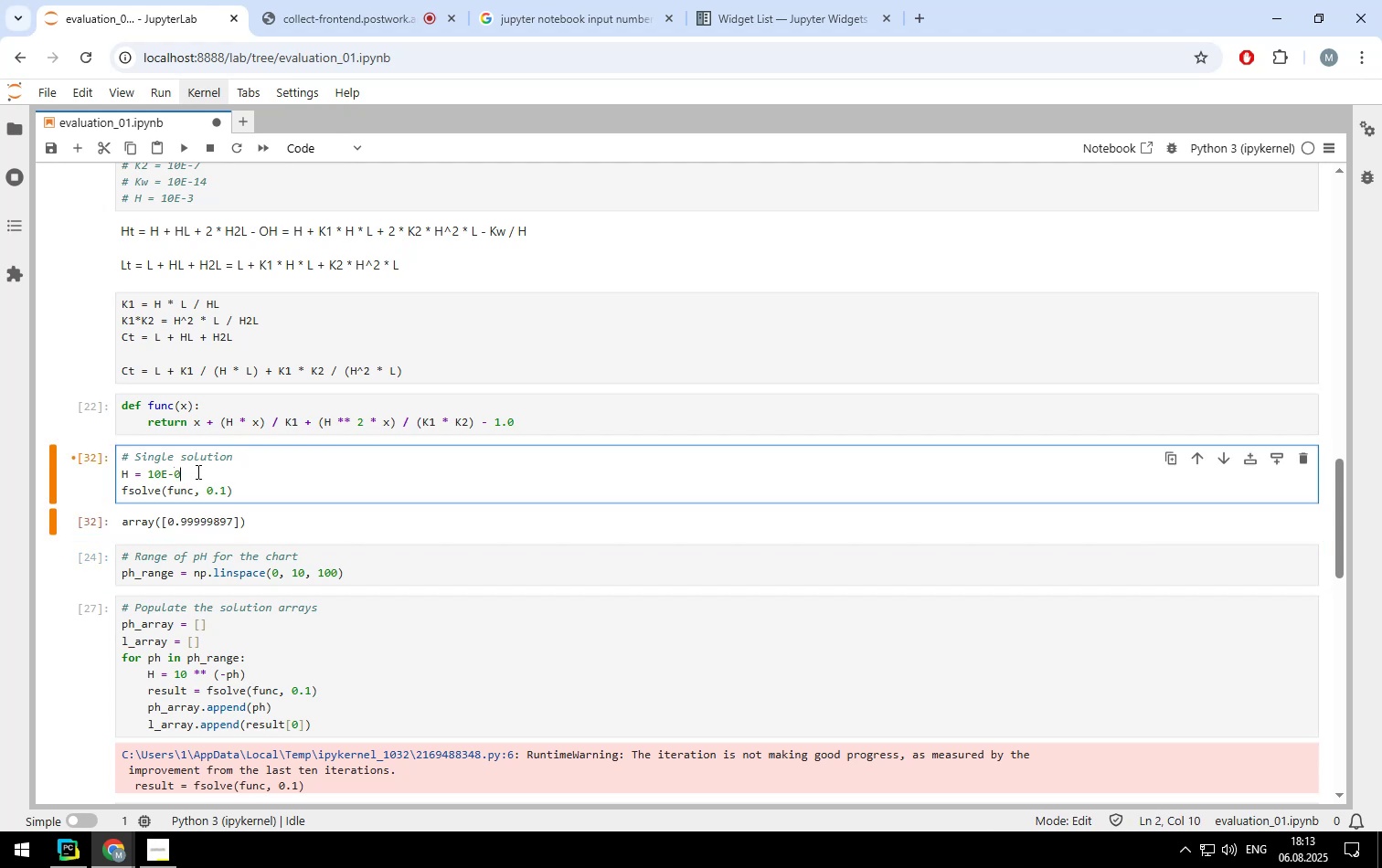 
key(Shift+Enter)
 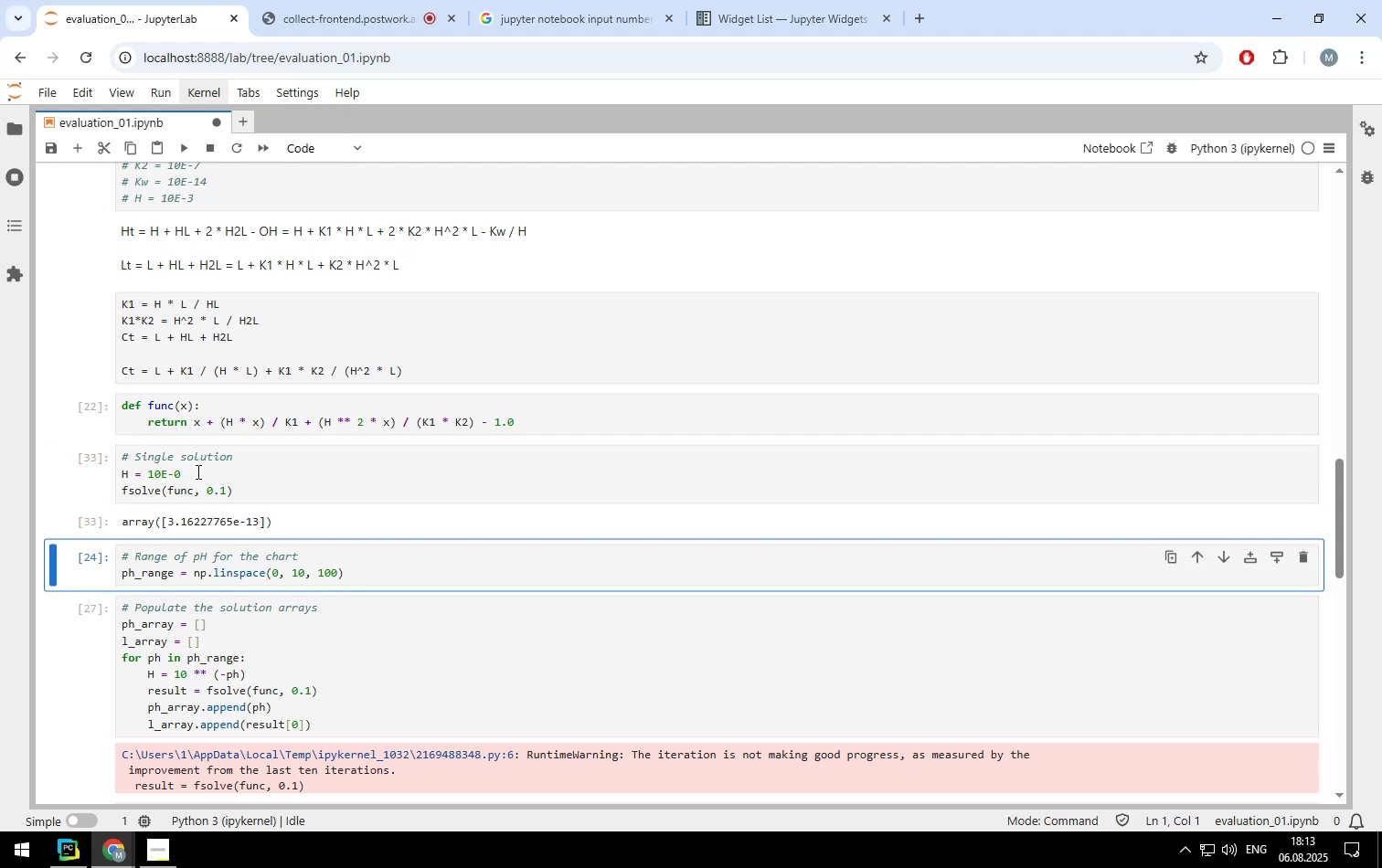 
left_click([197, 471])
 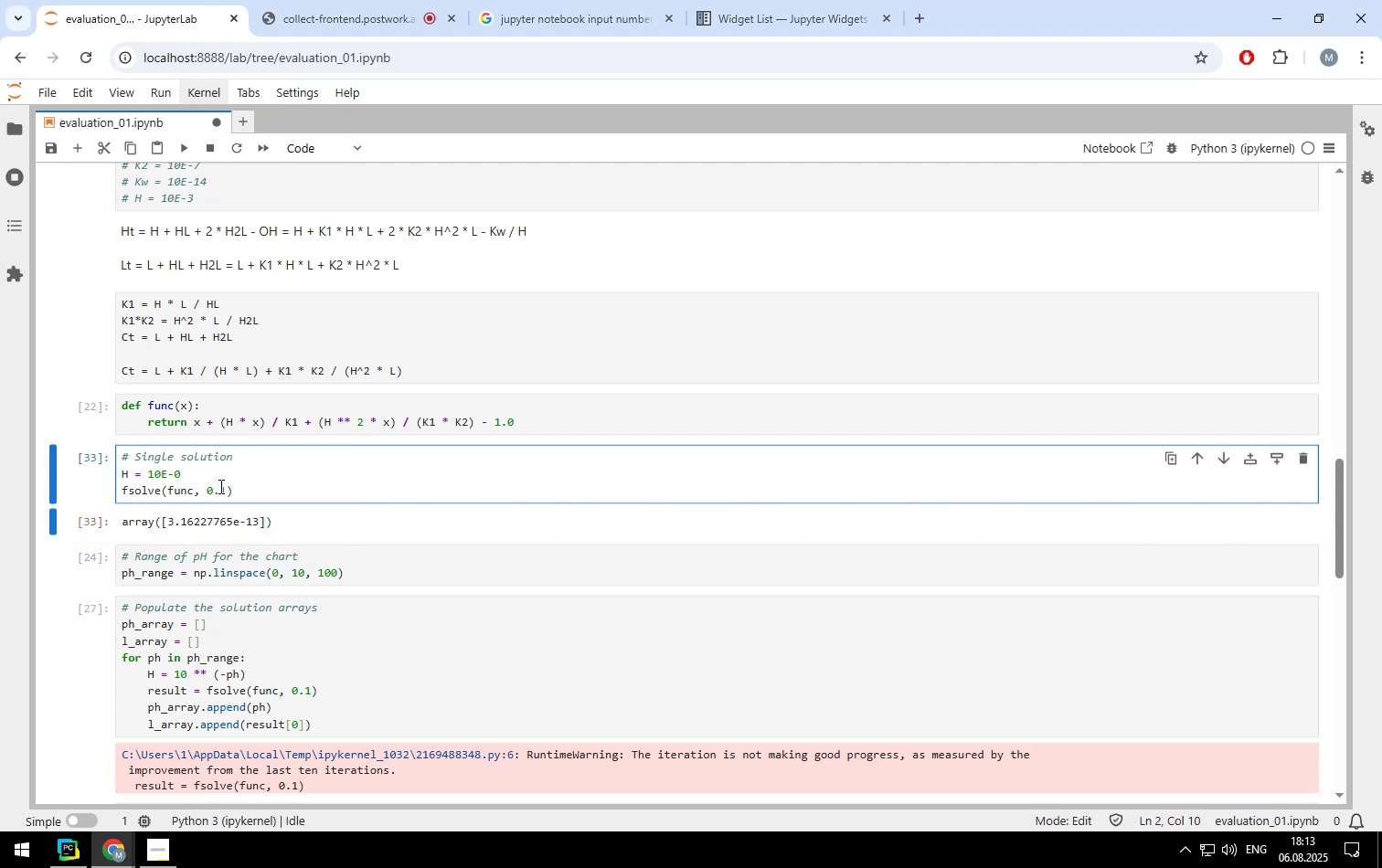 
left_click([221, 491])
 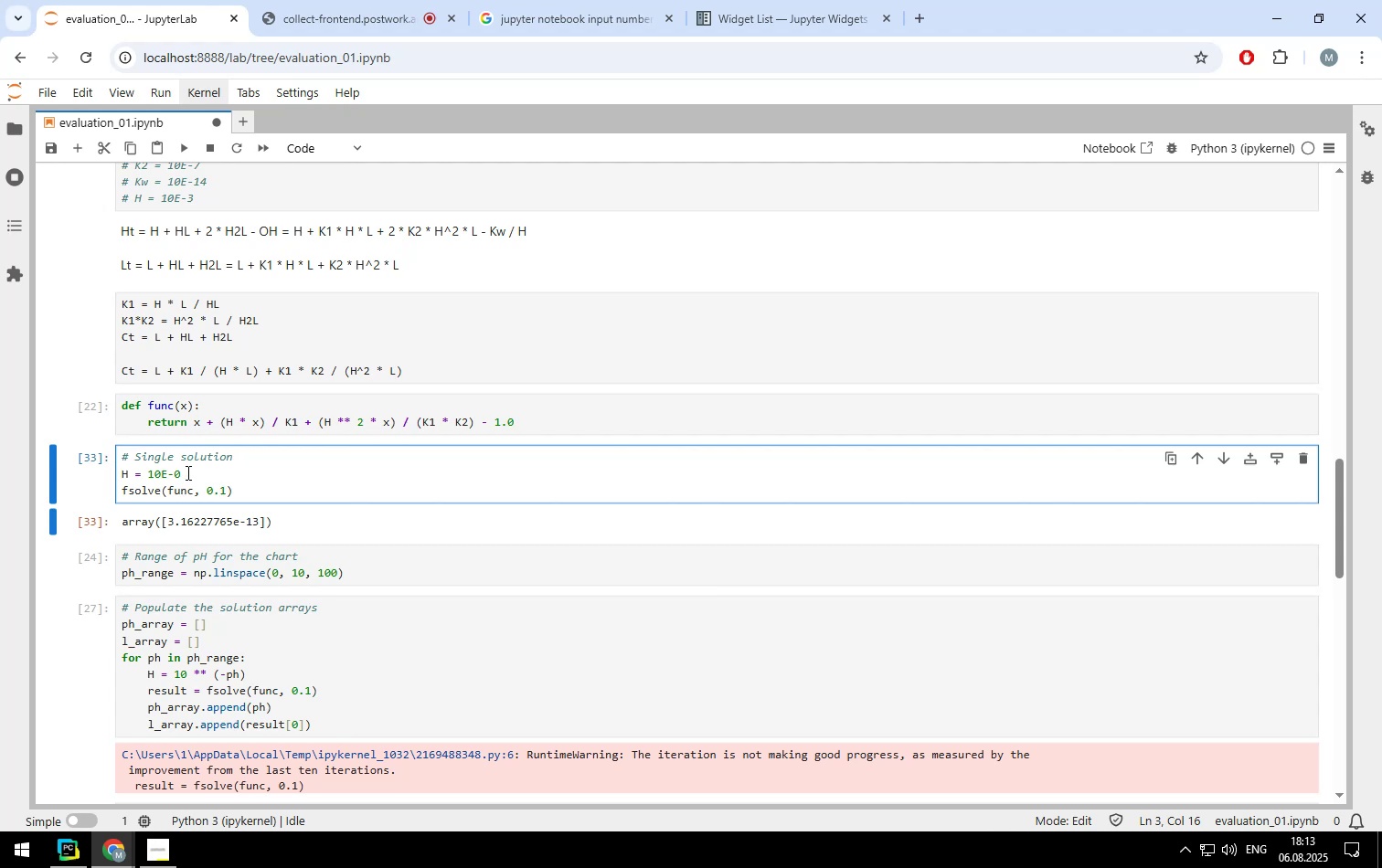 
scroll: coordinate [251, 482], scroll_direction: down, amount: 3.0
 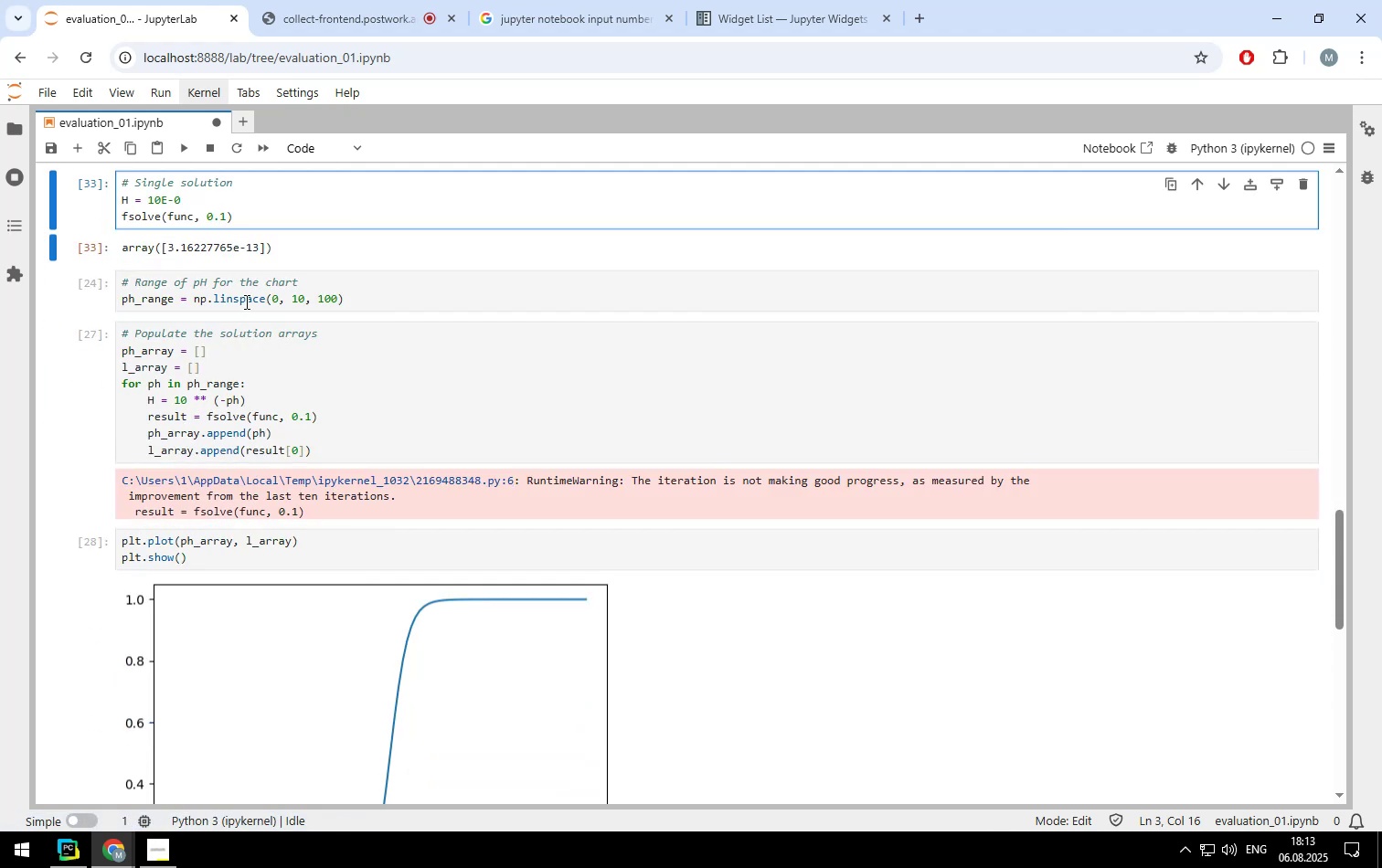 
left_click_drag(start_coordinate=[365, 303], to_coordinate=[84, 263])
 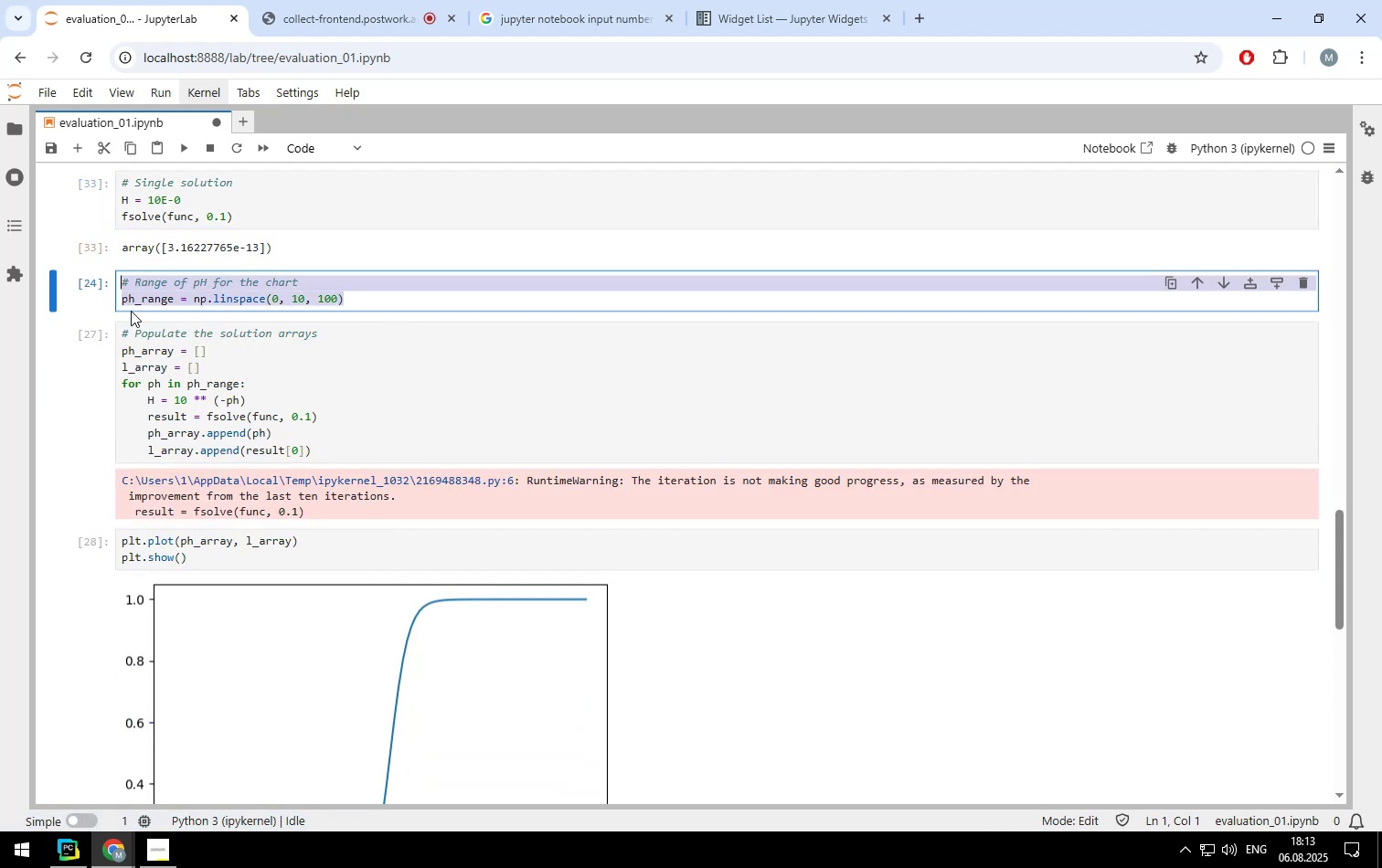 
left_click([135, 301])
 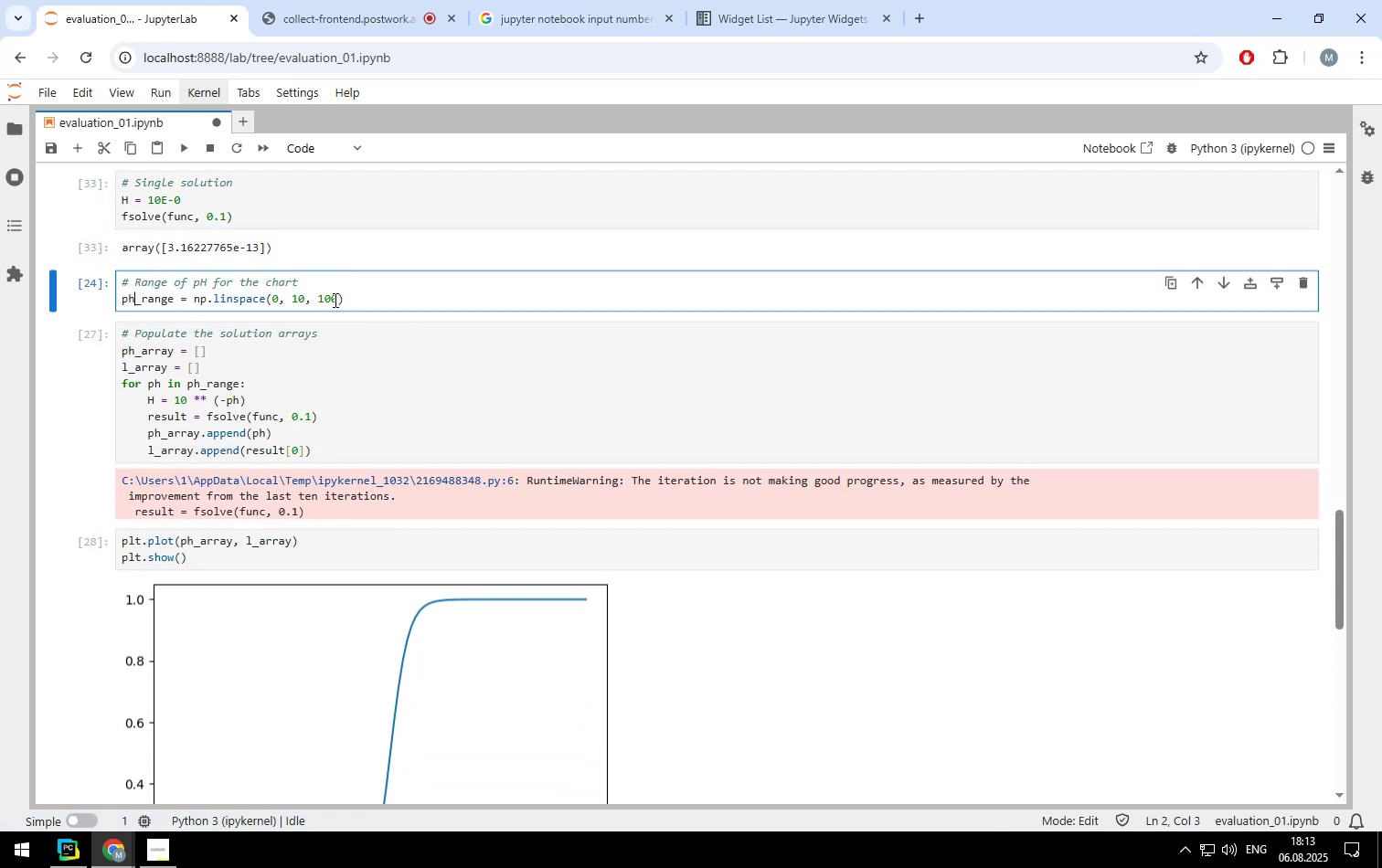 
left_click_drag(start_coordinate=[357, 298], to_coordinate=[104, 296])
 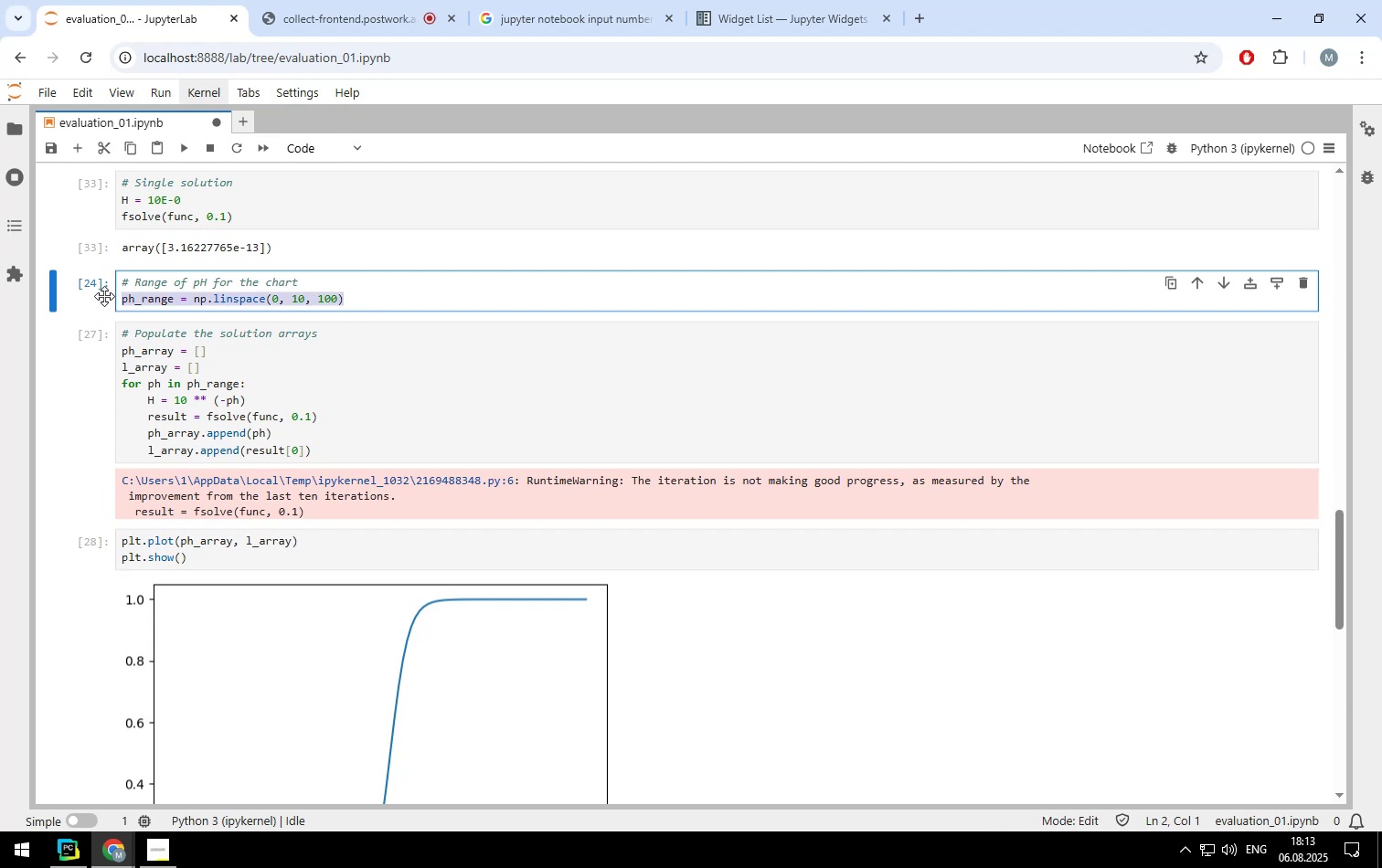 
key(Control+ControlLeft)
 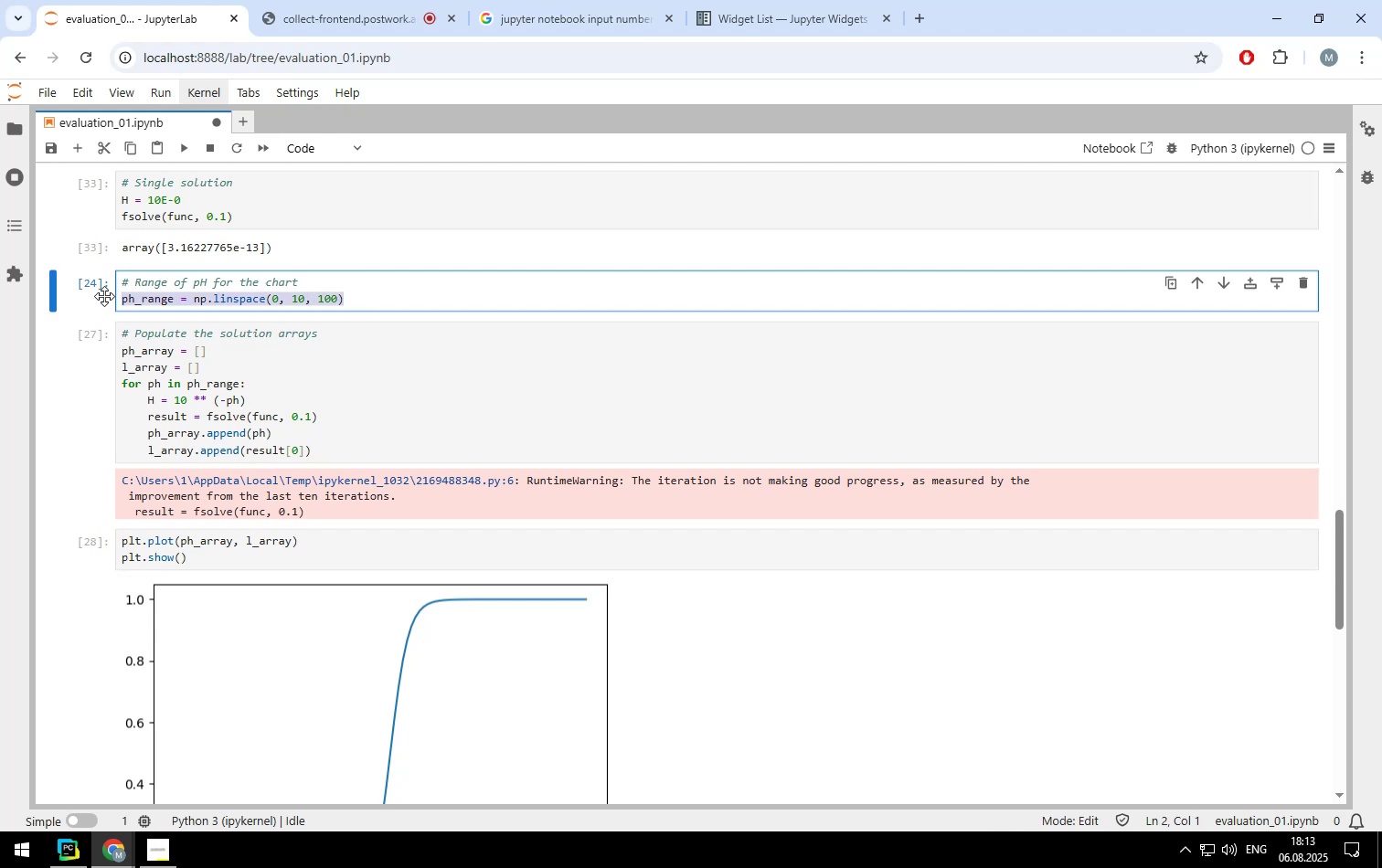 
key(Control+X)
 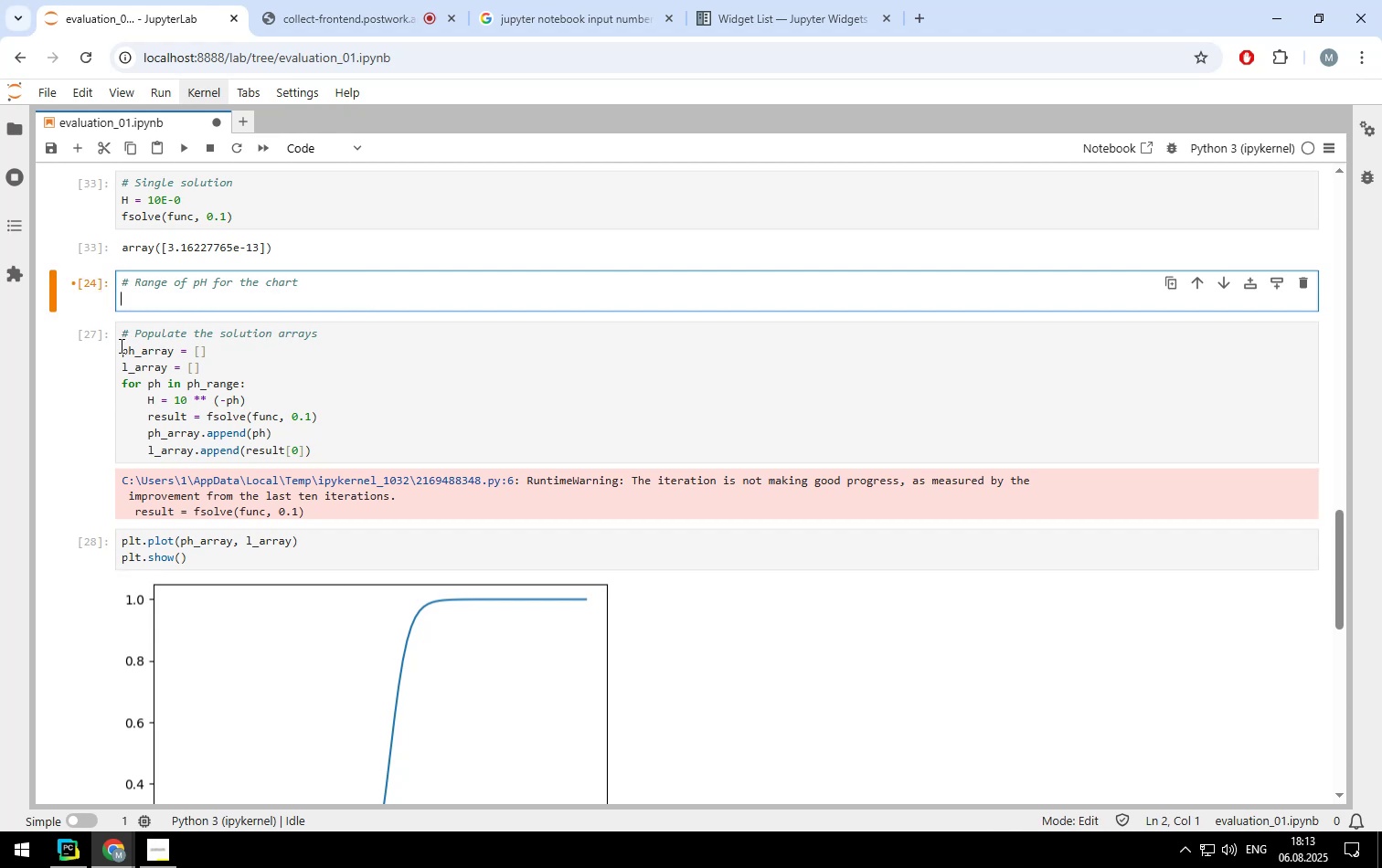 
left_click([120, 345])
 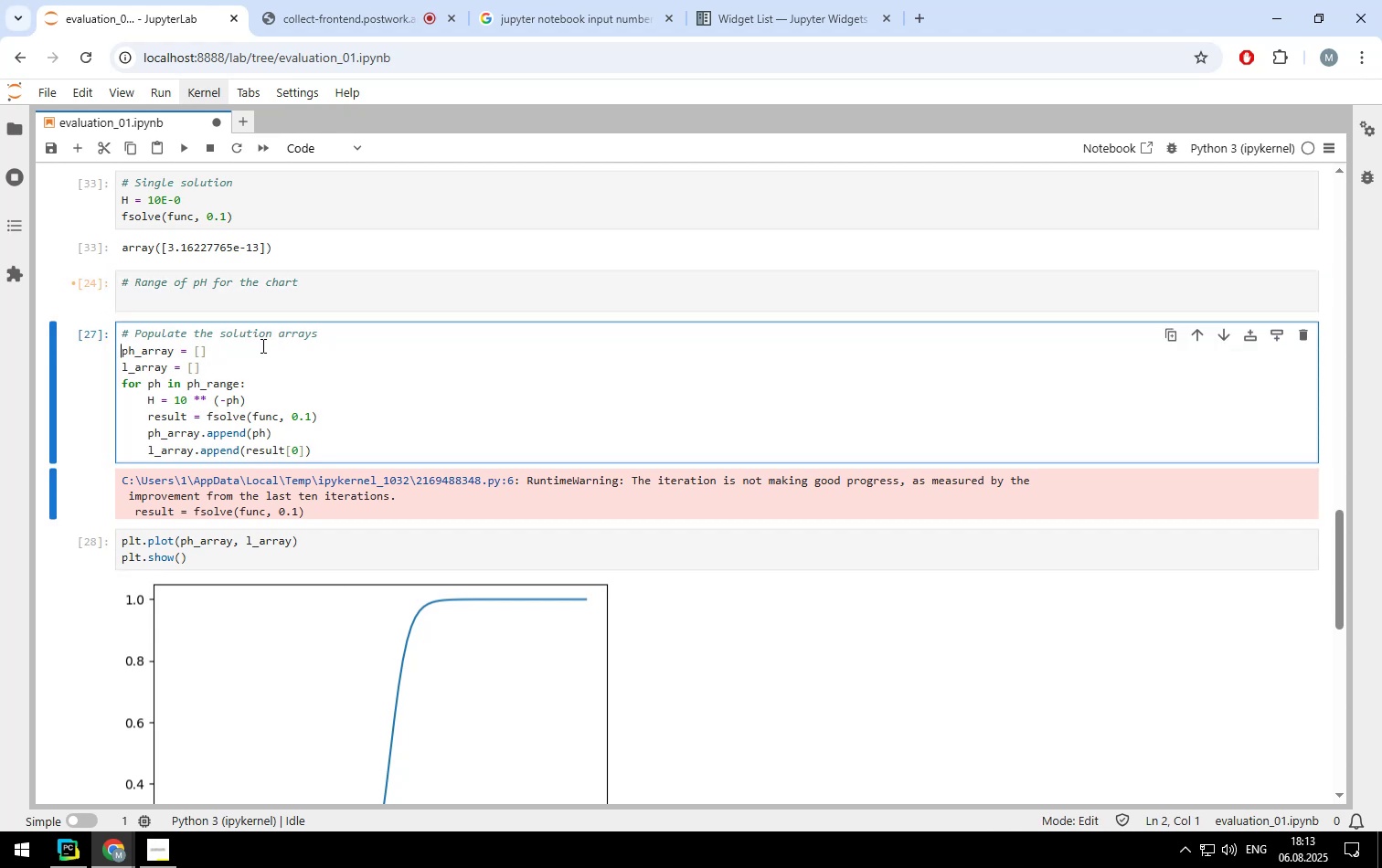 
key(Enter)
 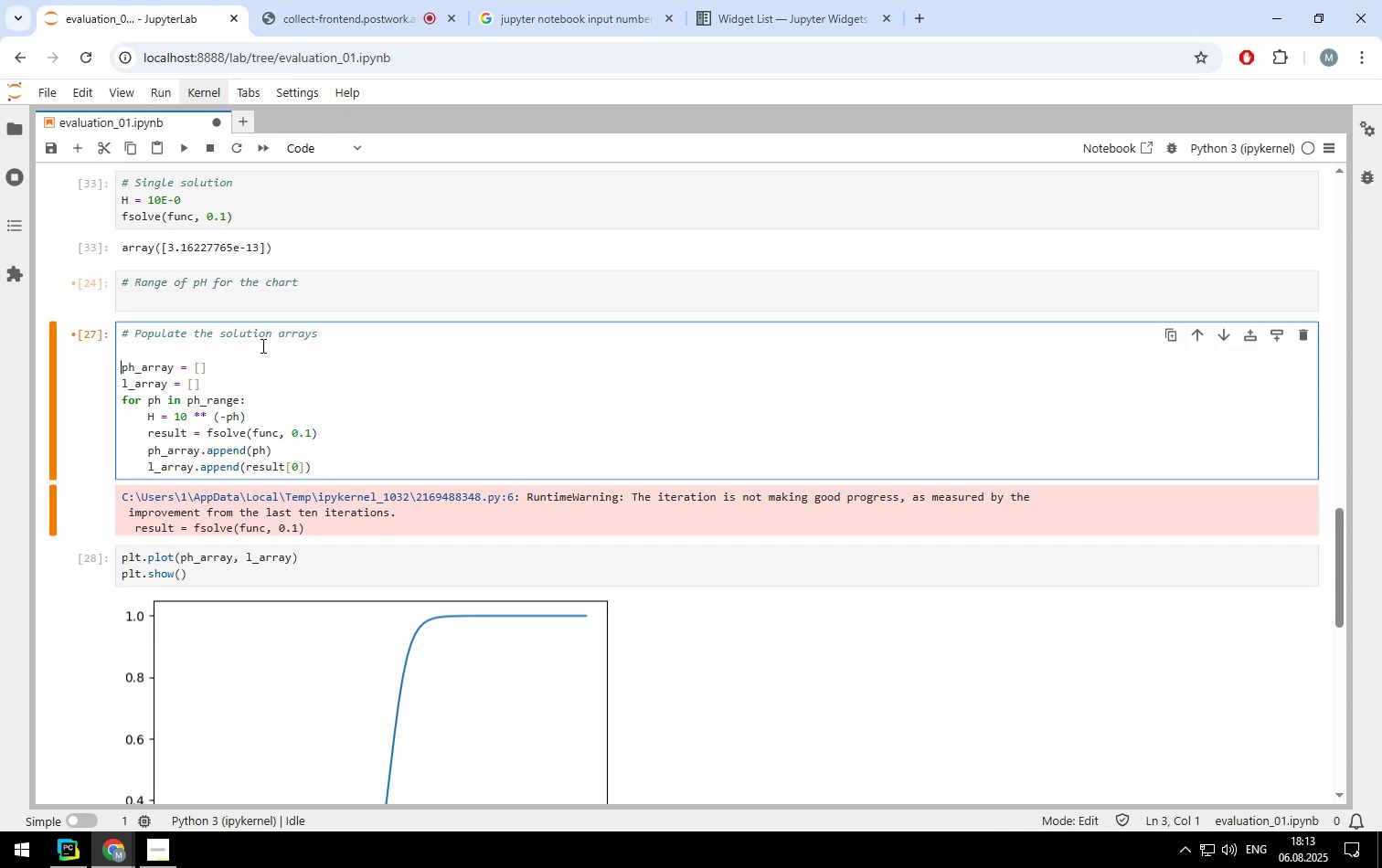 
key(ArrowUp)
 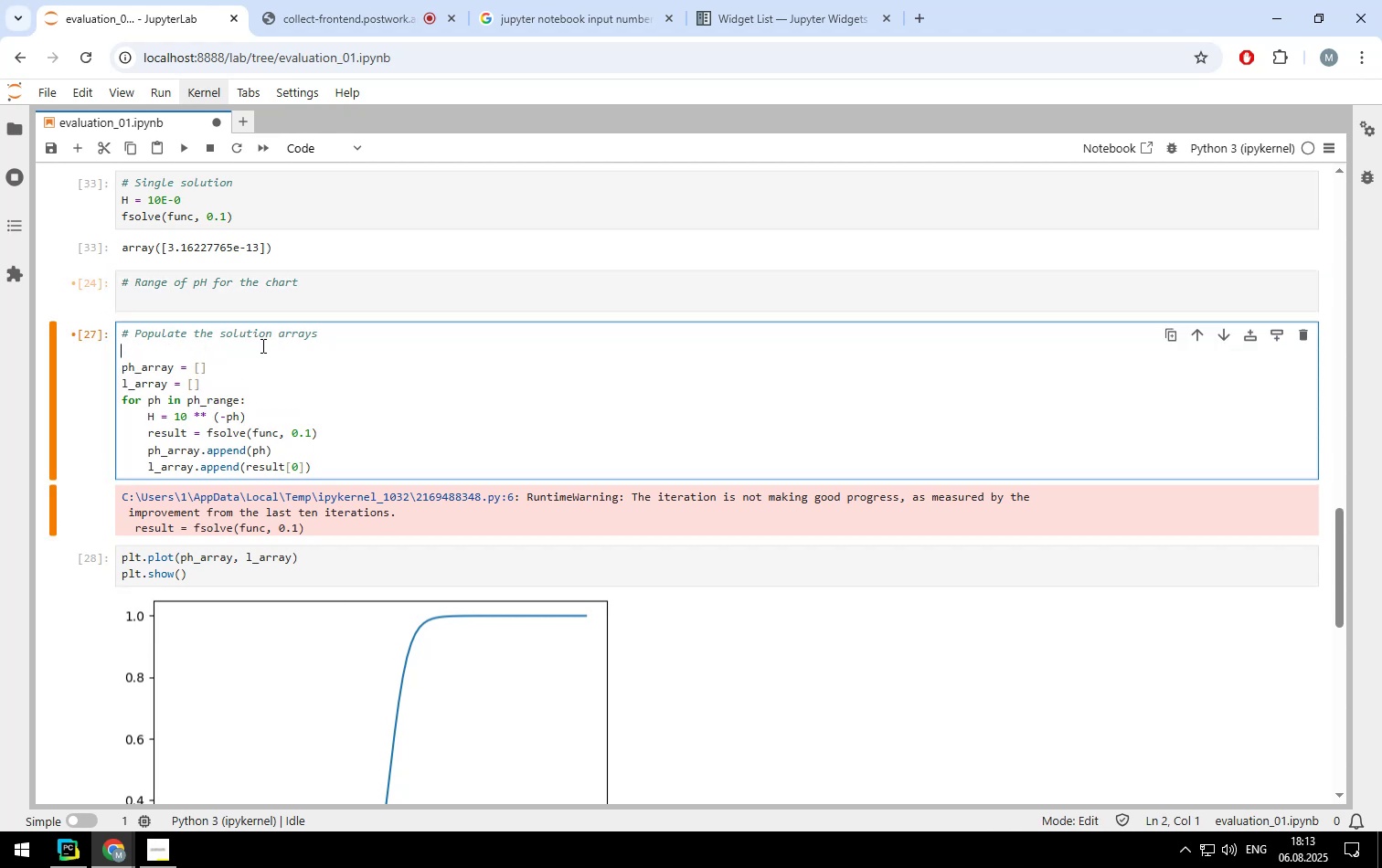 
key(Control+V)
 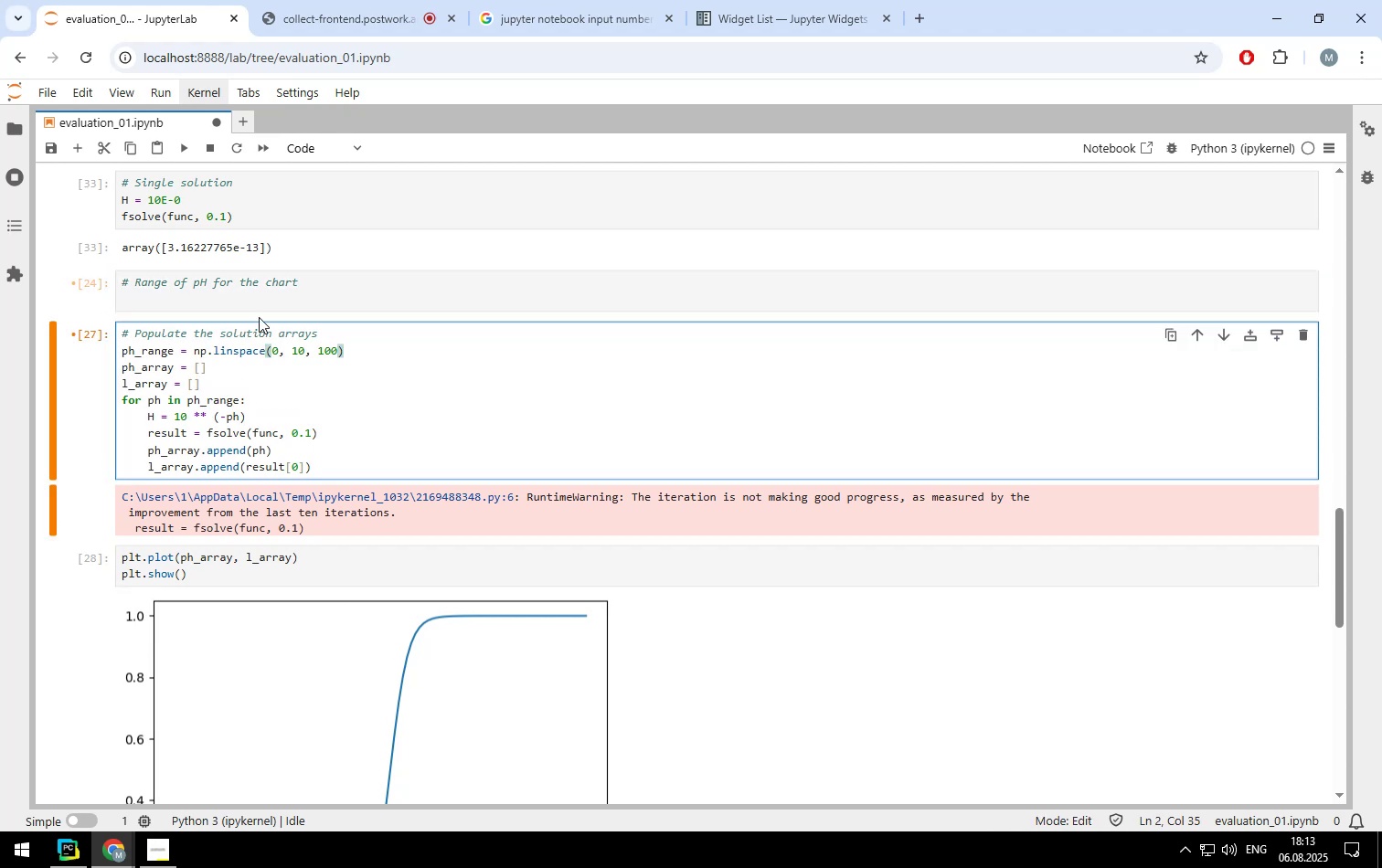 
left_click([256, 298])
 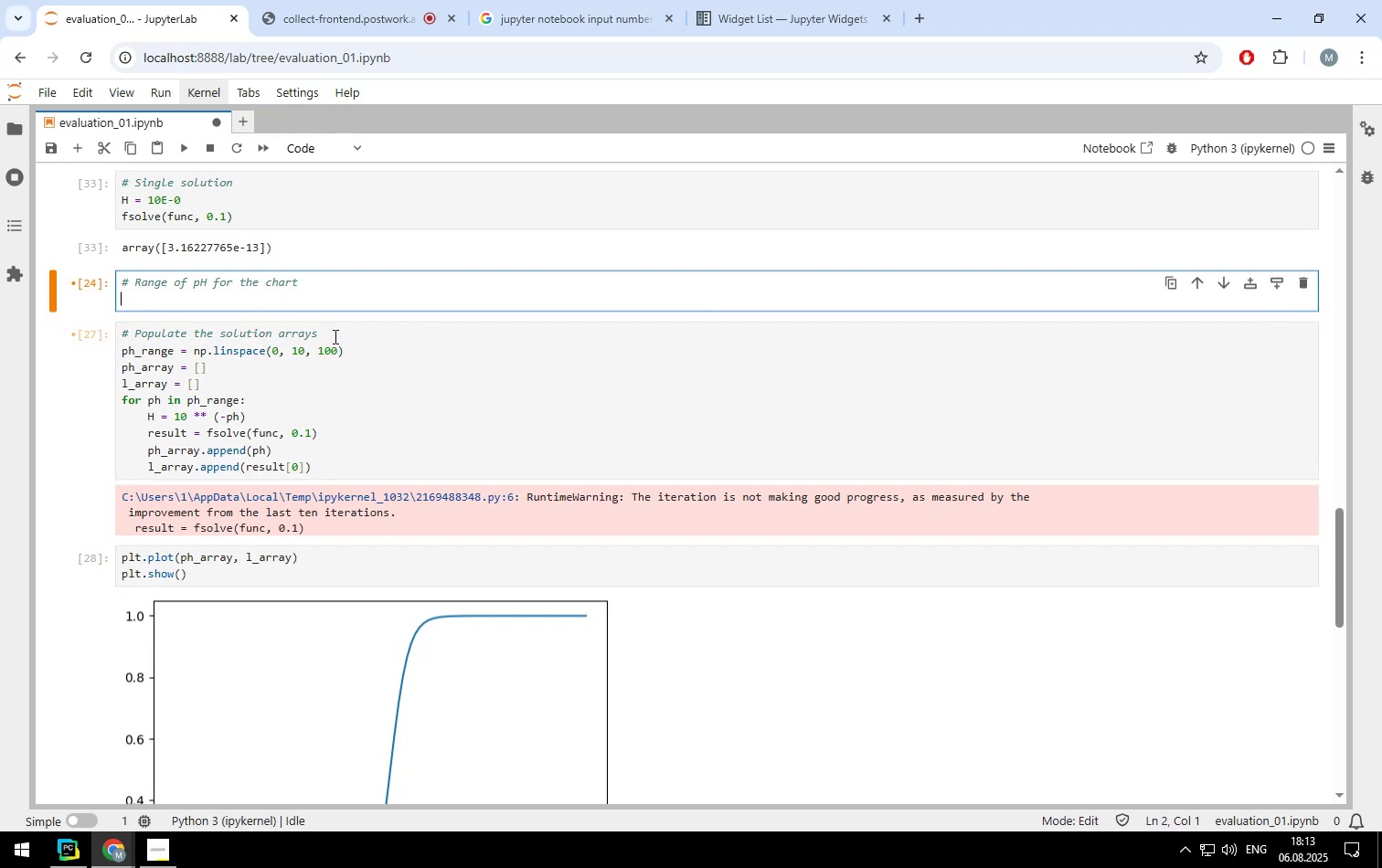 
left_click([323, 293])
 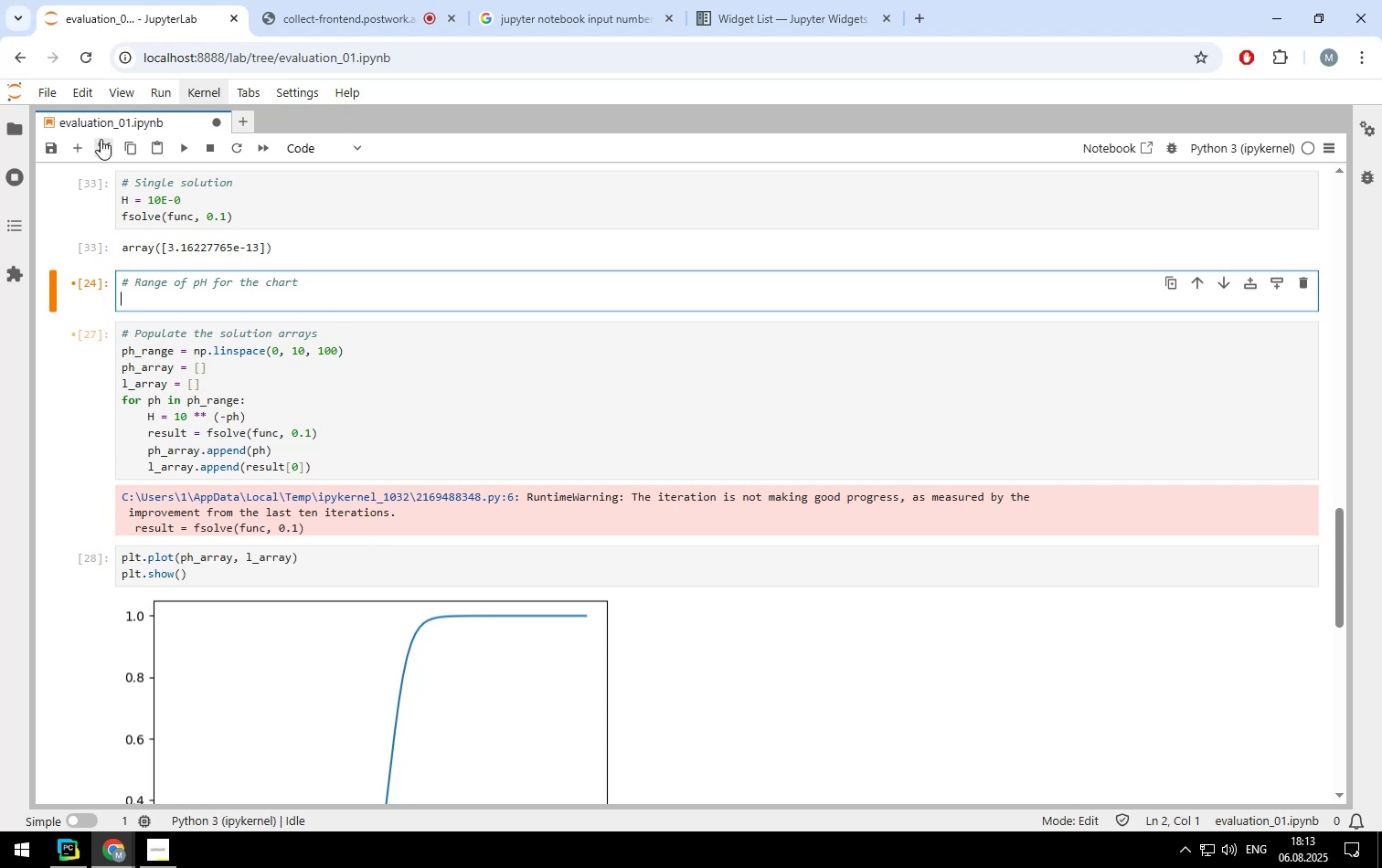 
left_click([101, 139])
 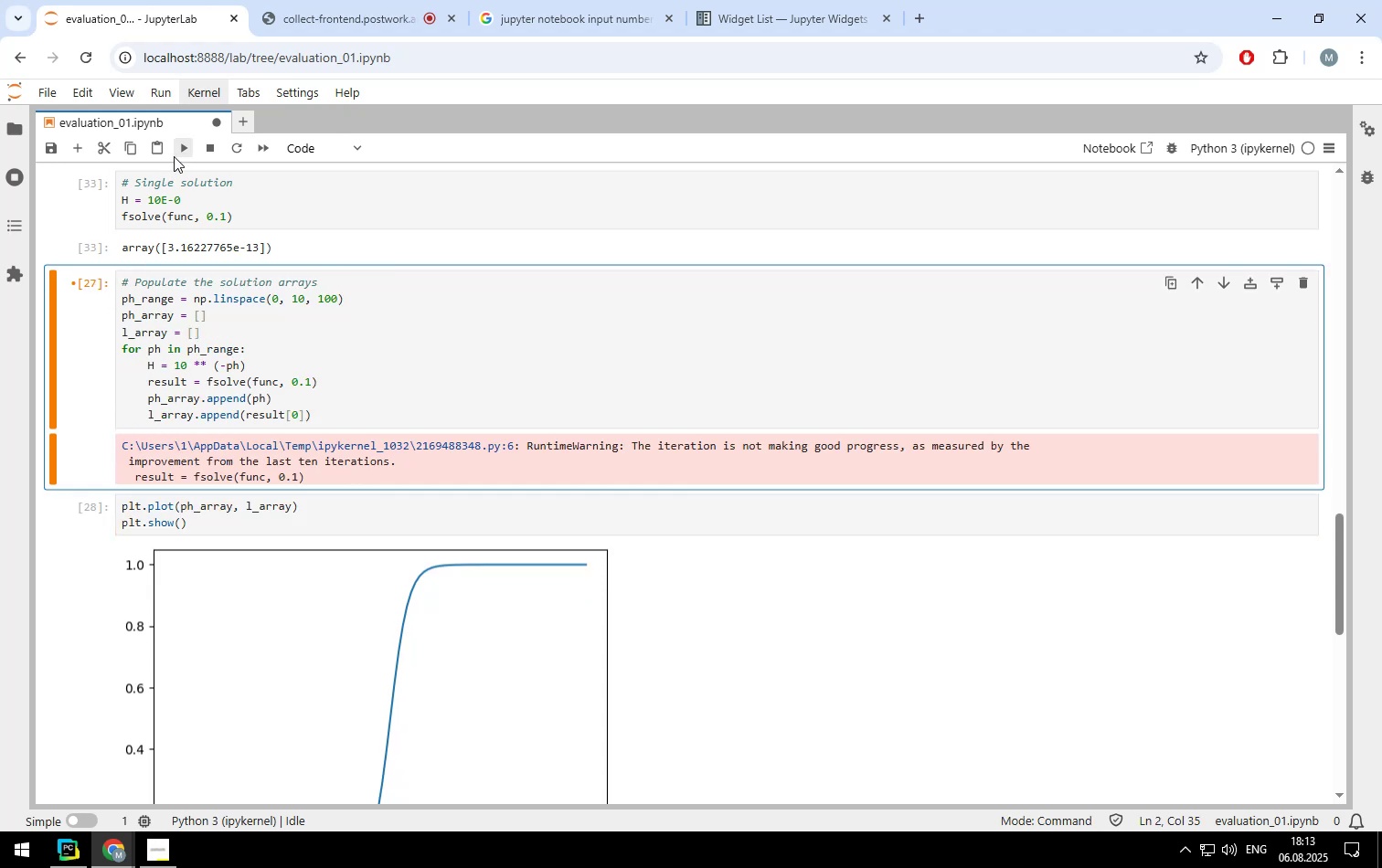 
left_click([175, 153])
 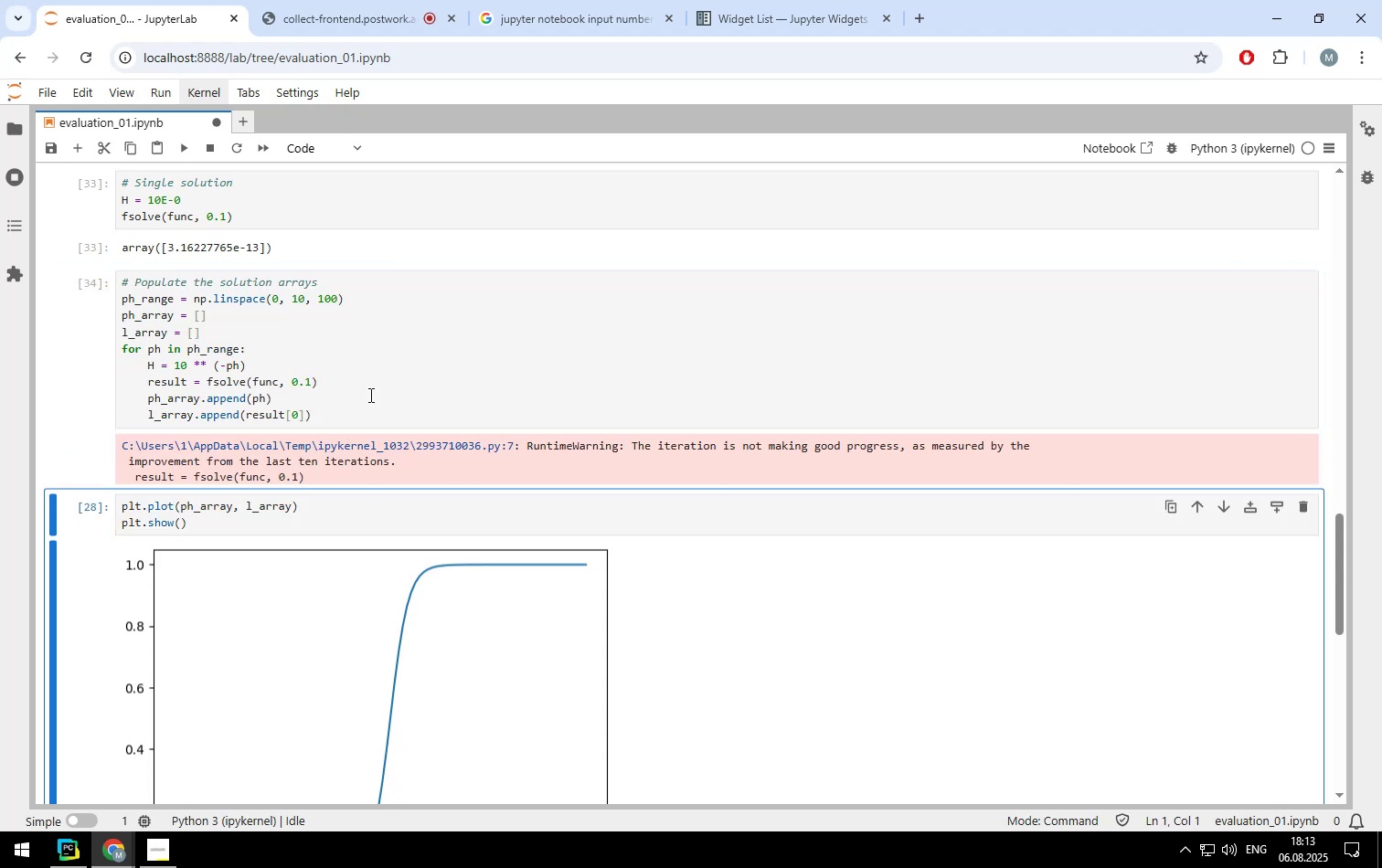 
scroll: coordinate [390, 430], scroll_direction: down, amount: 1.0
 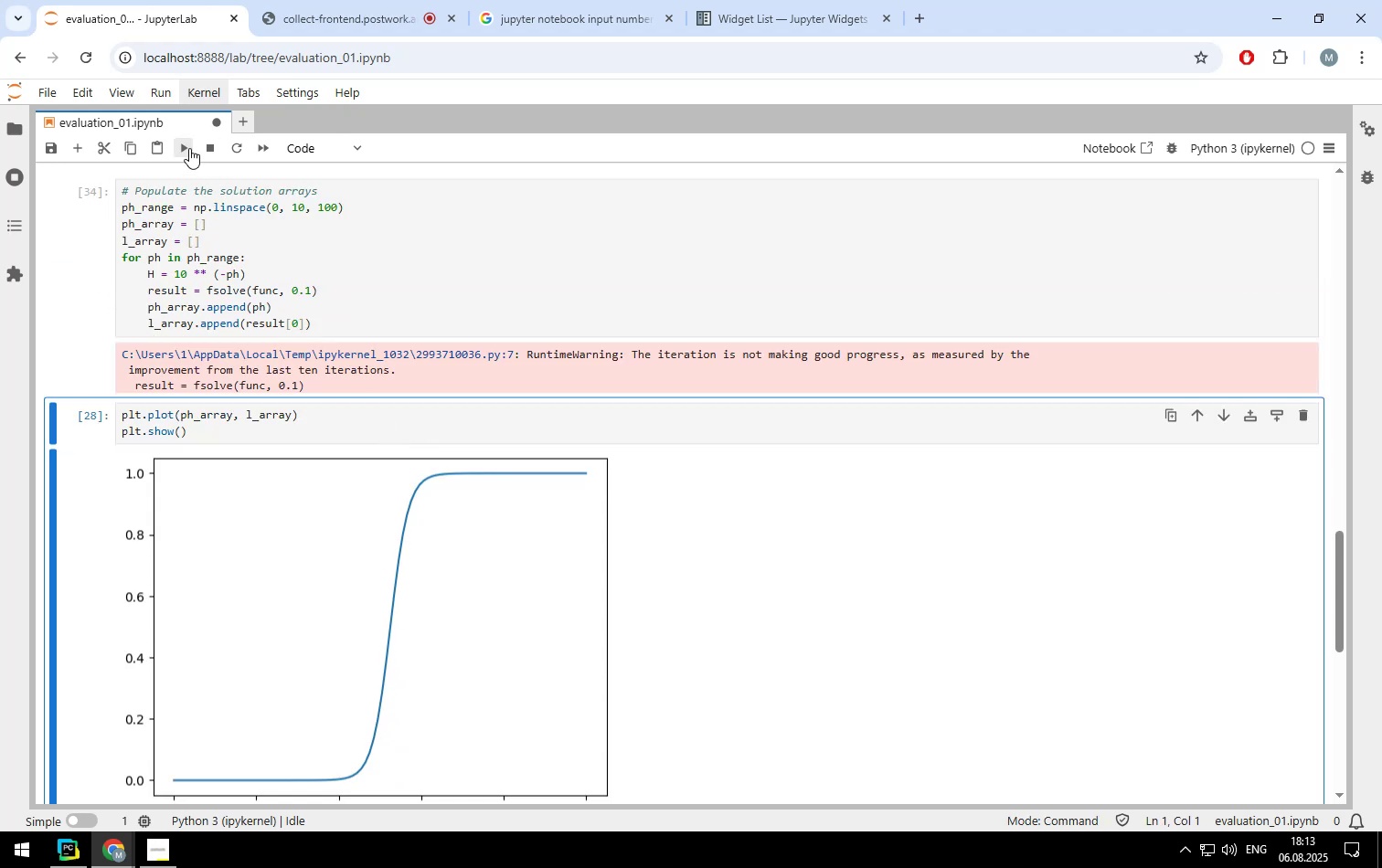 
left_click([186, 146])
 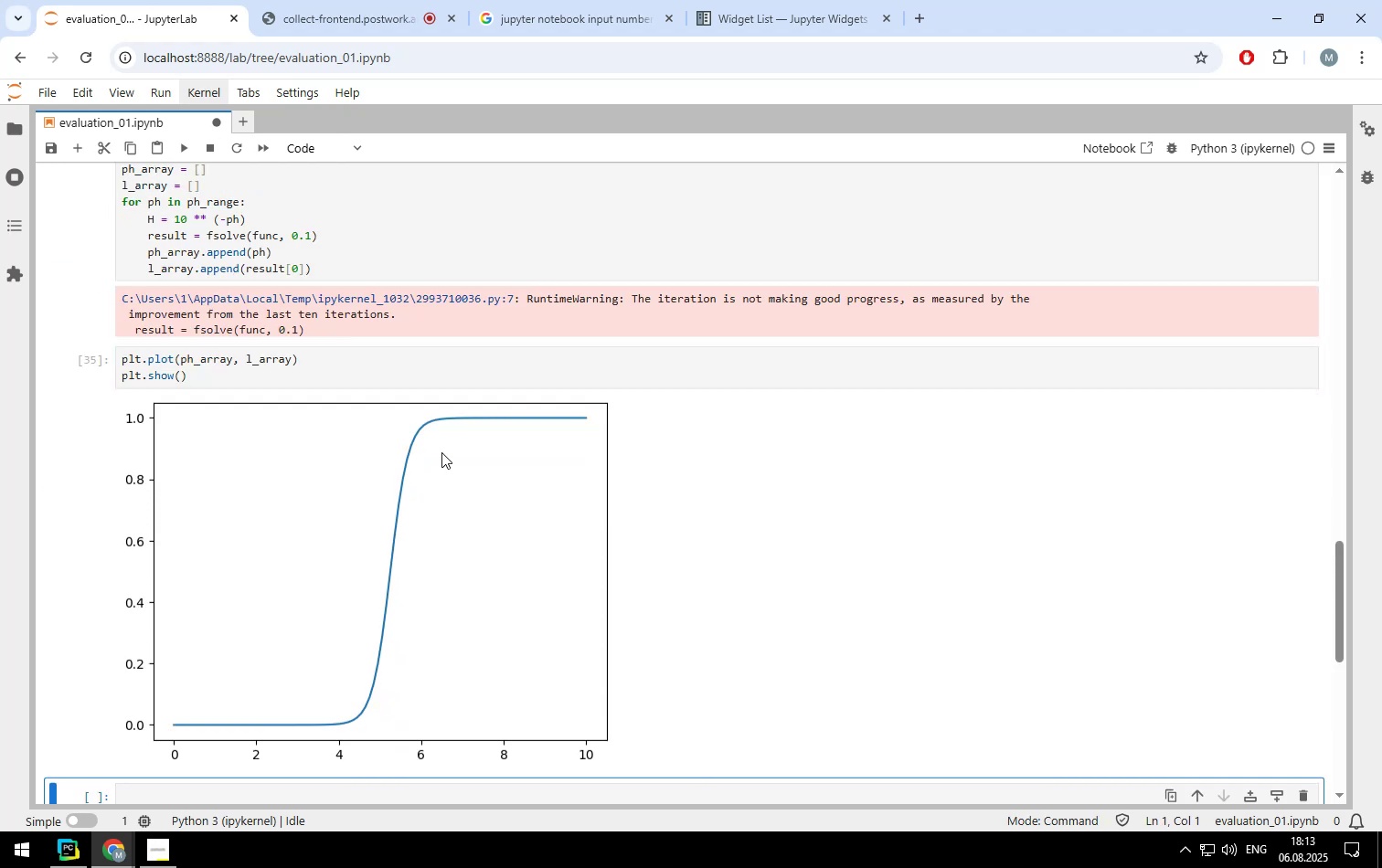 
scroll: coordinate [441, 452], scroll_direction: up, amount: 3.0
 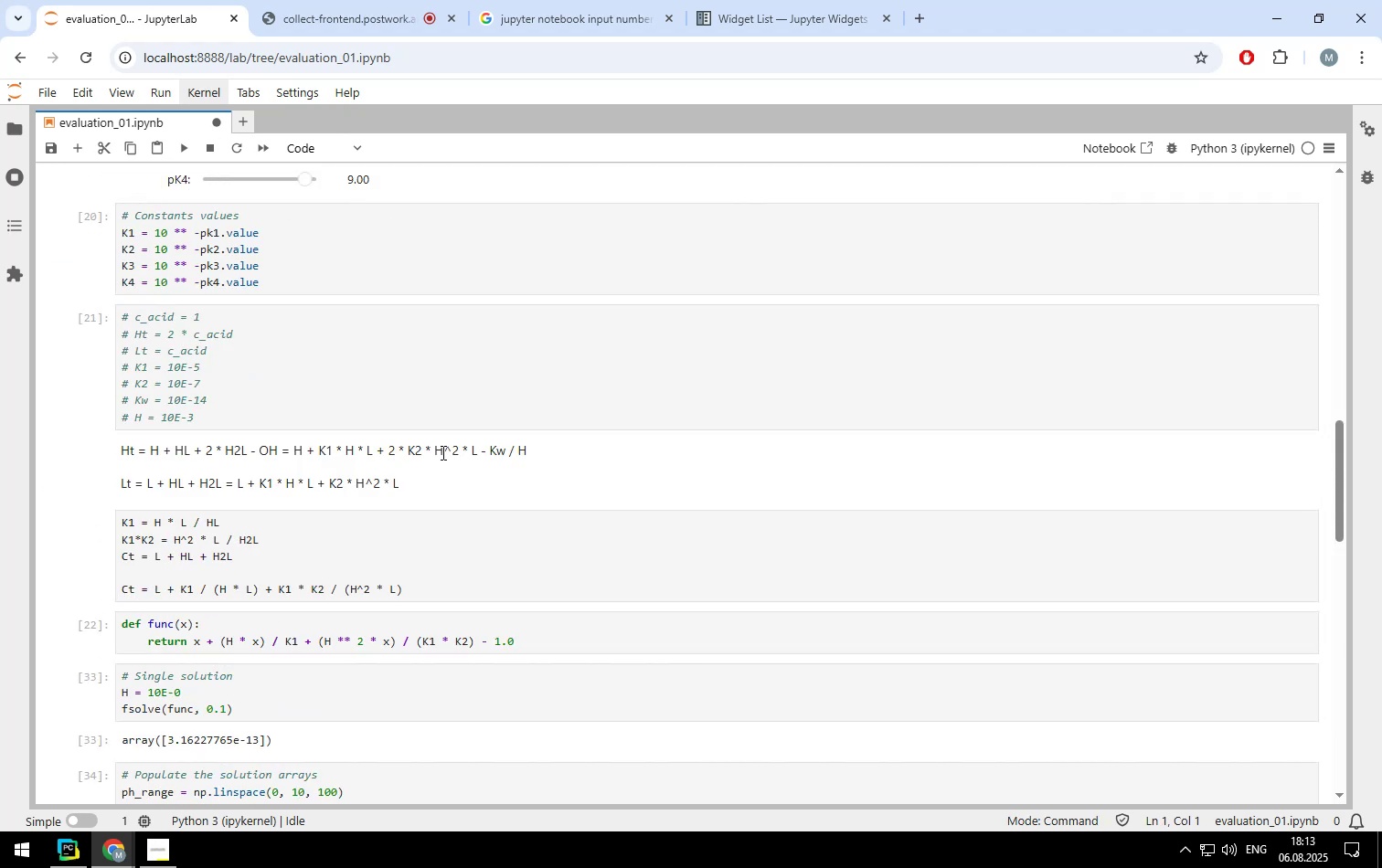 
scroll: coordinate [441, 452], scroll_direction: down, amount: 6.0
 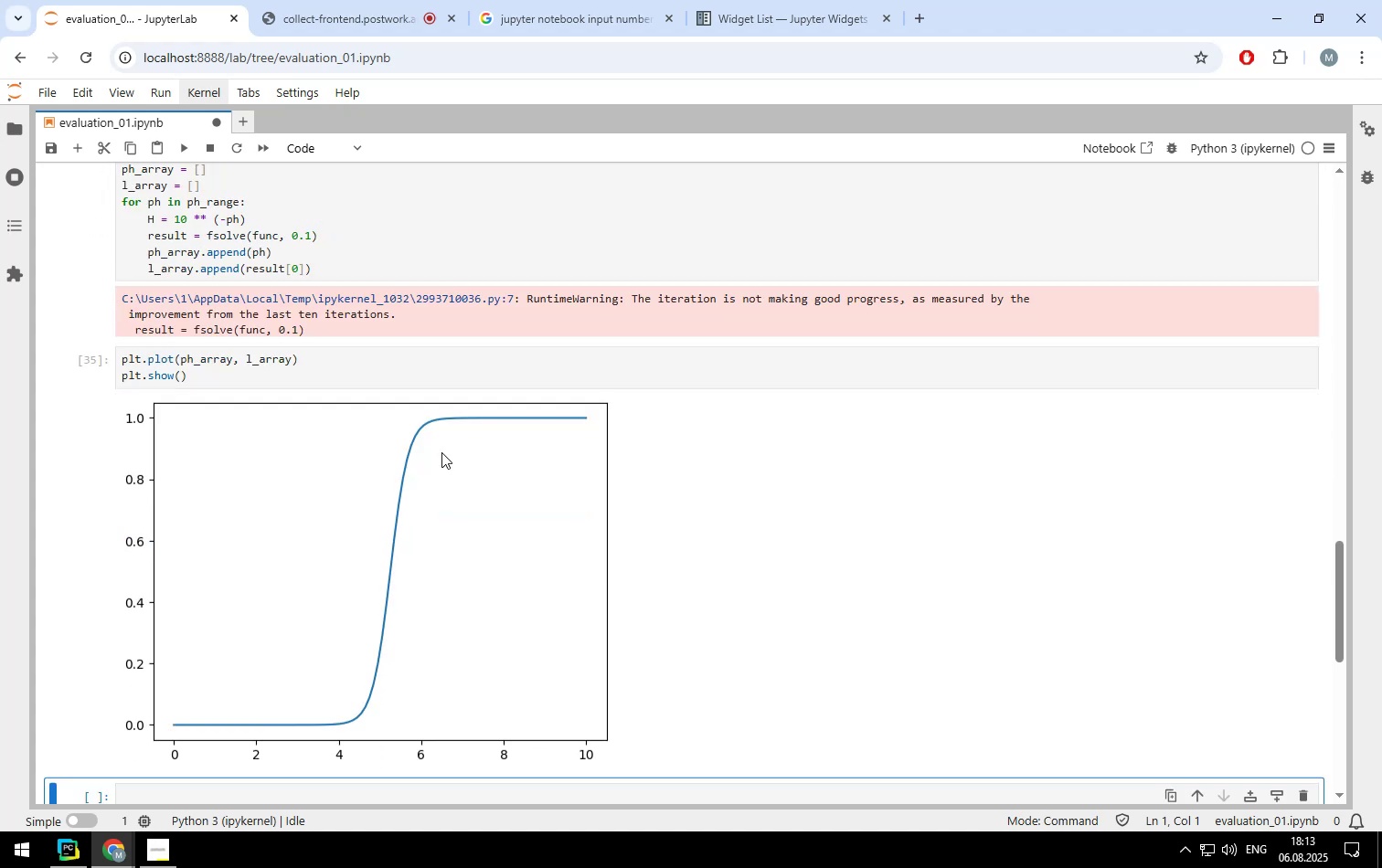 
scroll: coordinate [441, 452], scroll_direction: up, amount: 2.0
 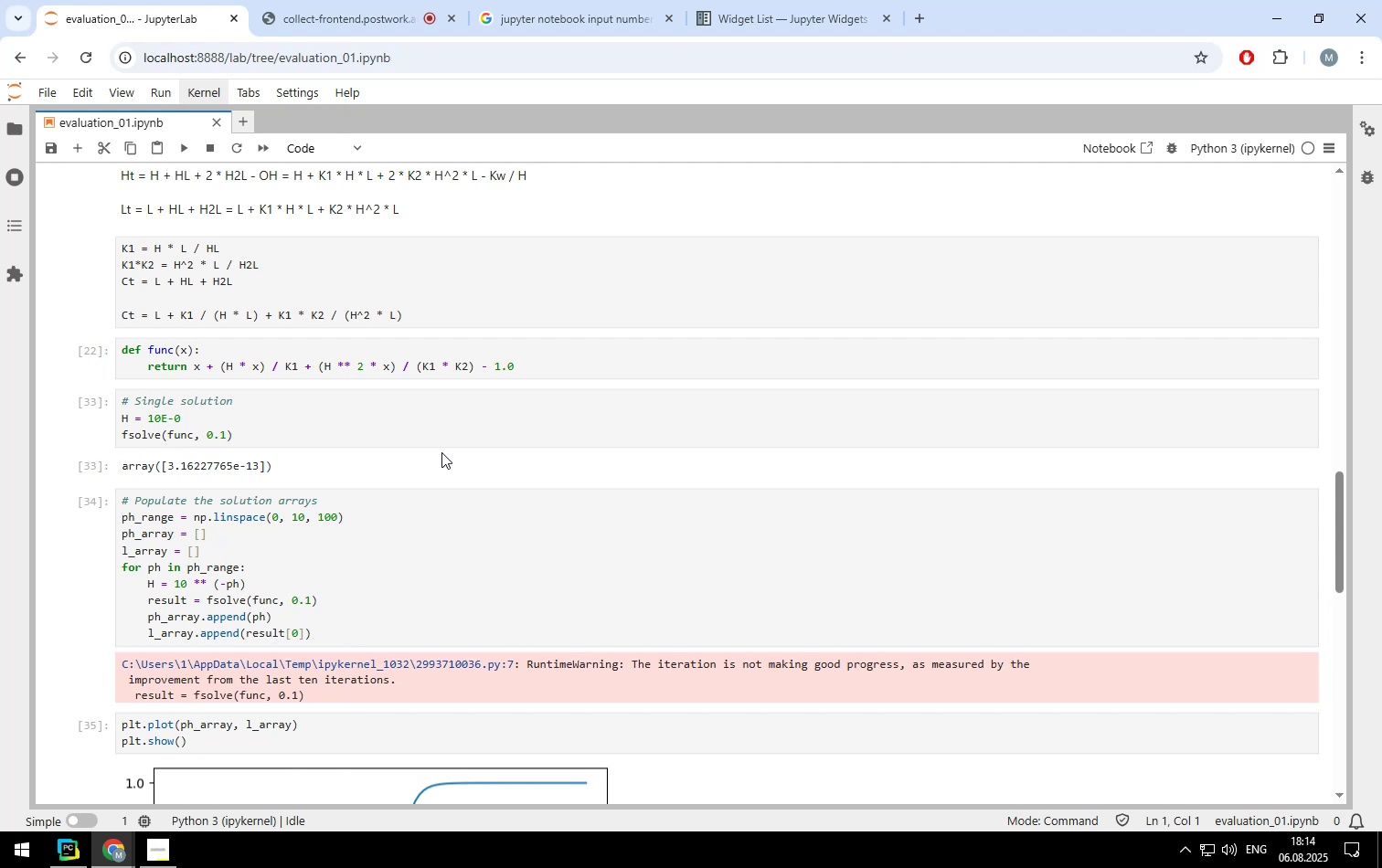 
wait(83.0)
 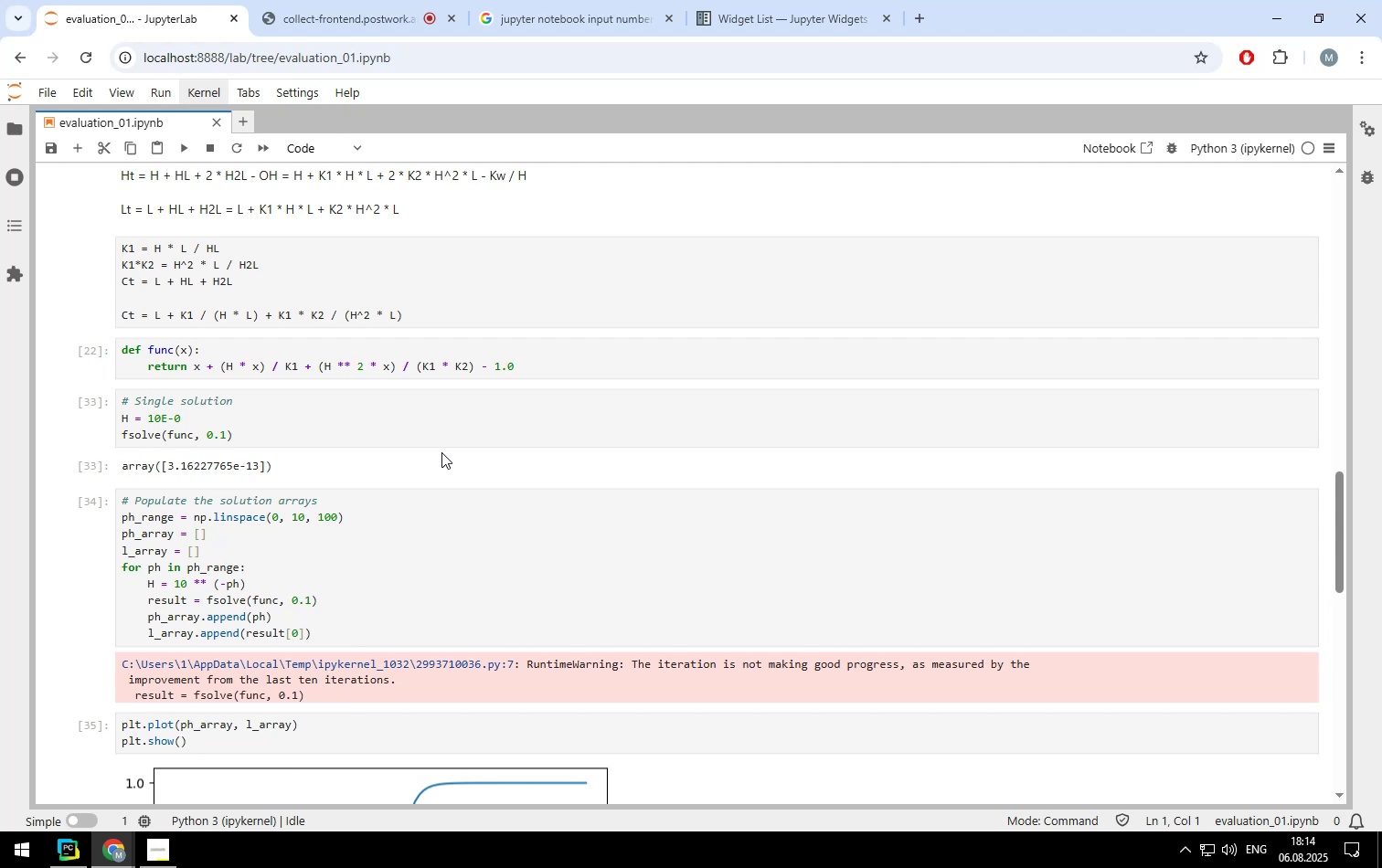 
scroll: coordinate [715, 520], scroll_direction: down, amount: 3.0
 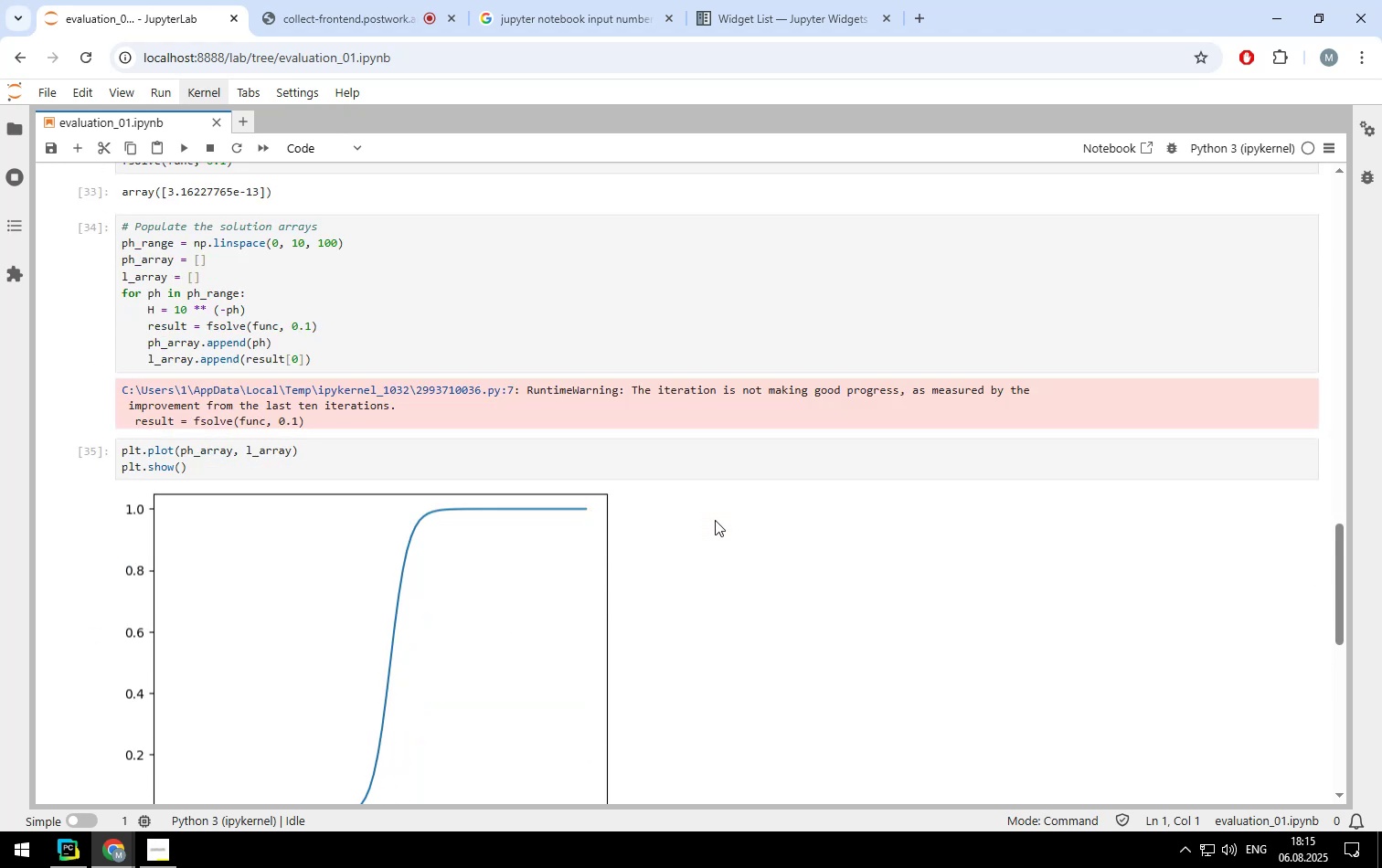 
scroll: coordinate [715, 520], scroll_direction: up, amount: 3.0
 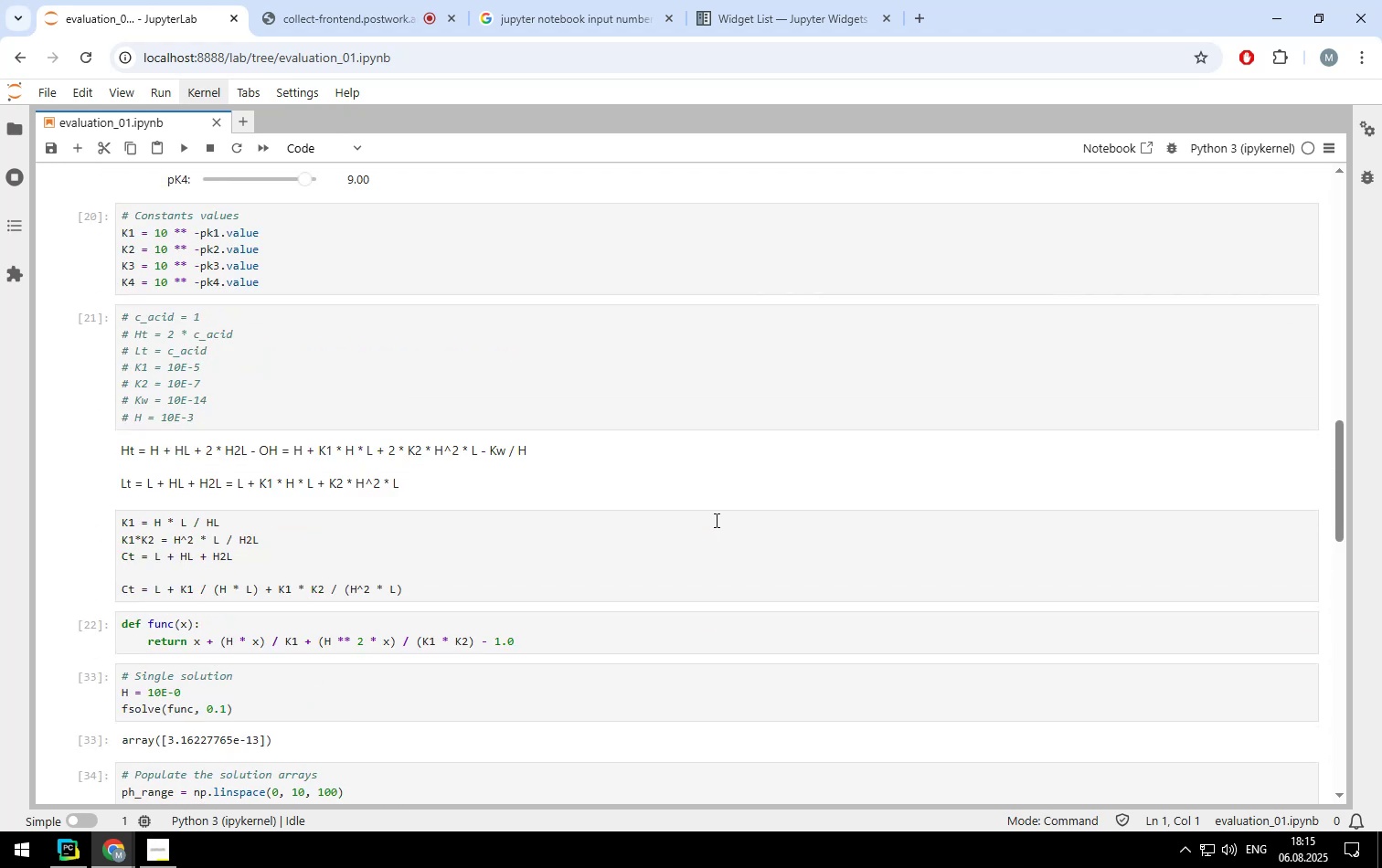 
scroll: coordinate [715, 535], scroll_direction: down, amount: 6.0
 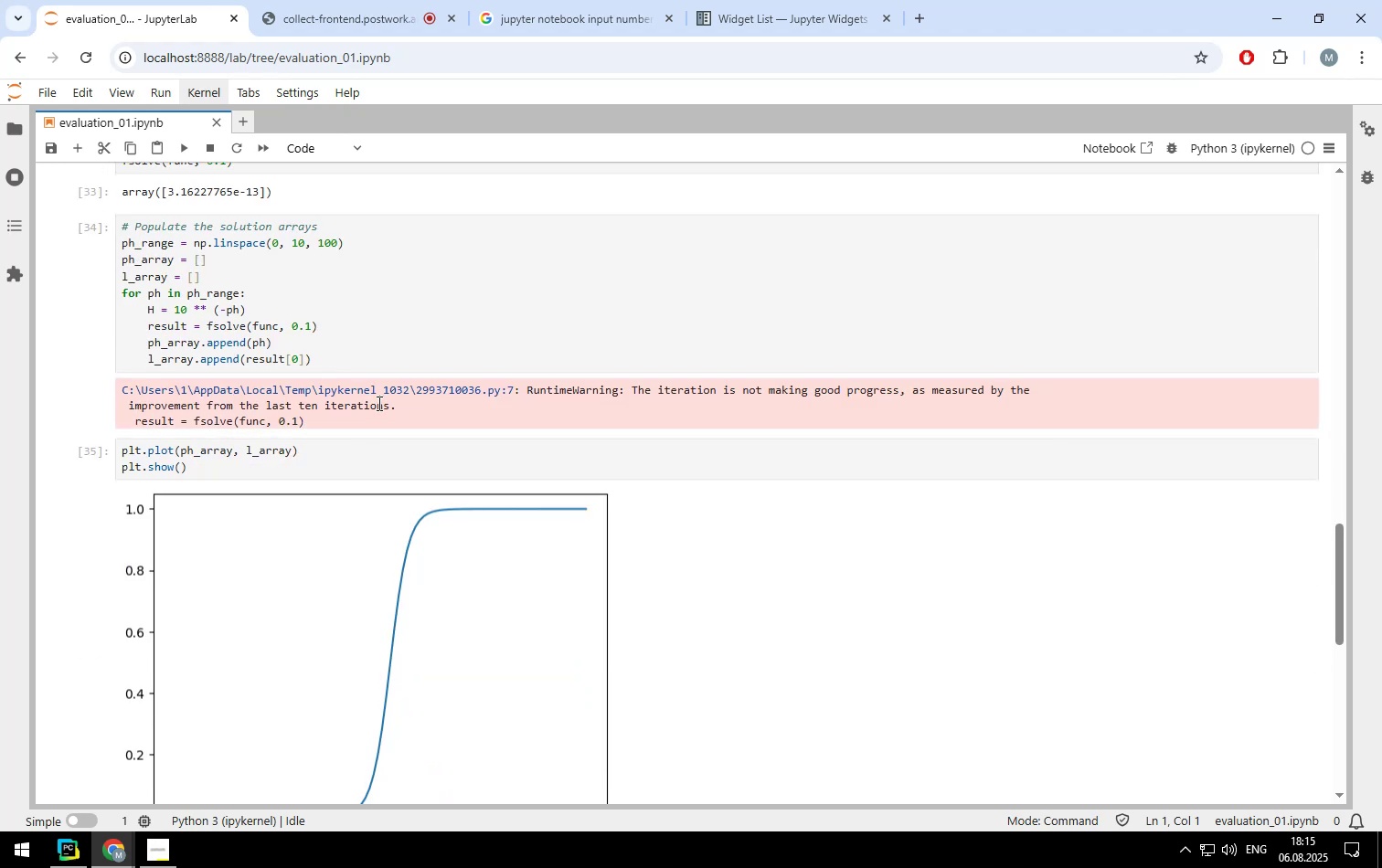 
left_click([374, 354])
 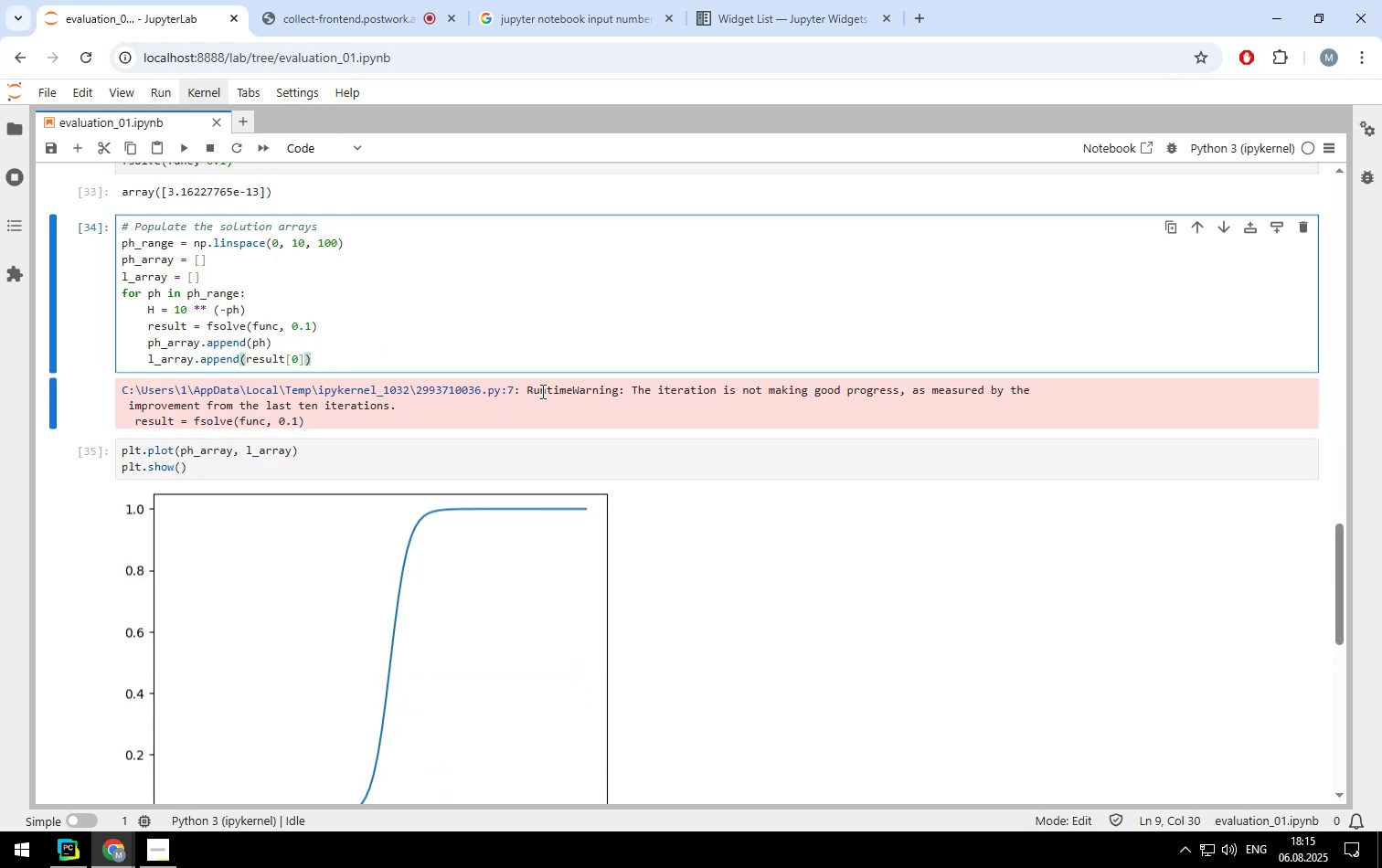 
left_click([491, 391])
 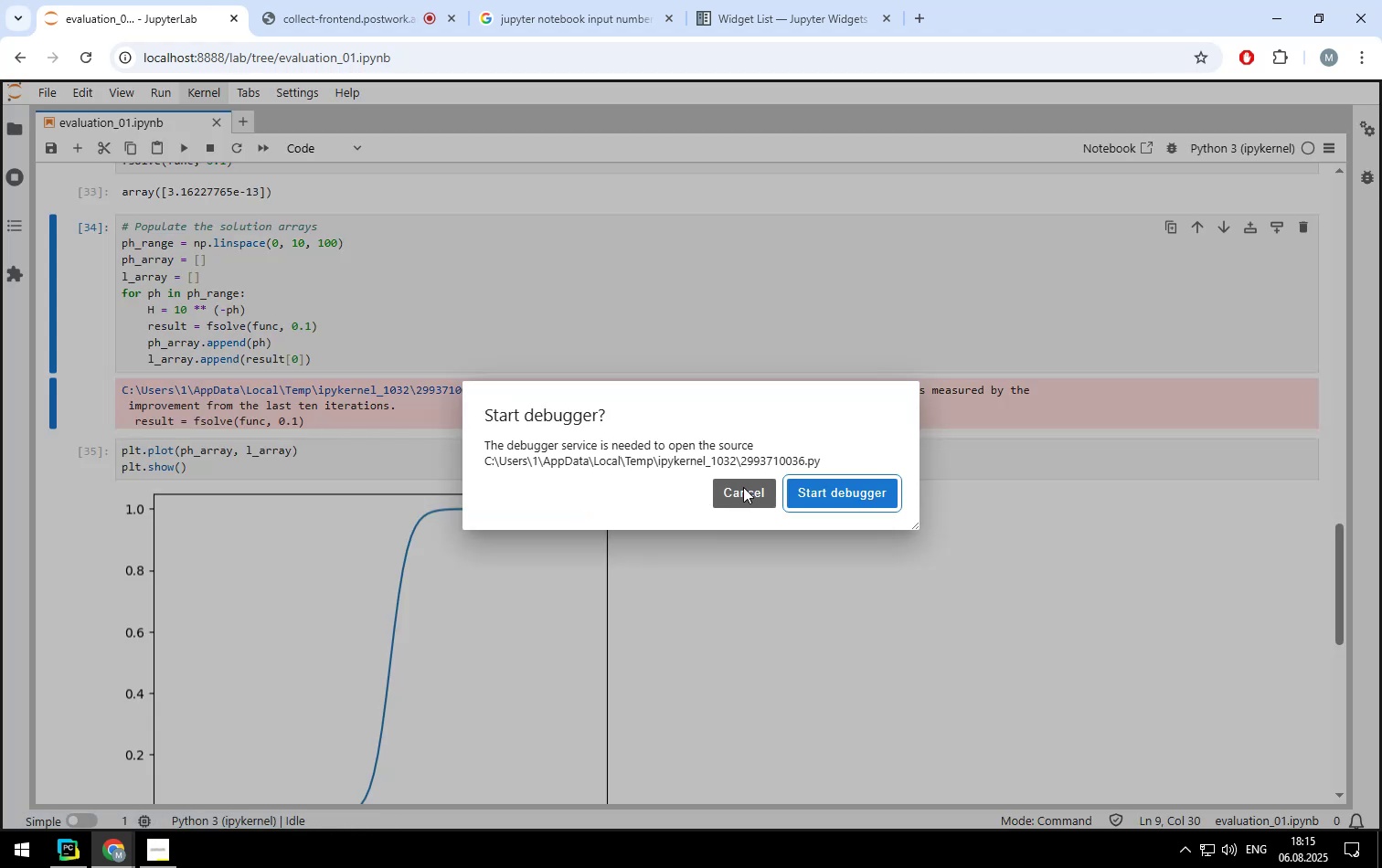 
double_click([564, 346])
 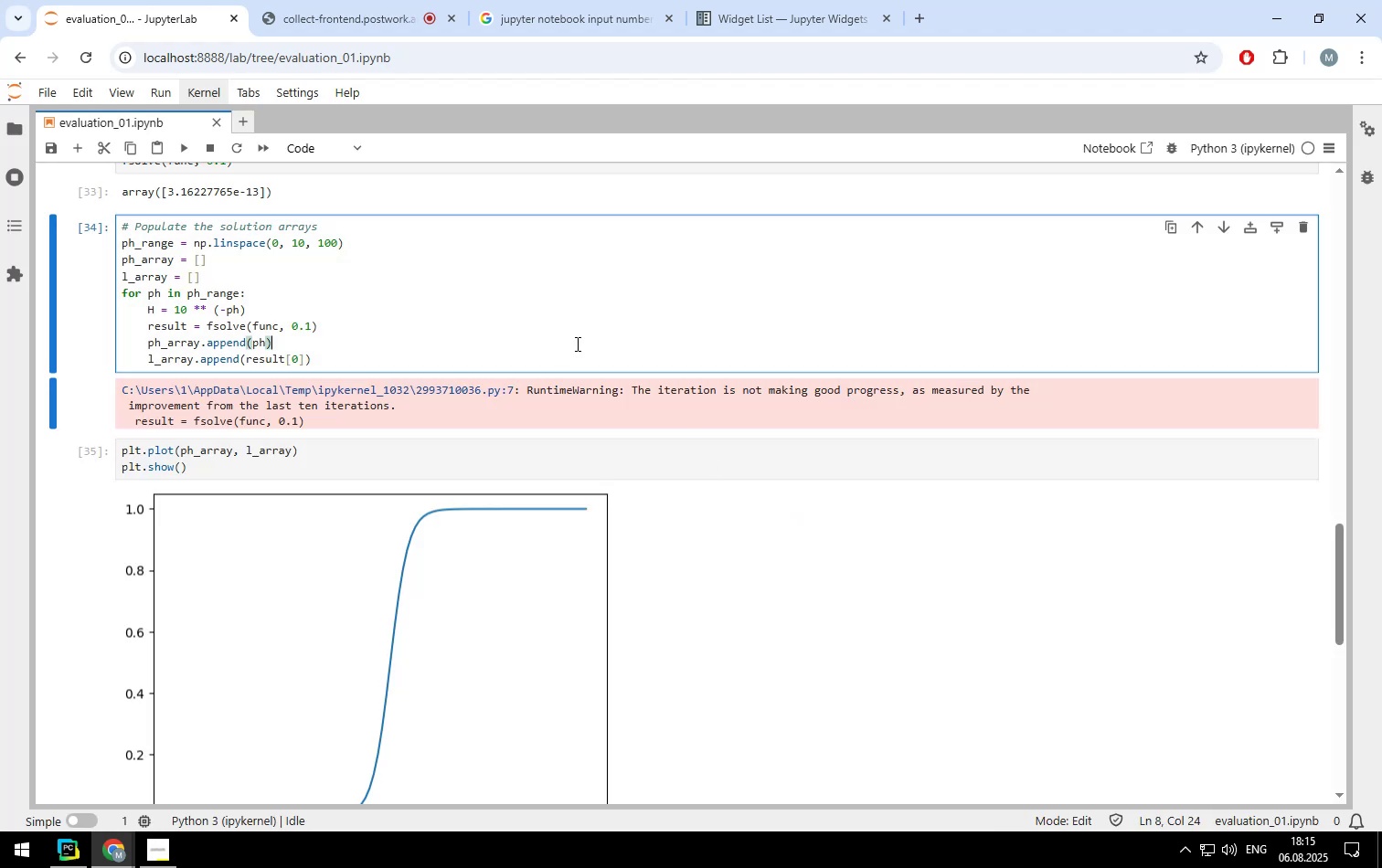 
scroll: coordinate [547, 460], scroll_direction: up, amount: 9.0
 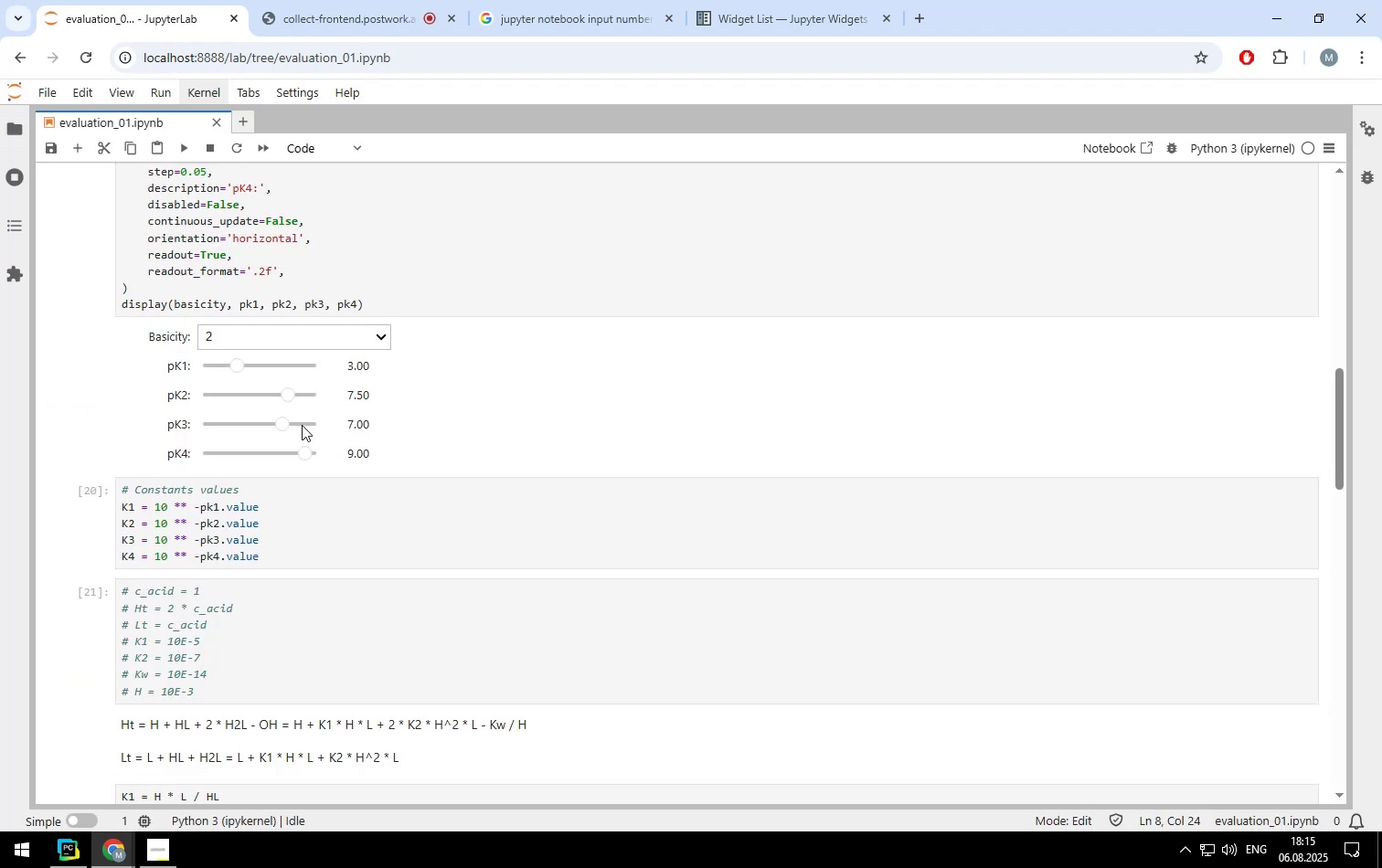 
left_click_drag(start_coordinate=[288, 393], to_coordinate=[256, 392])
 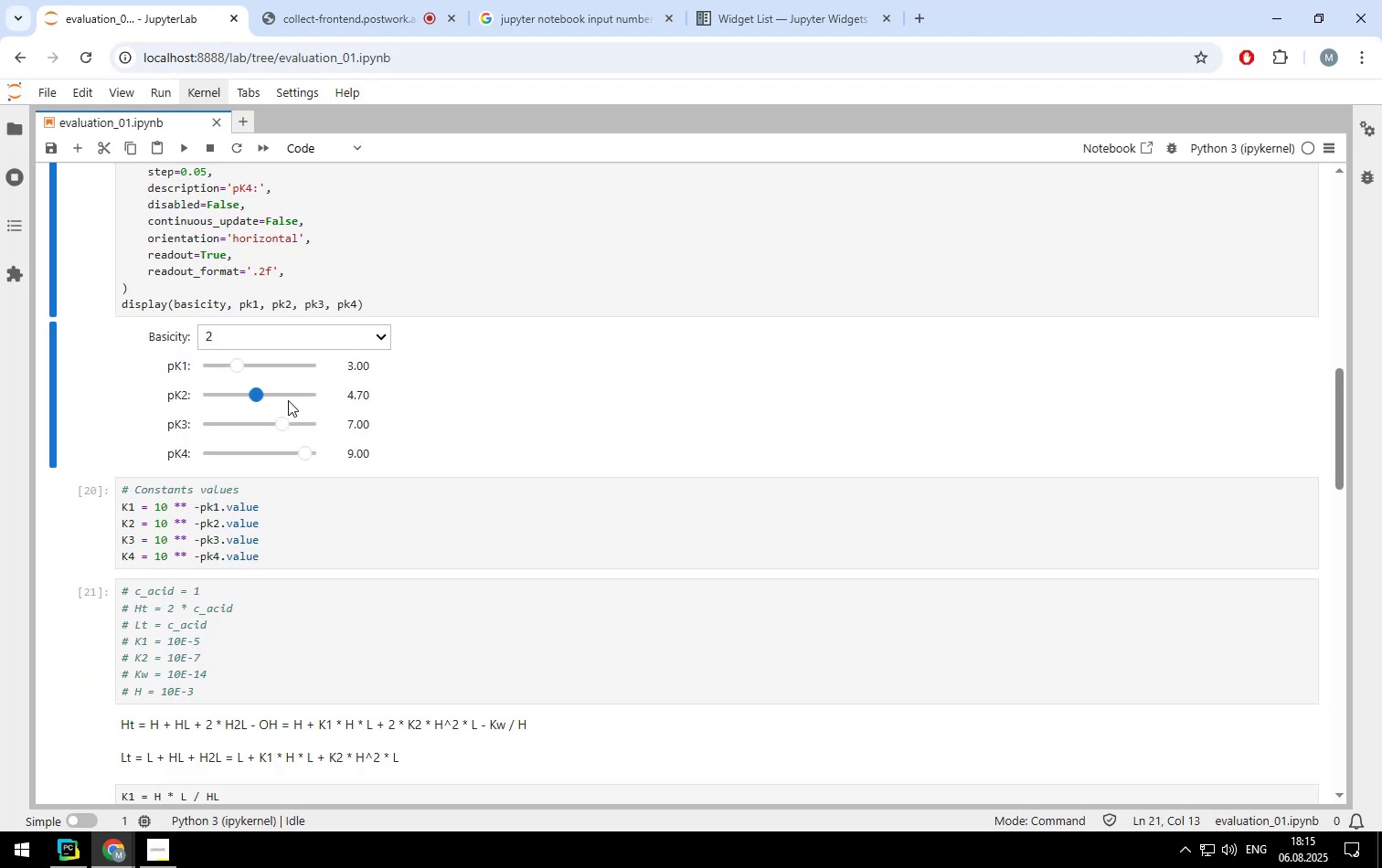 
scroll: coordinate [598, 424], scroll_direction: down, amount: 2.0
 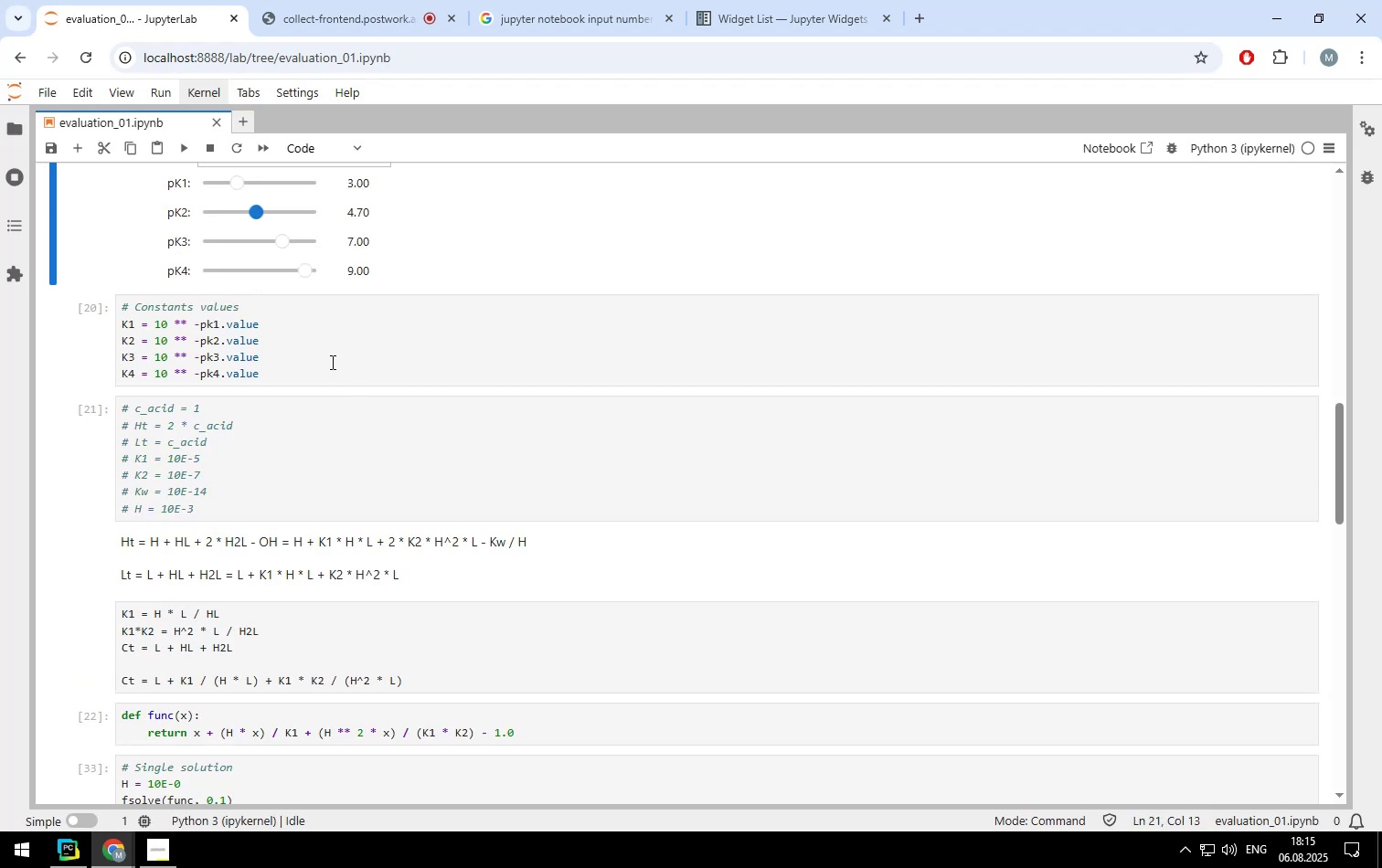 
left_click([331, 360])
 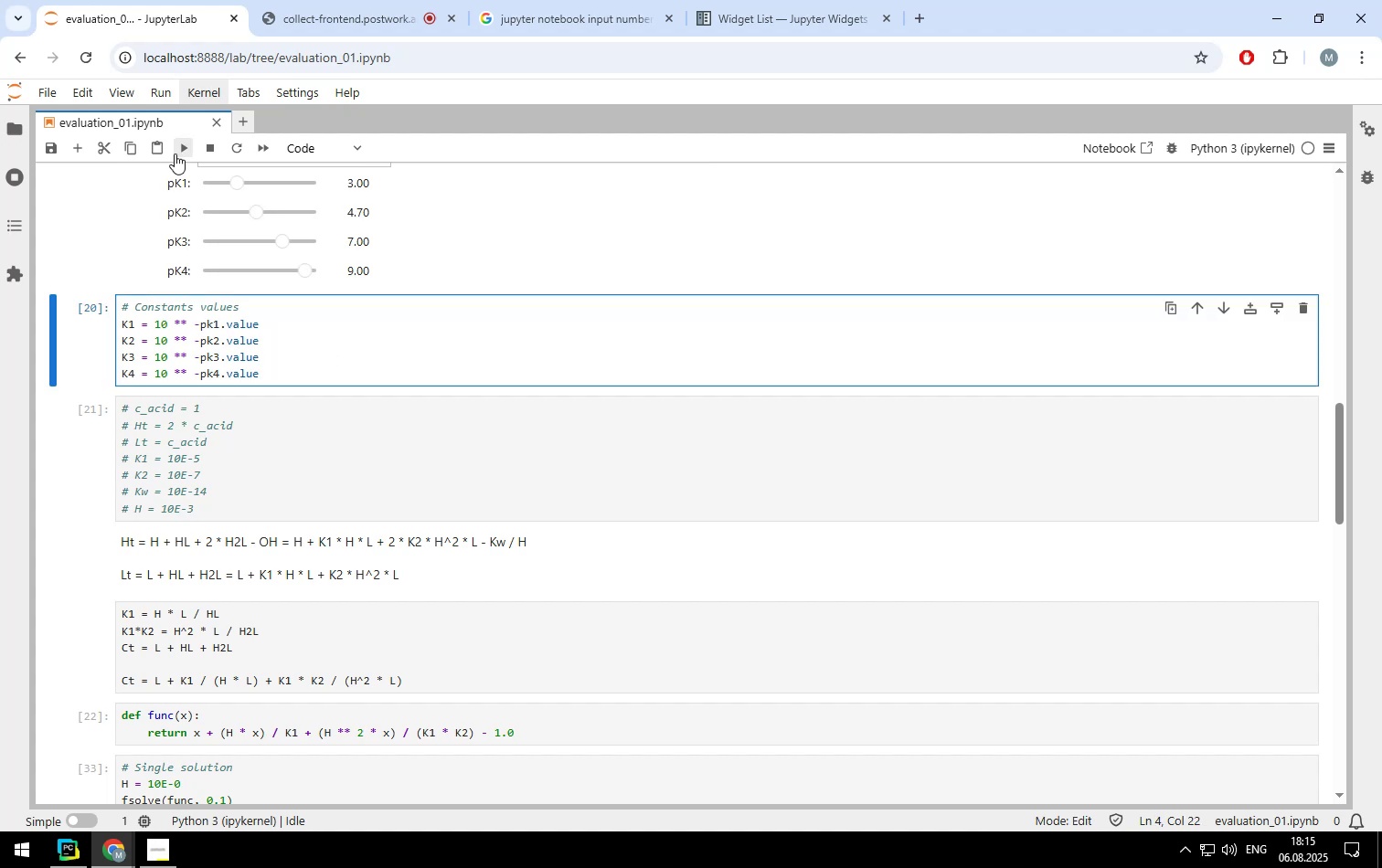 
left_click([176, 149])
 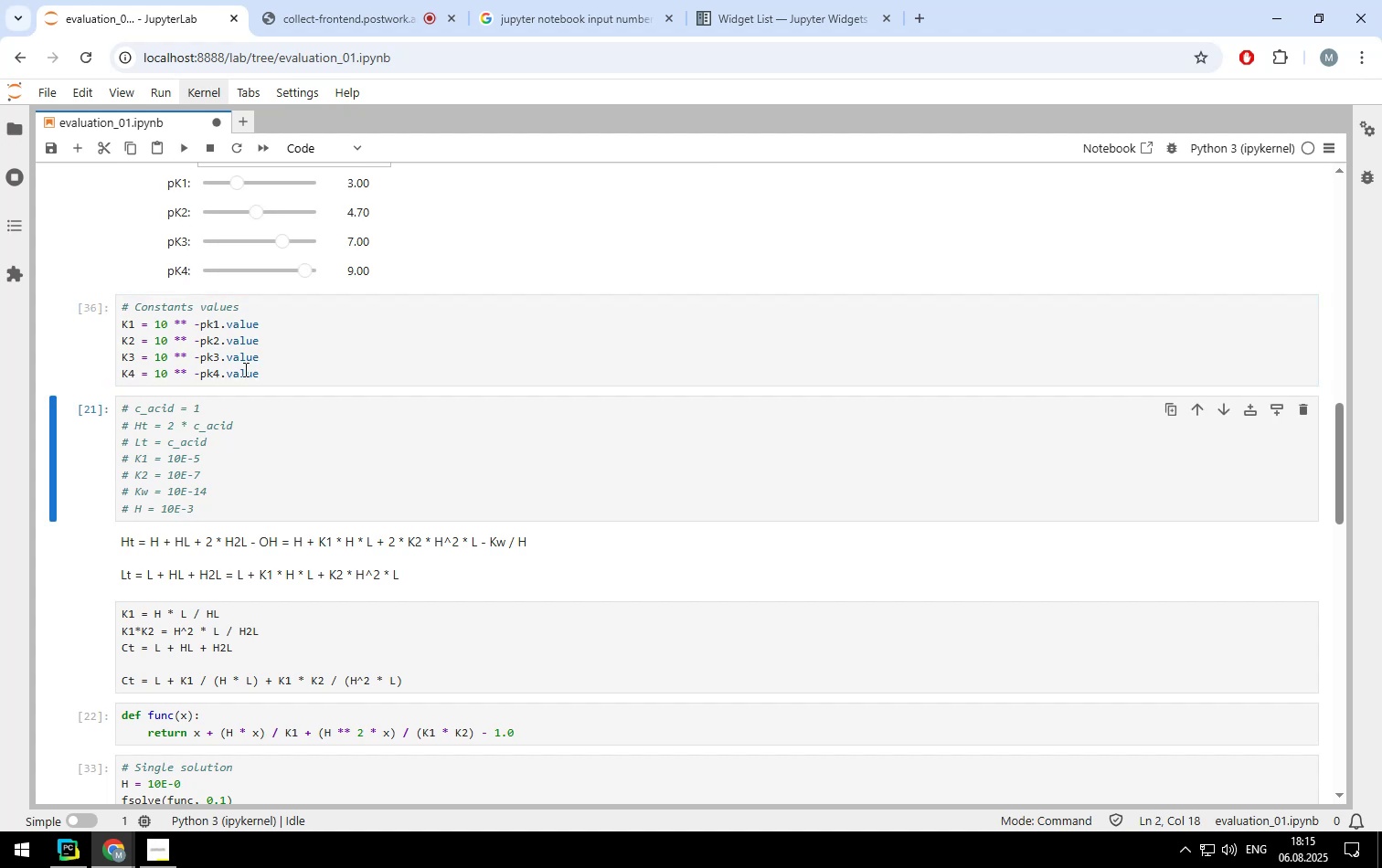 
scroll: coordinate [279, 369], scroll_direction: down, amount: 2.0
 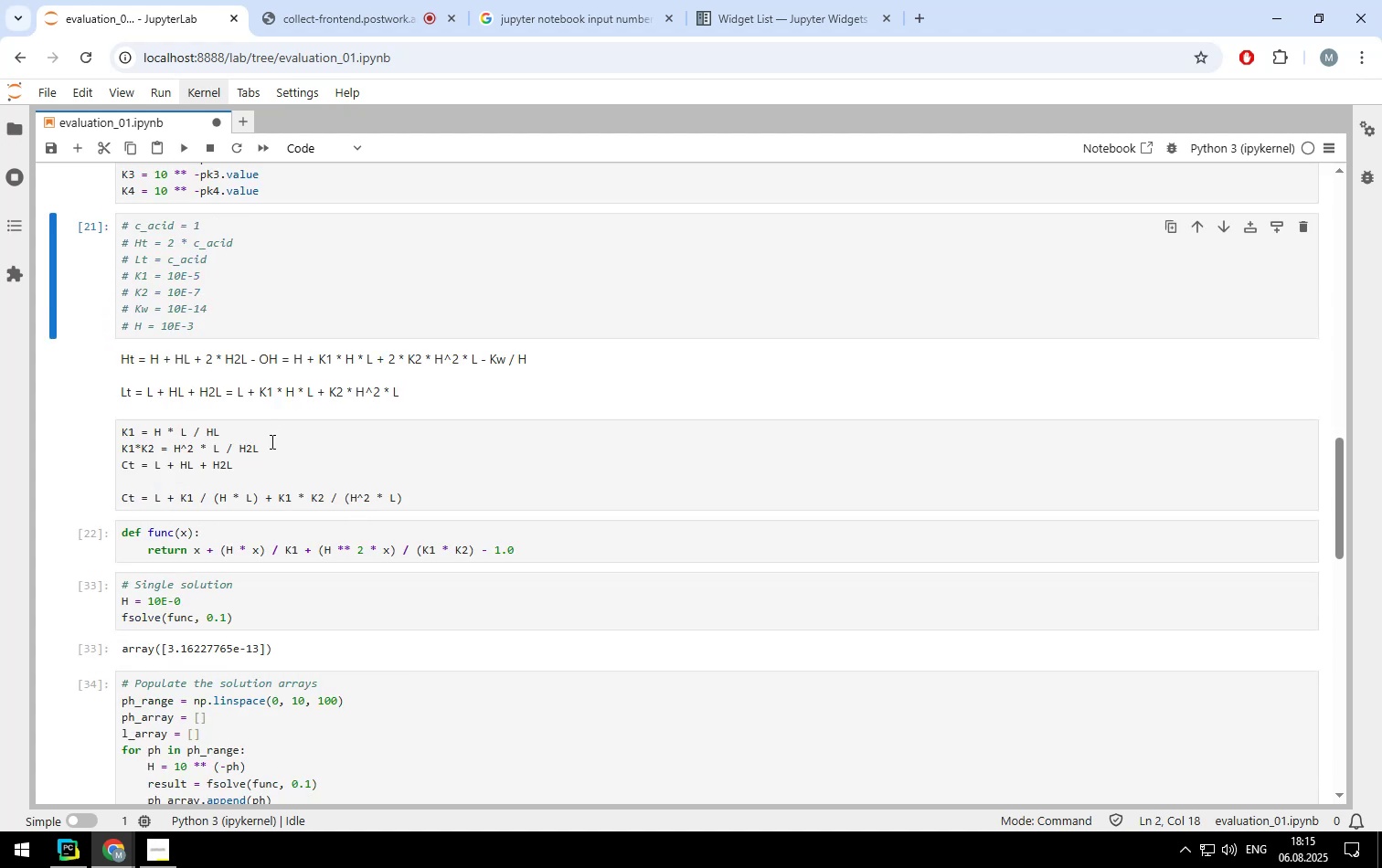 
left_click([244, 537])
 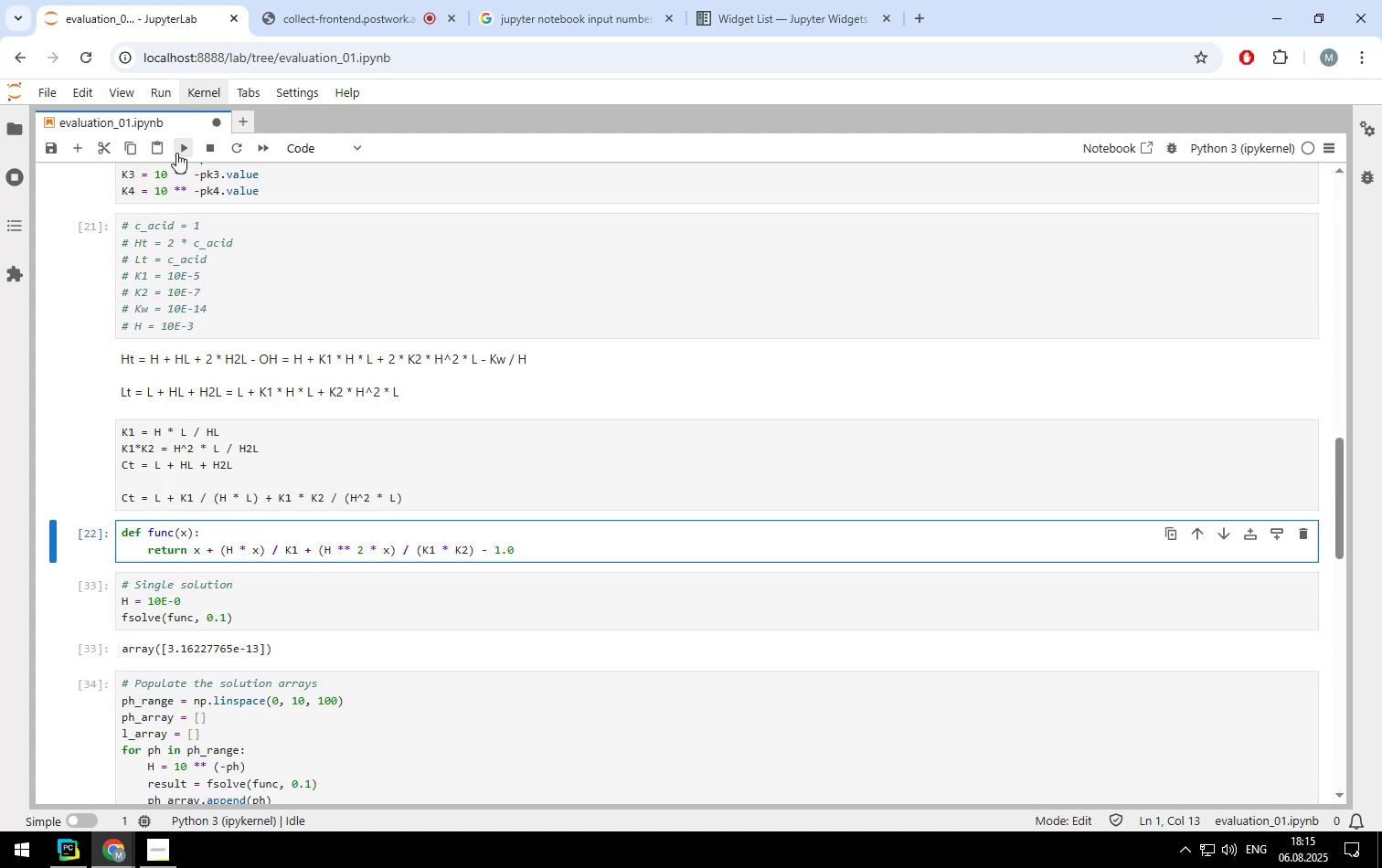 
left_click([177, 151])
 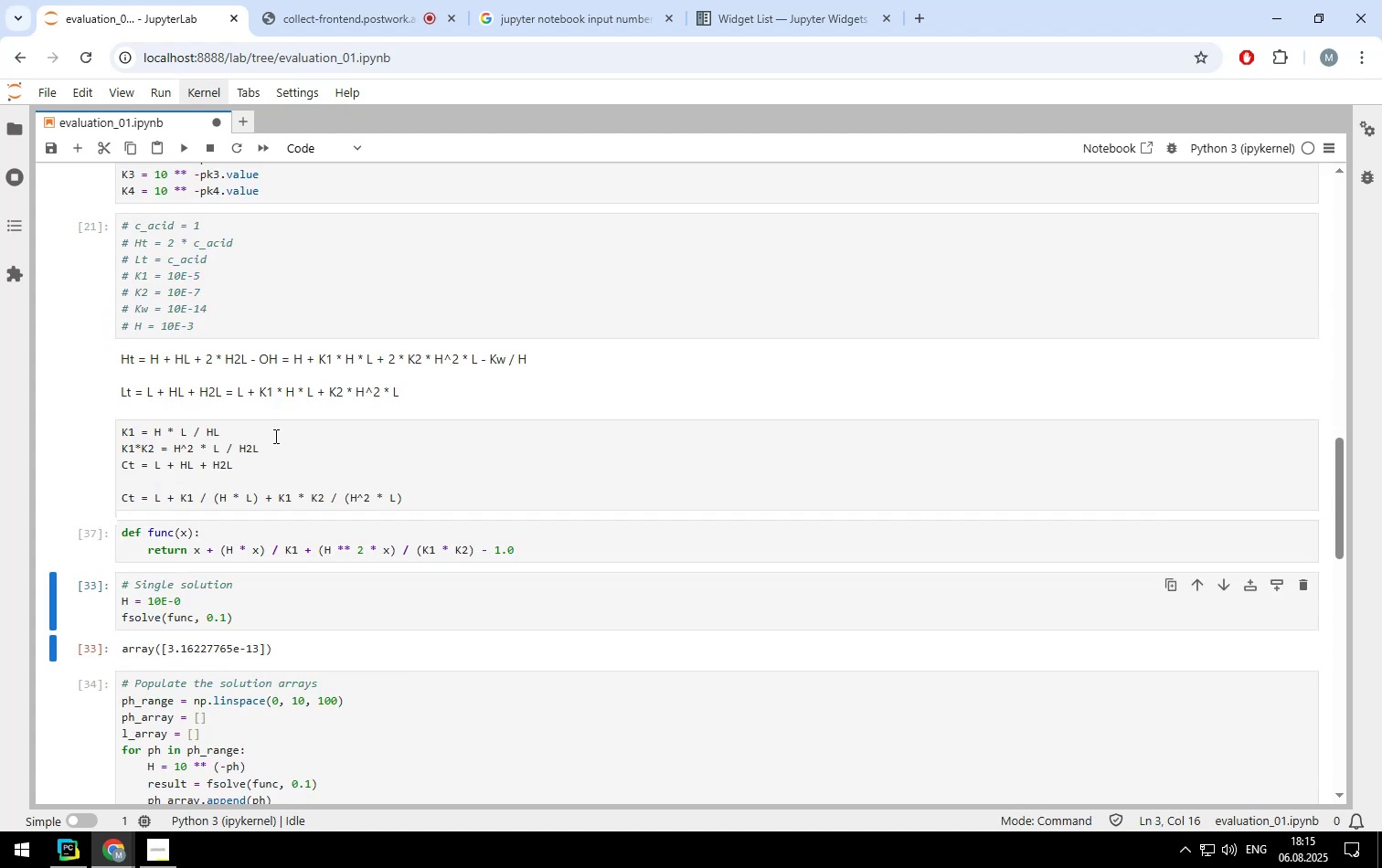 
scroll: coordinate [274, 436], scroll_direction: down, amount: 1.0
 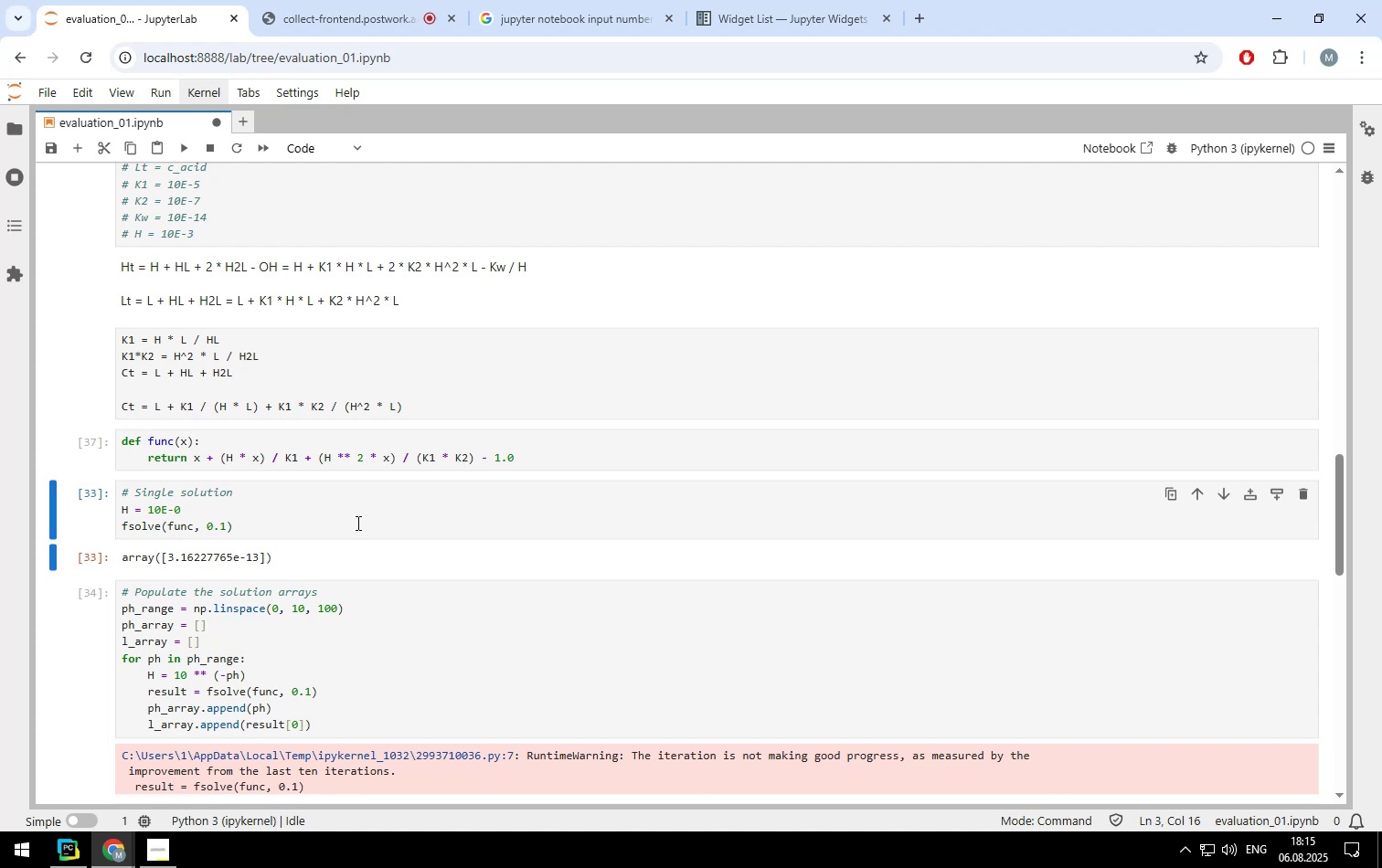 
wait(6.79)
 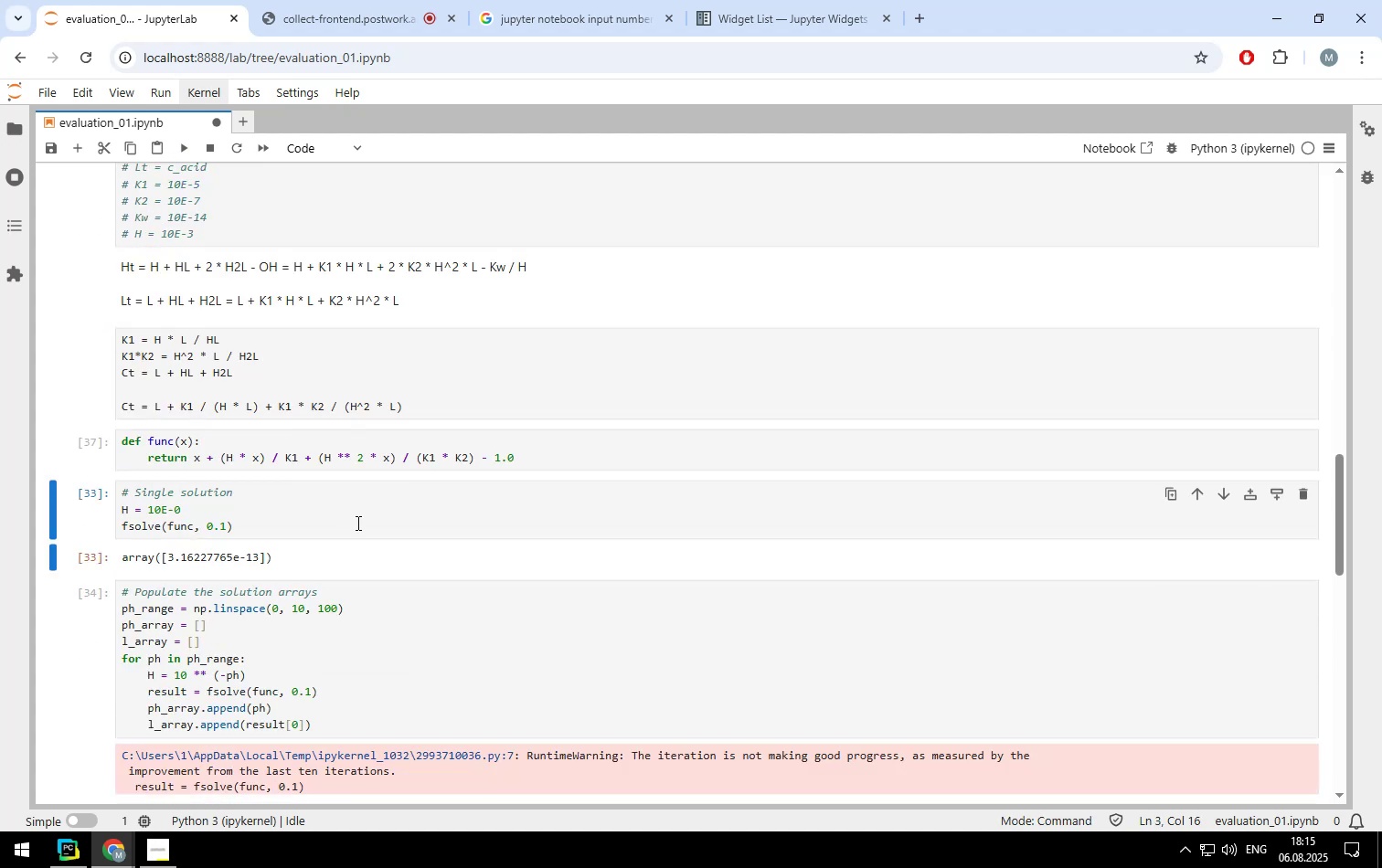 
left_click([250, 437])
 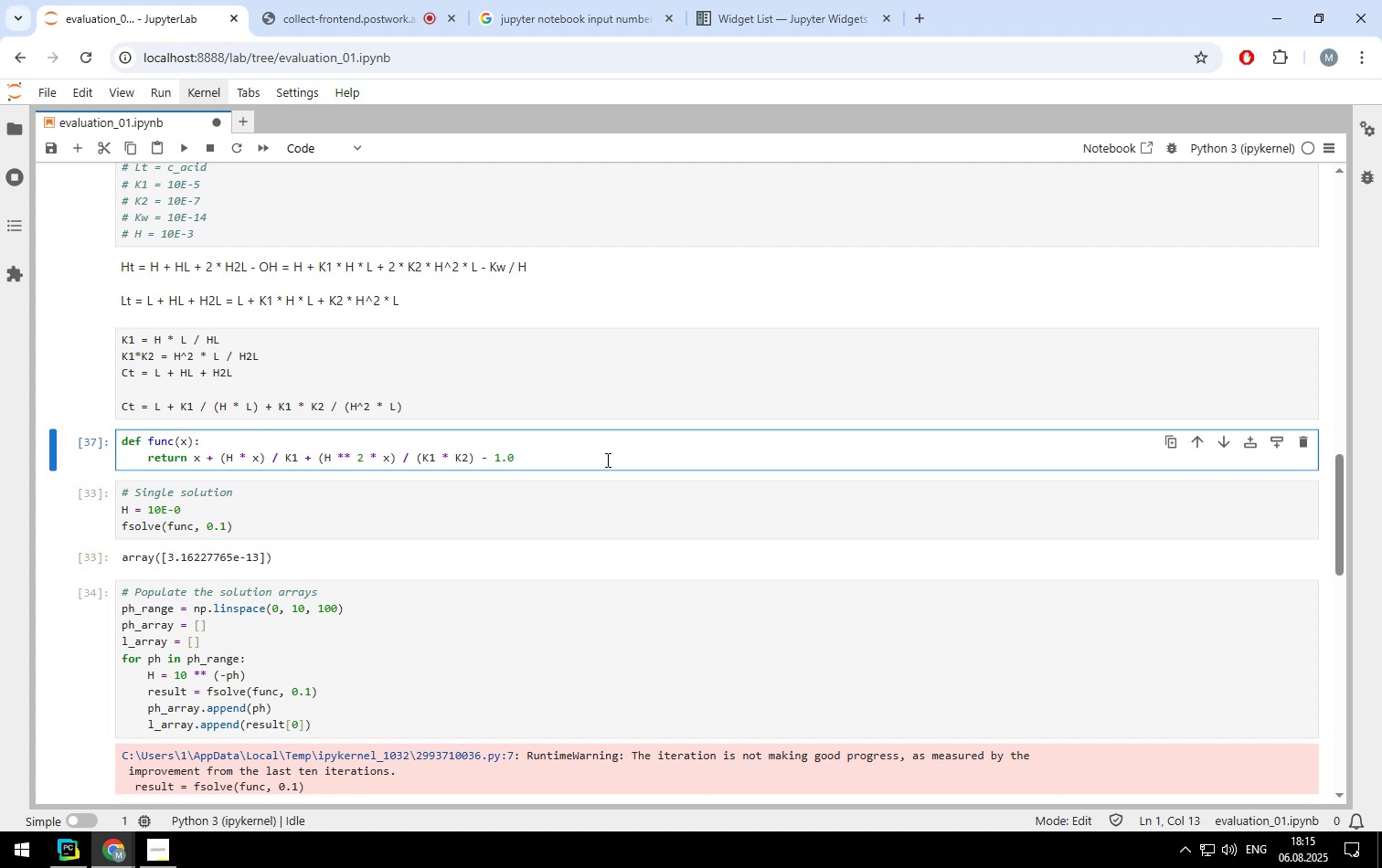 
scroll: coordinate [606, 460], scroll_direction: up, amount: 1.0
 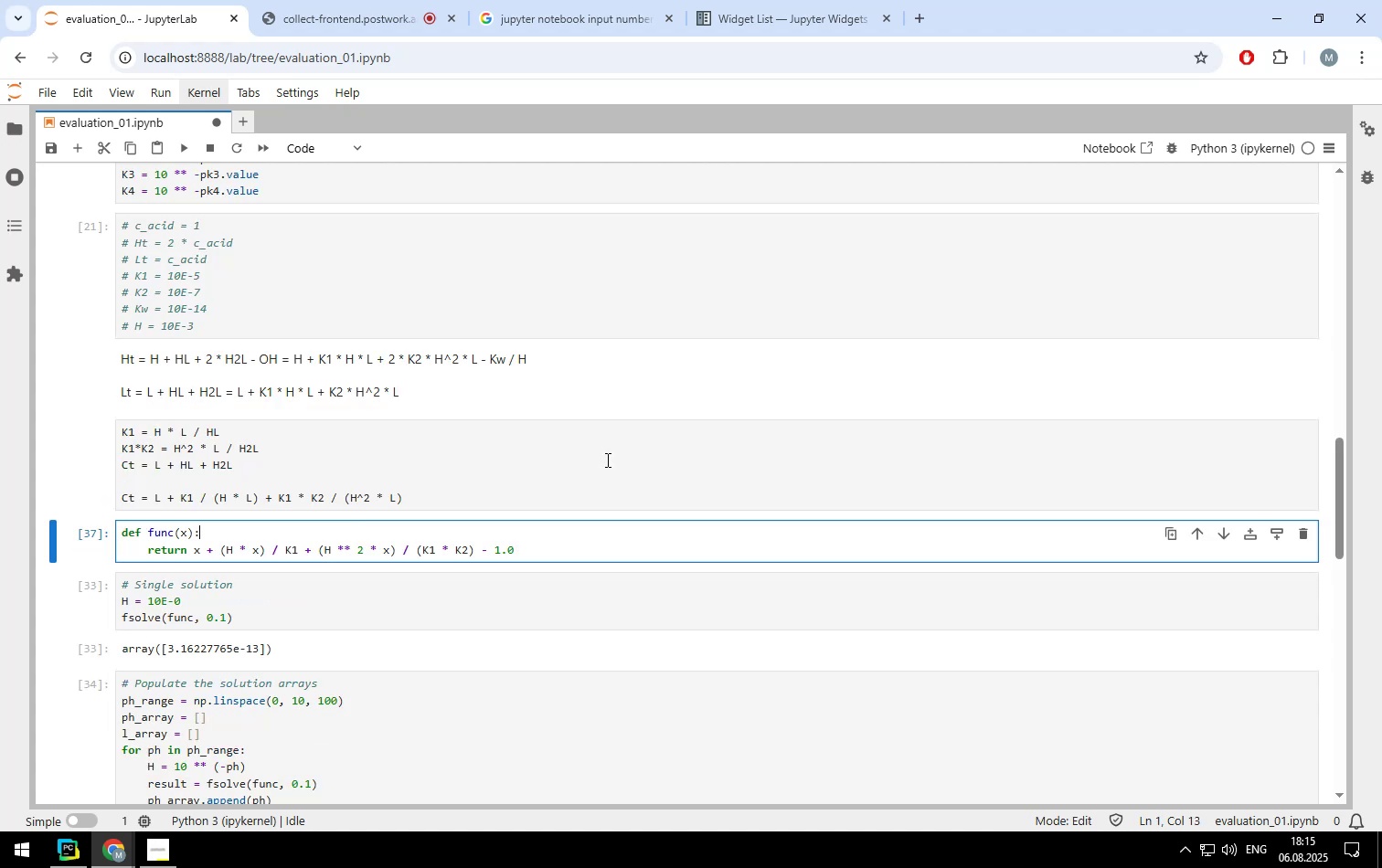 
scroll: coordinate [606, 460], scroll_direction: down, amount: 1.0
 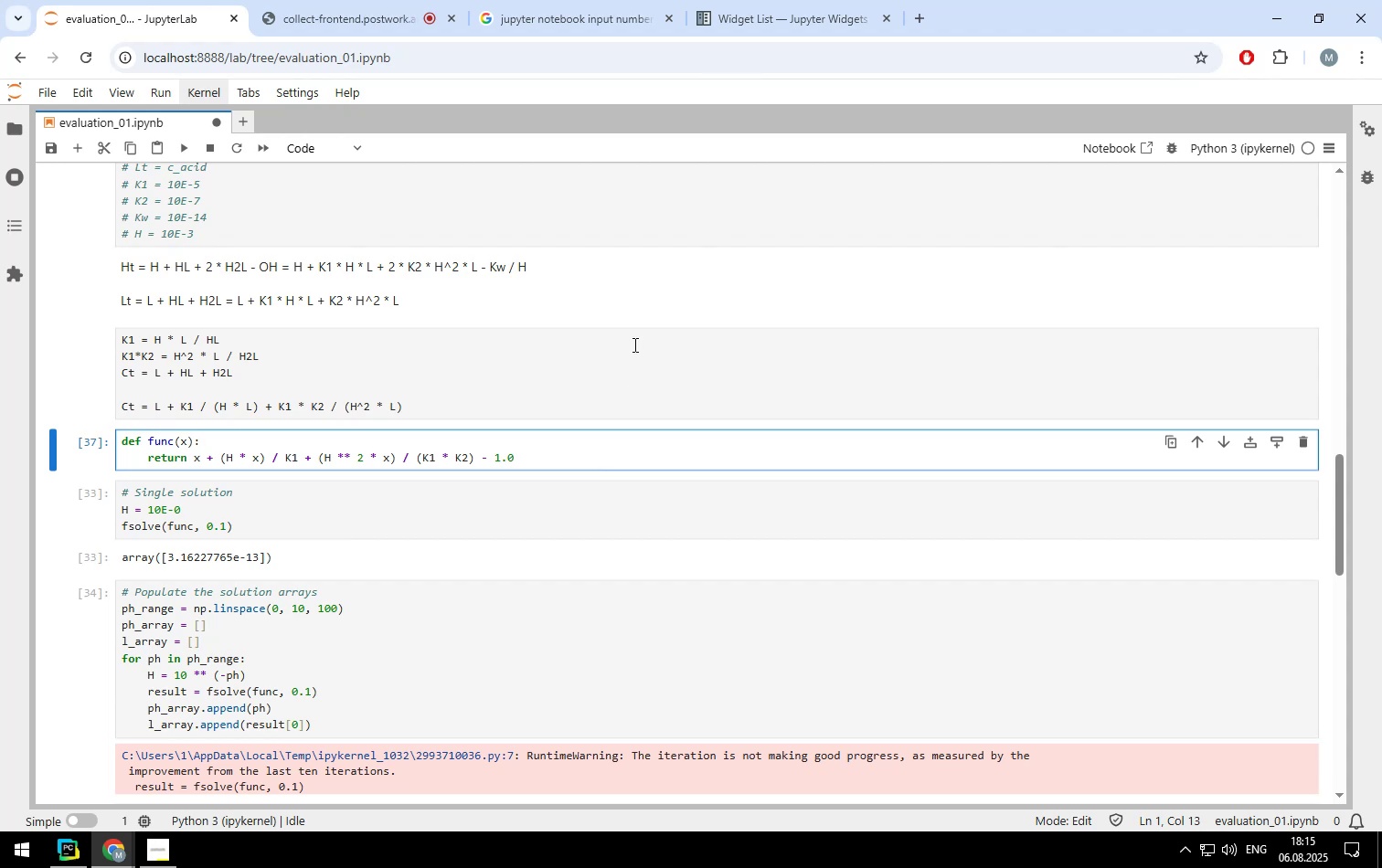 
wait(17.63)
 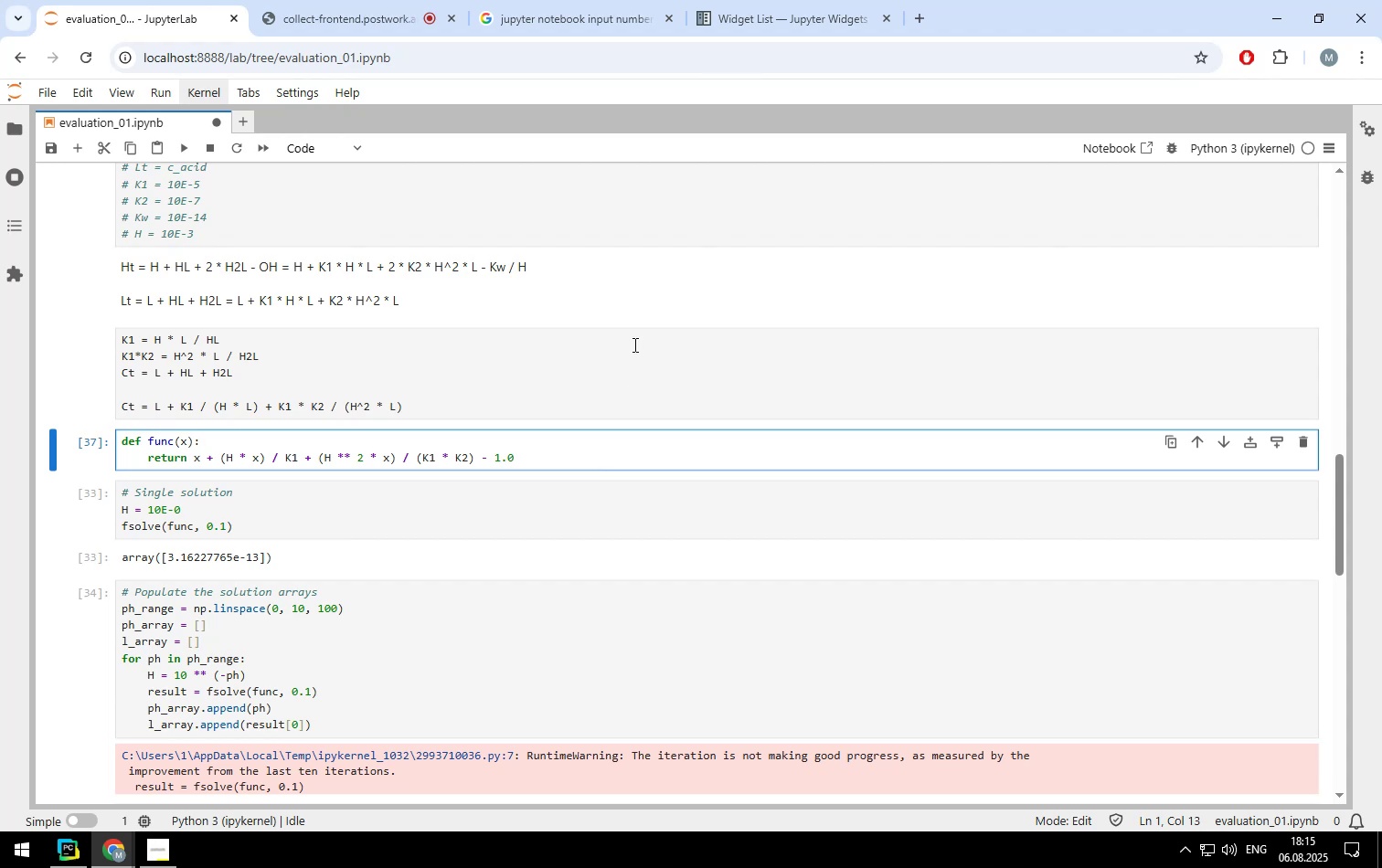 
scroll: coordinate [631, 350], scroll_direction: down, amount: 1.0
 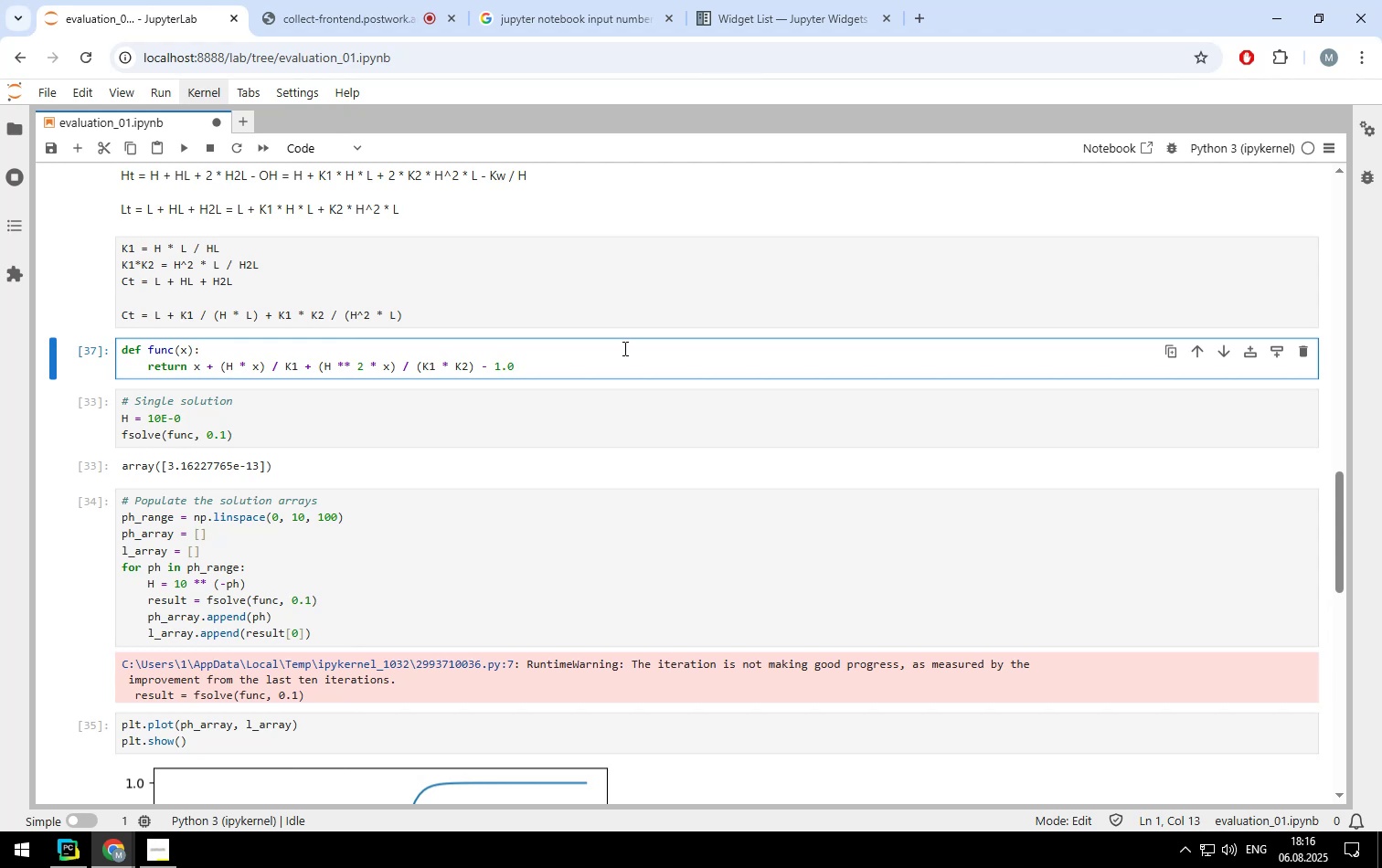 
wait(14.14)
 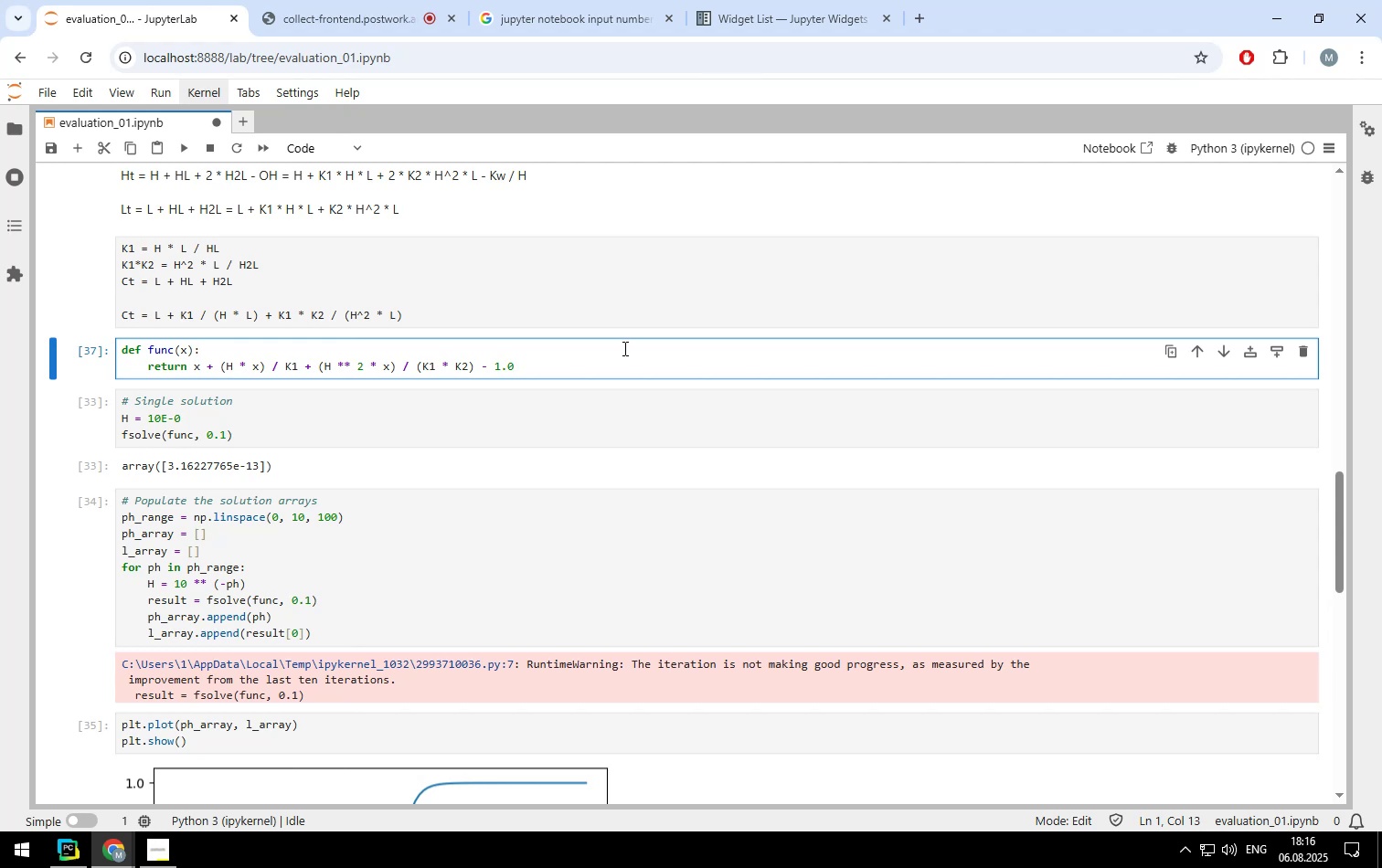 
scroll: coordinate [628, 353], scroll_direction: up, amount: 4.0
 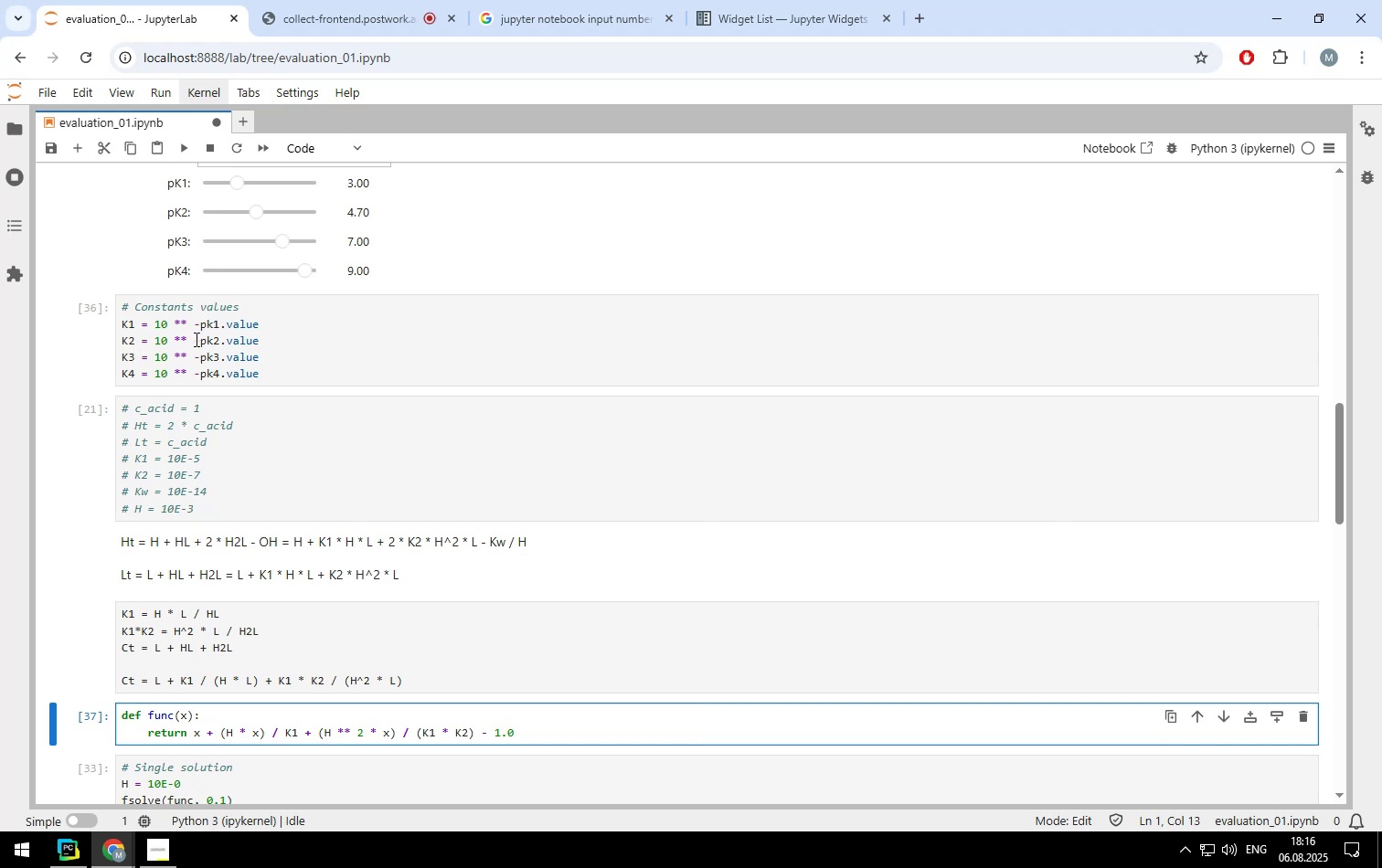 
wait(5.2)
 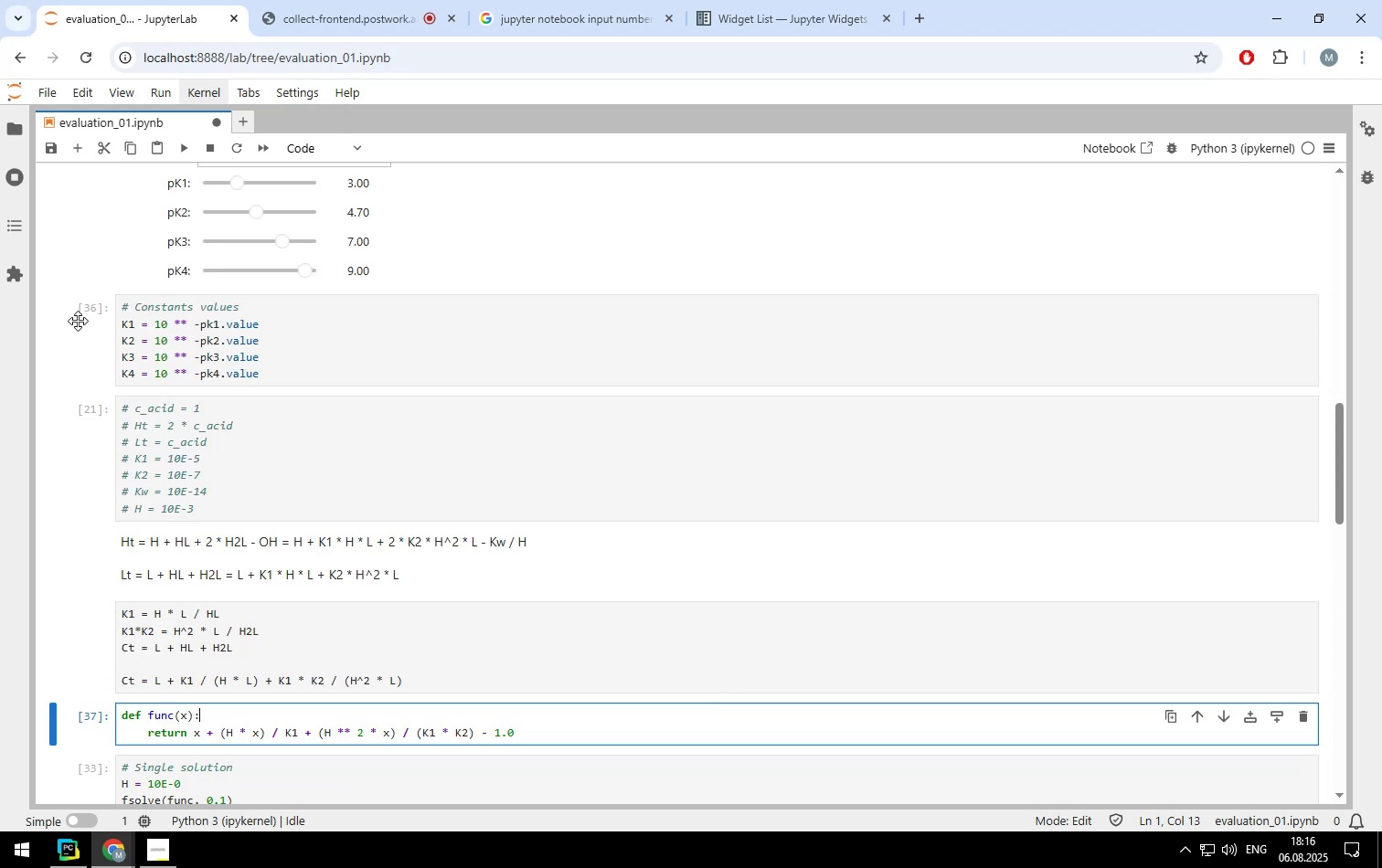 
left_click([263, 337])
 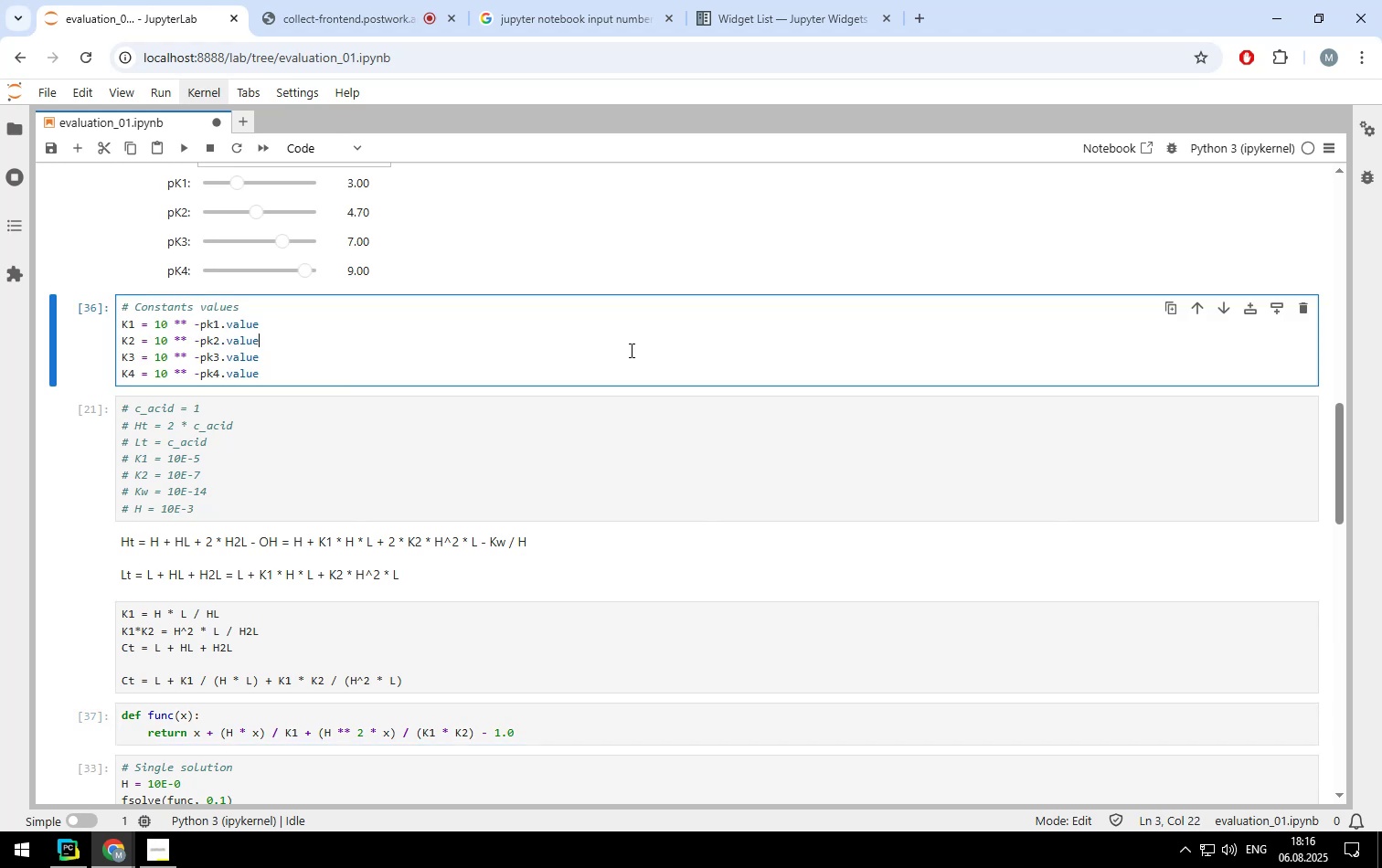 
scroll: coordinate [630, 350], scroll_direction: down, amount: 1.0
 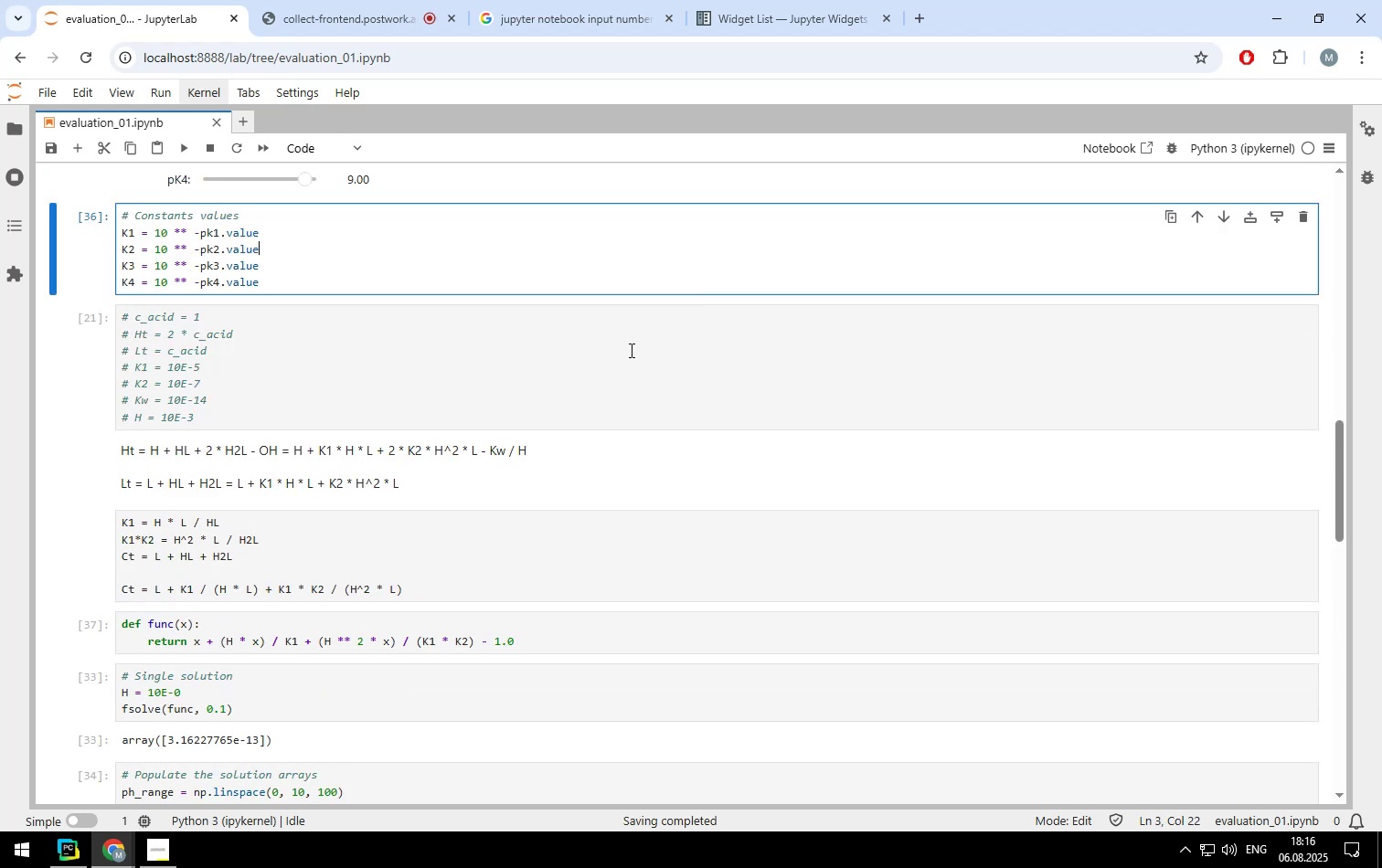 
scroll: coordinate [630, 350], scroll_direction: up, amount: 2.0
 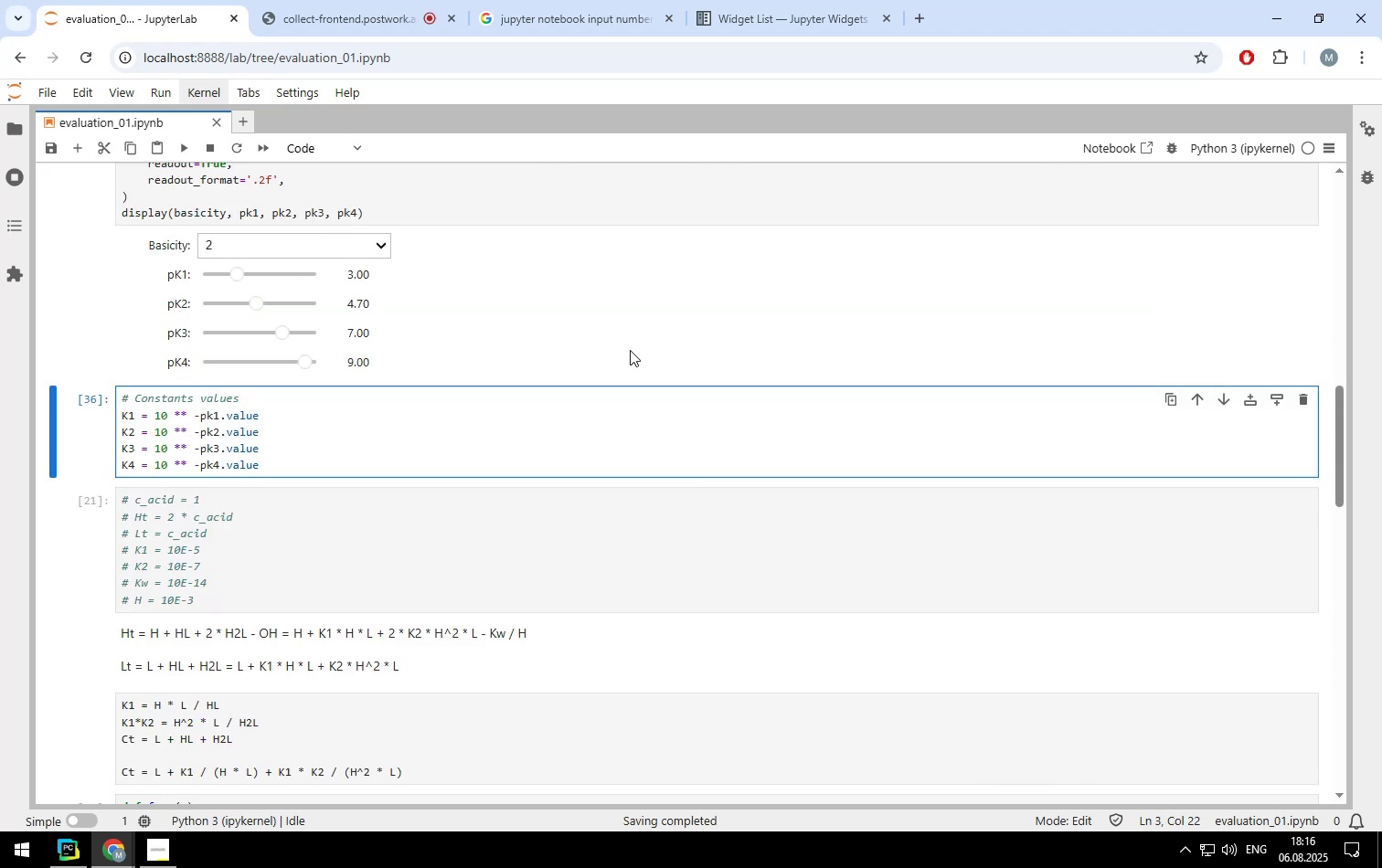 
scroll: coordinate [630, 350], scroll_direction: down, amount: 1.0
 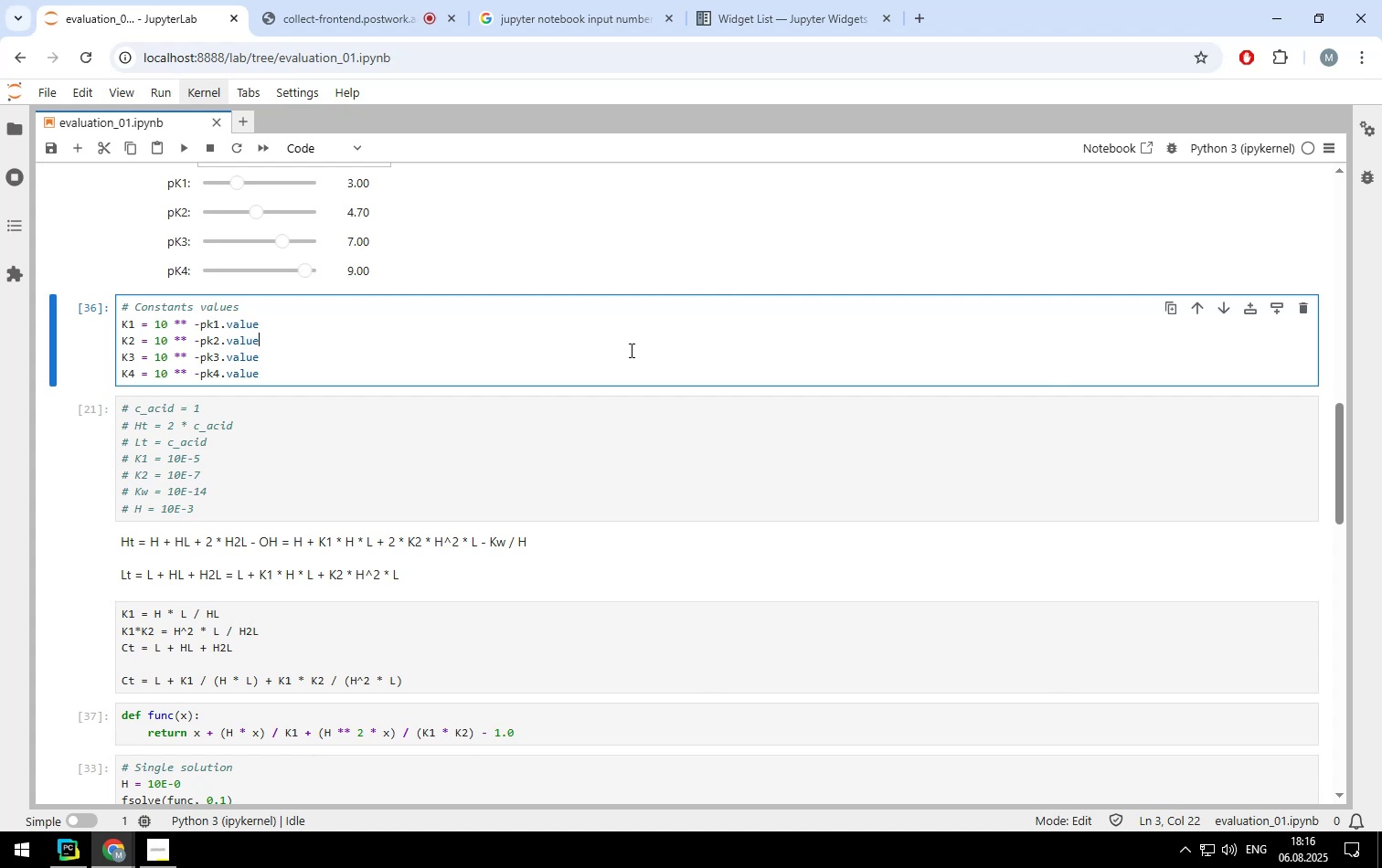 
type( * K1)
 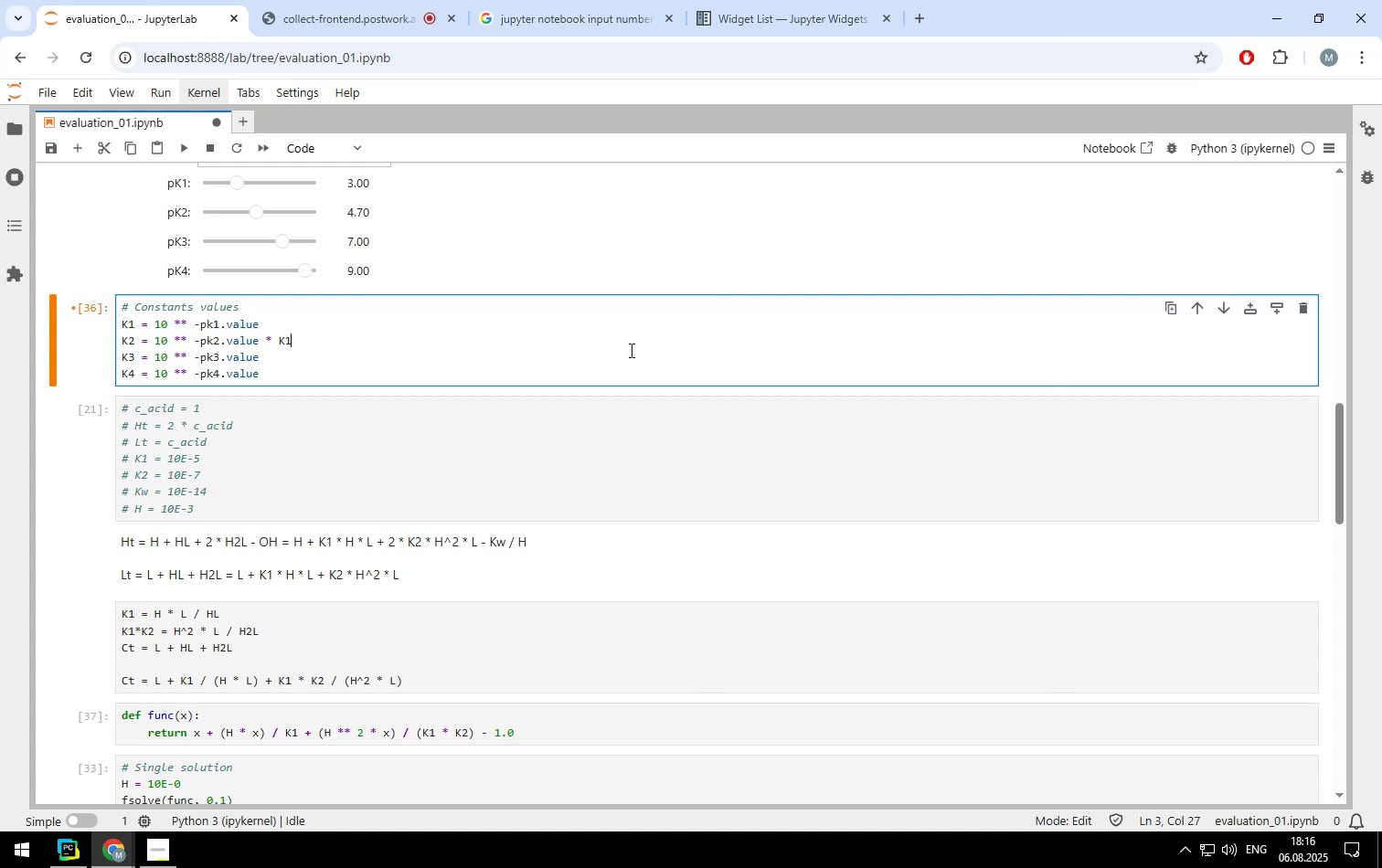 
key(ArrowDown)
 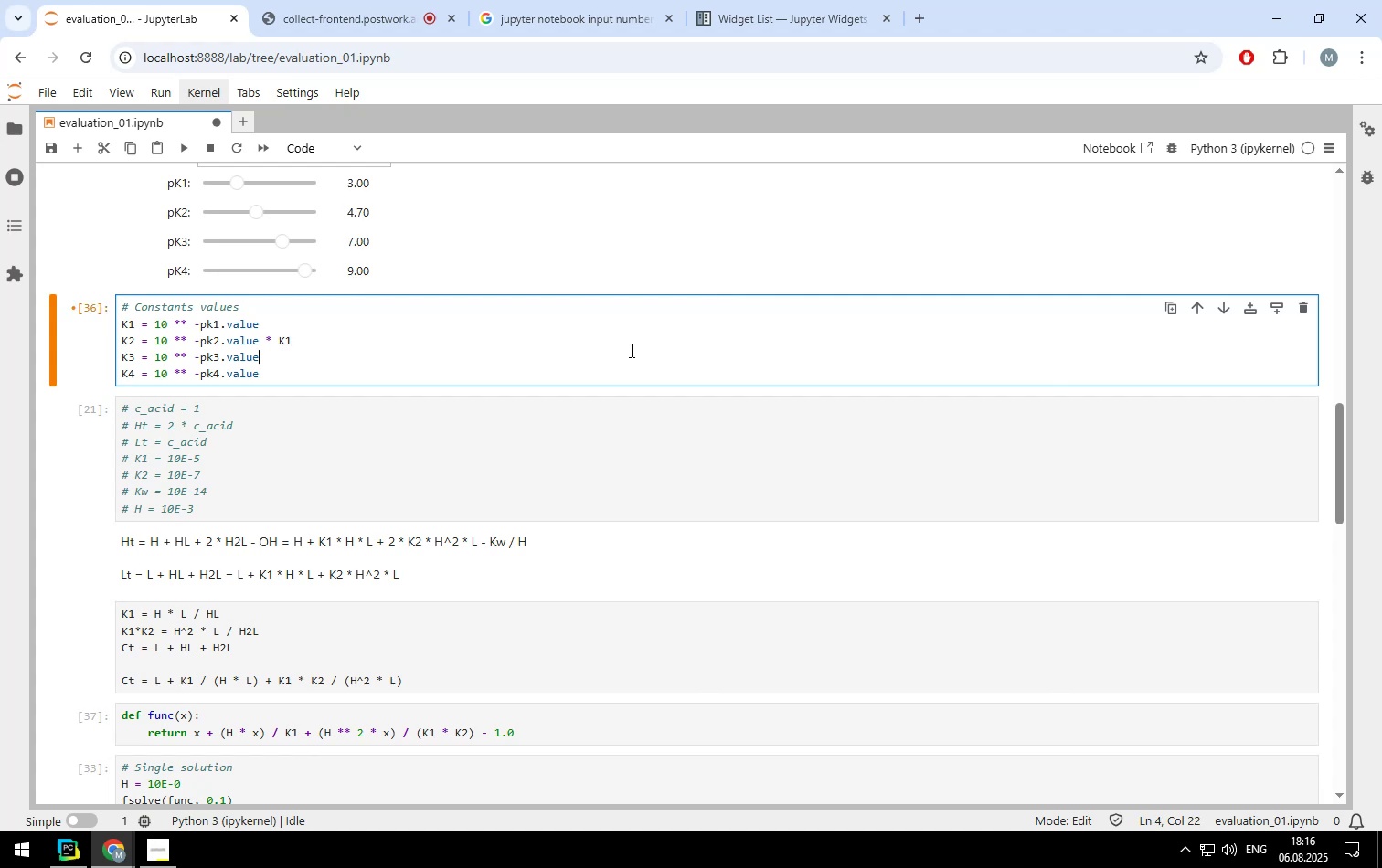 
type( * K1 * K2)
 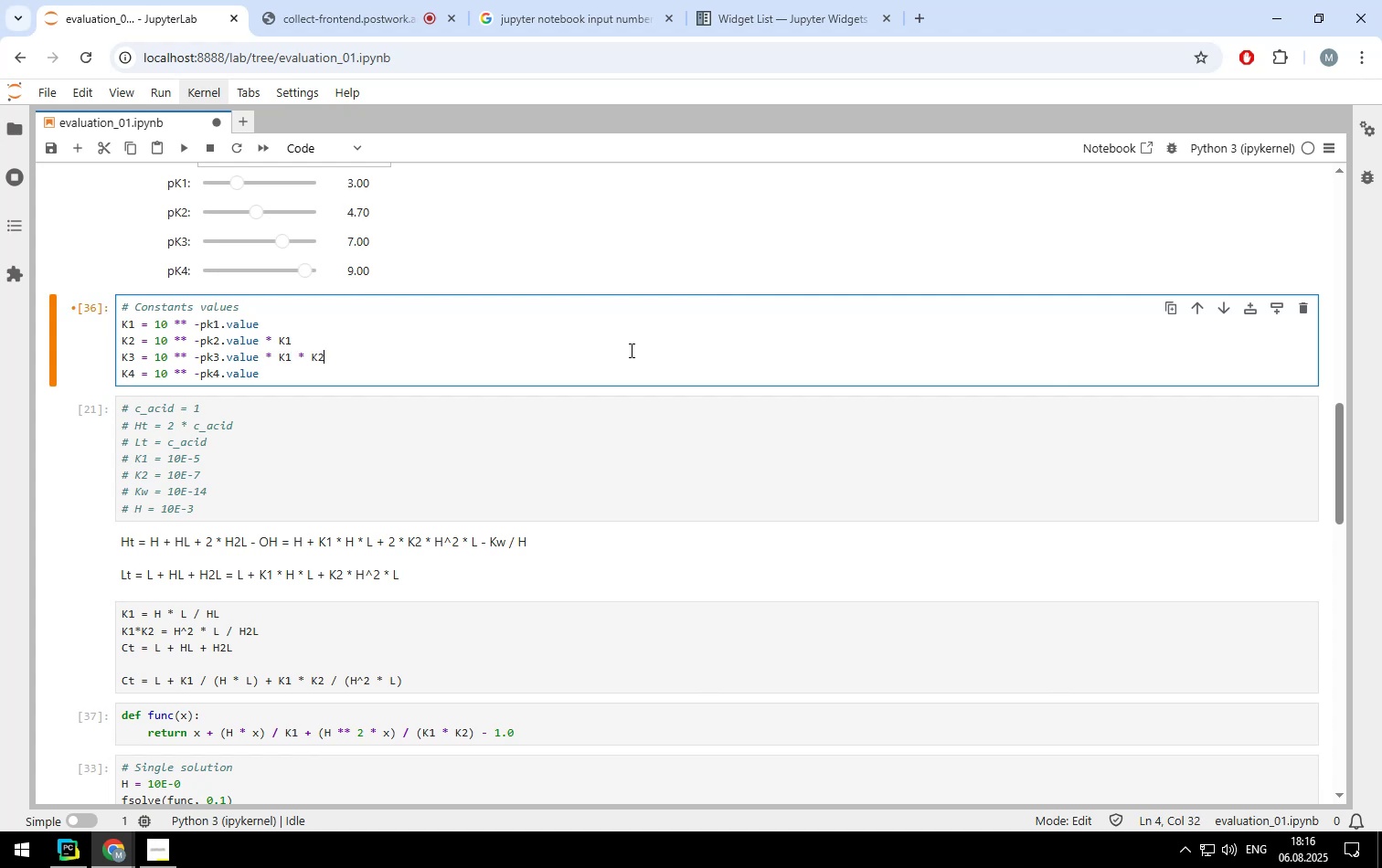 
key(ArrowDown)
 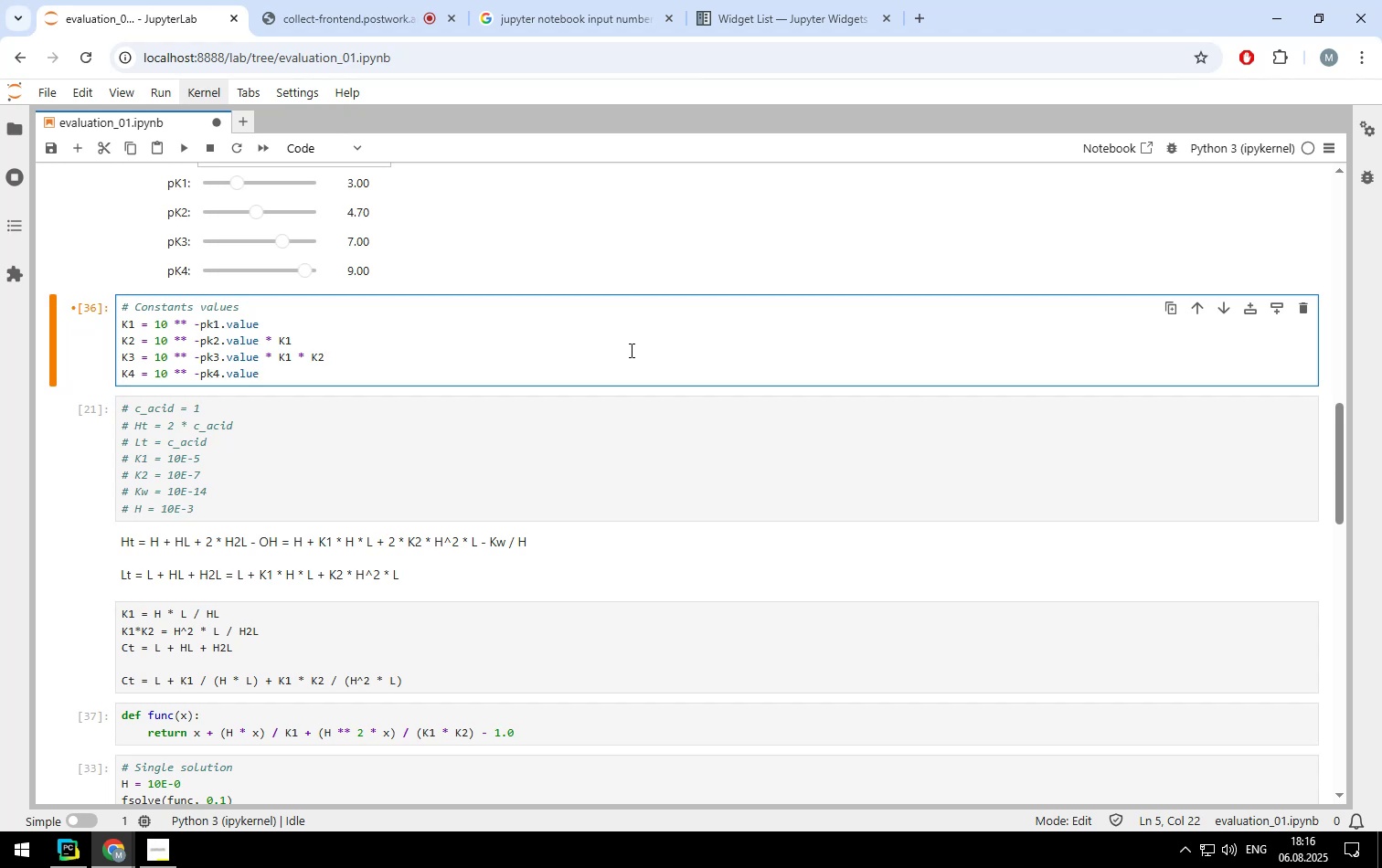 
type( * K1 * K2 * K3)
 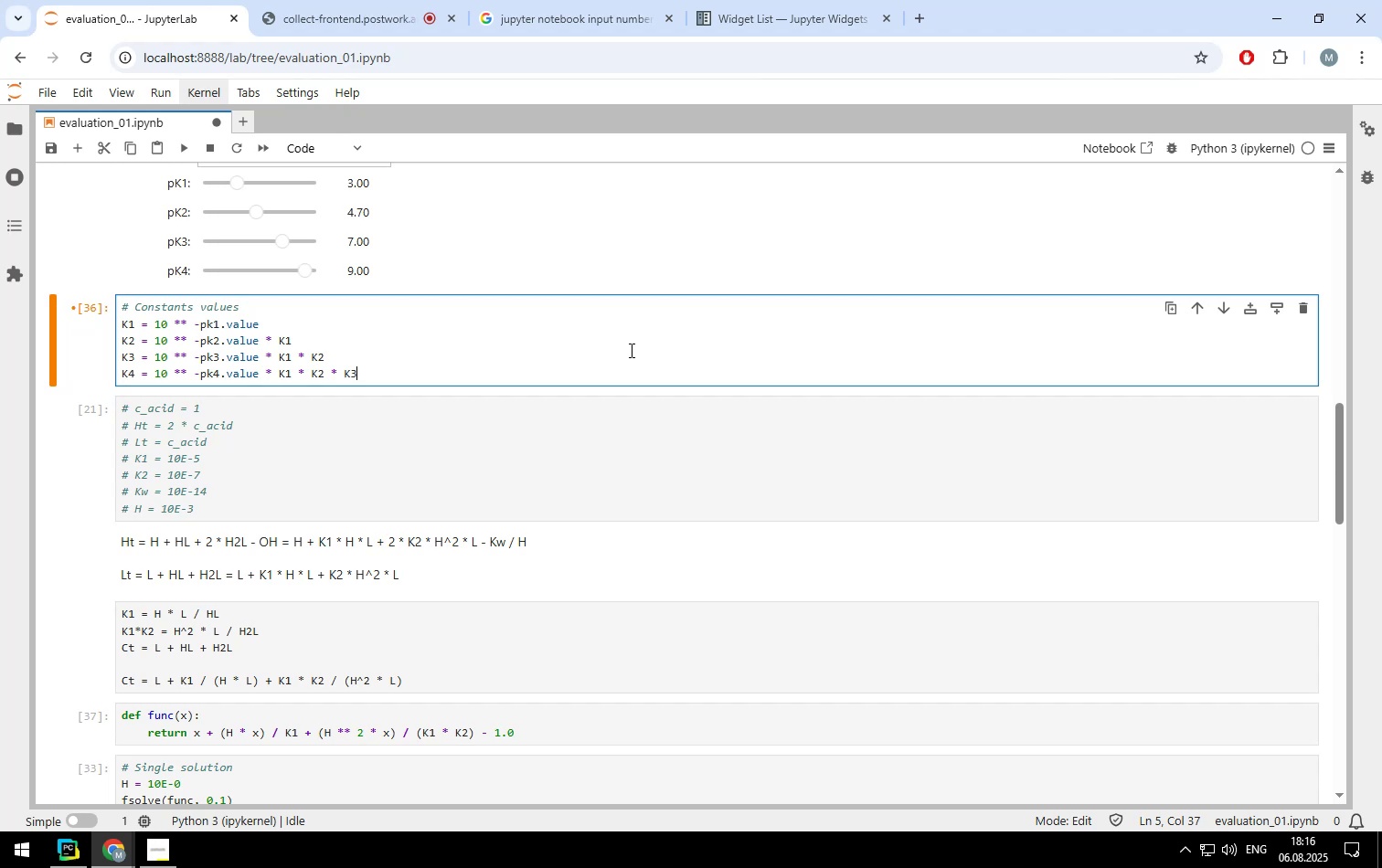 
left_click([183, 151])
 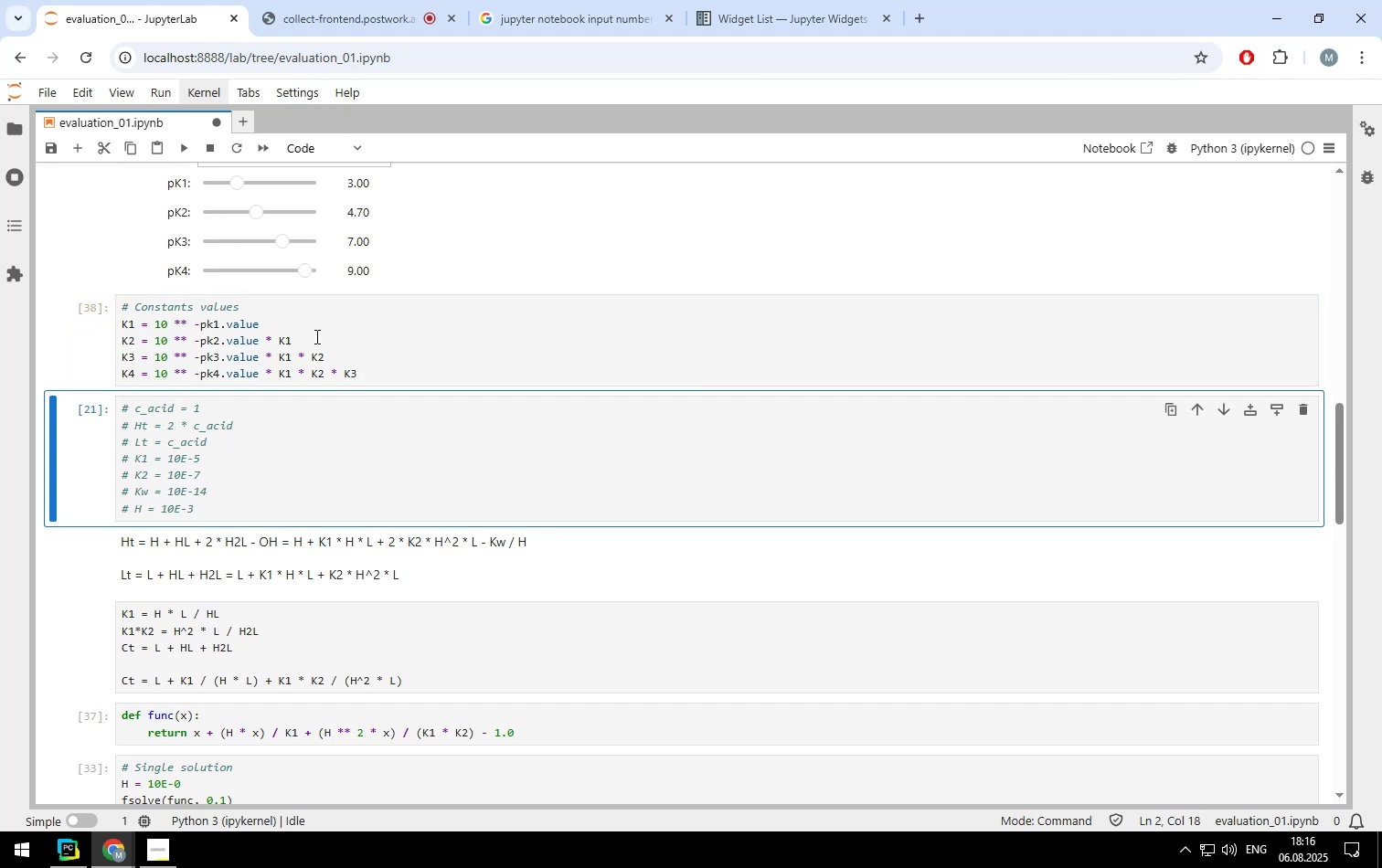 
scroll: coordinate [246, 430], scroll_direction: down, amount: 3.0
 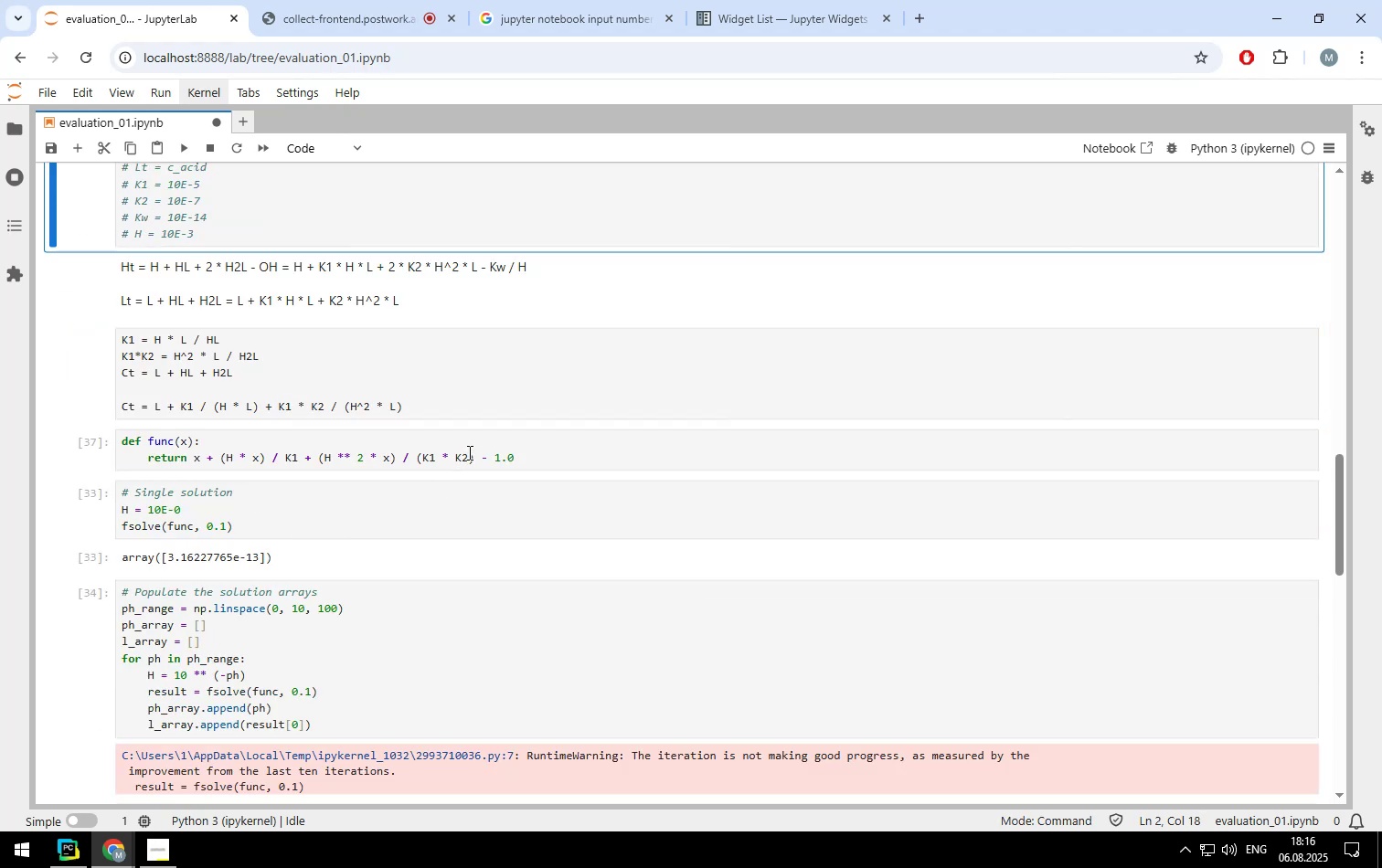 
left_click([455, 455])
 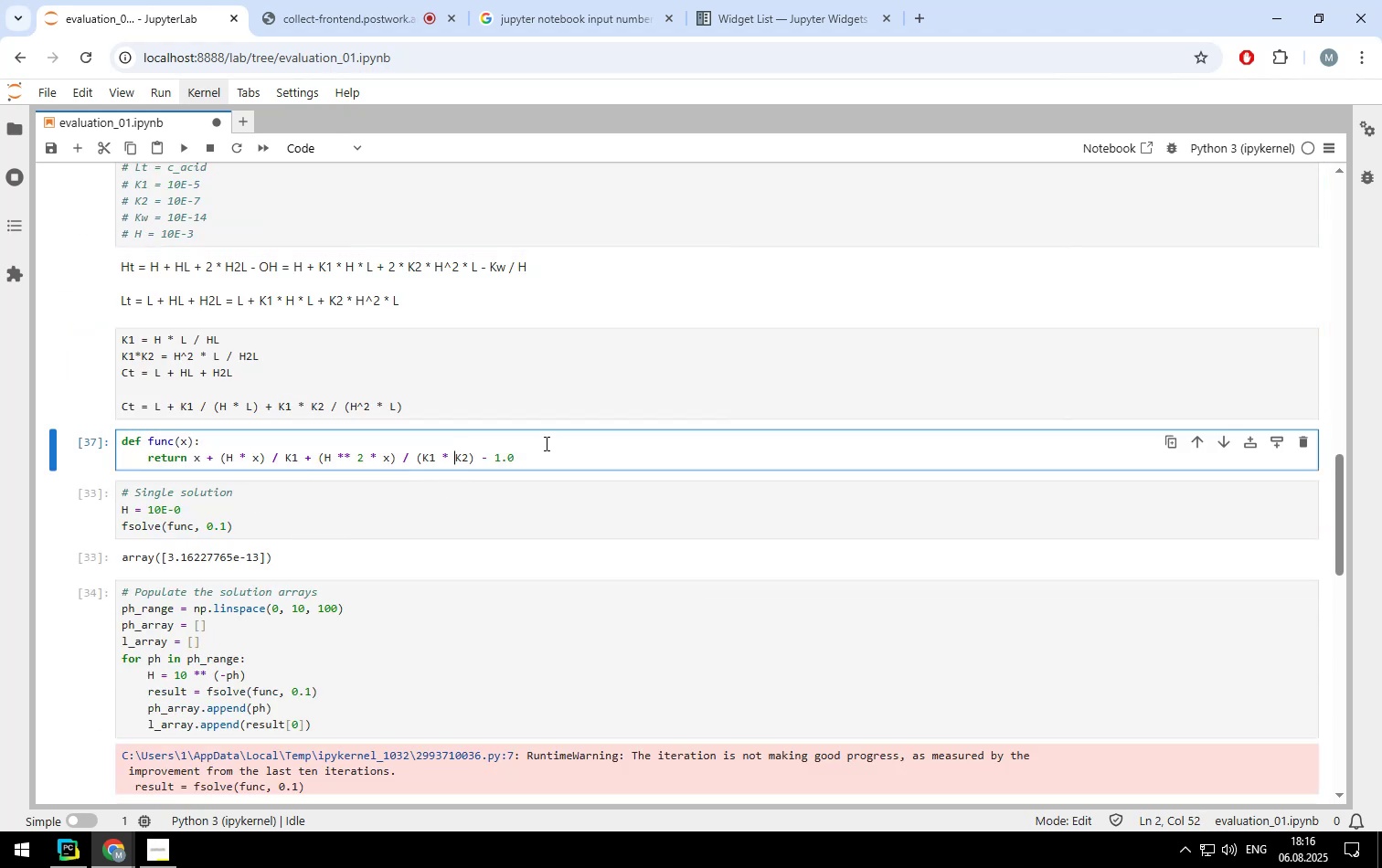 
key(Backspace)
 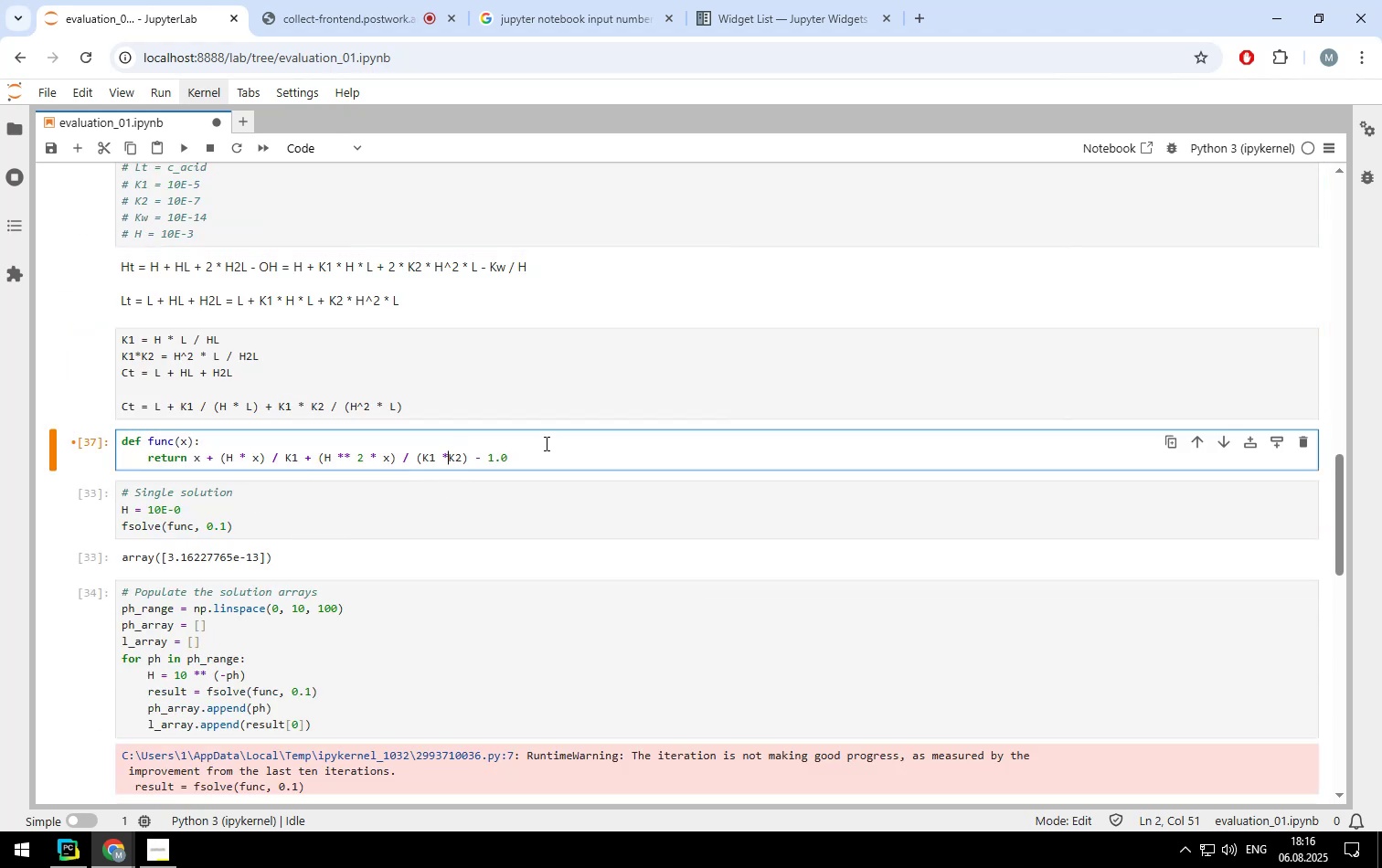 
key(Backspace)
 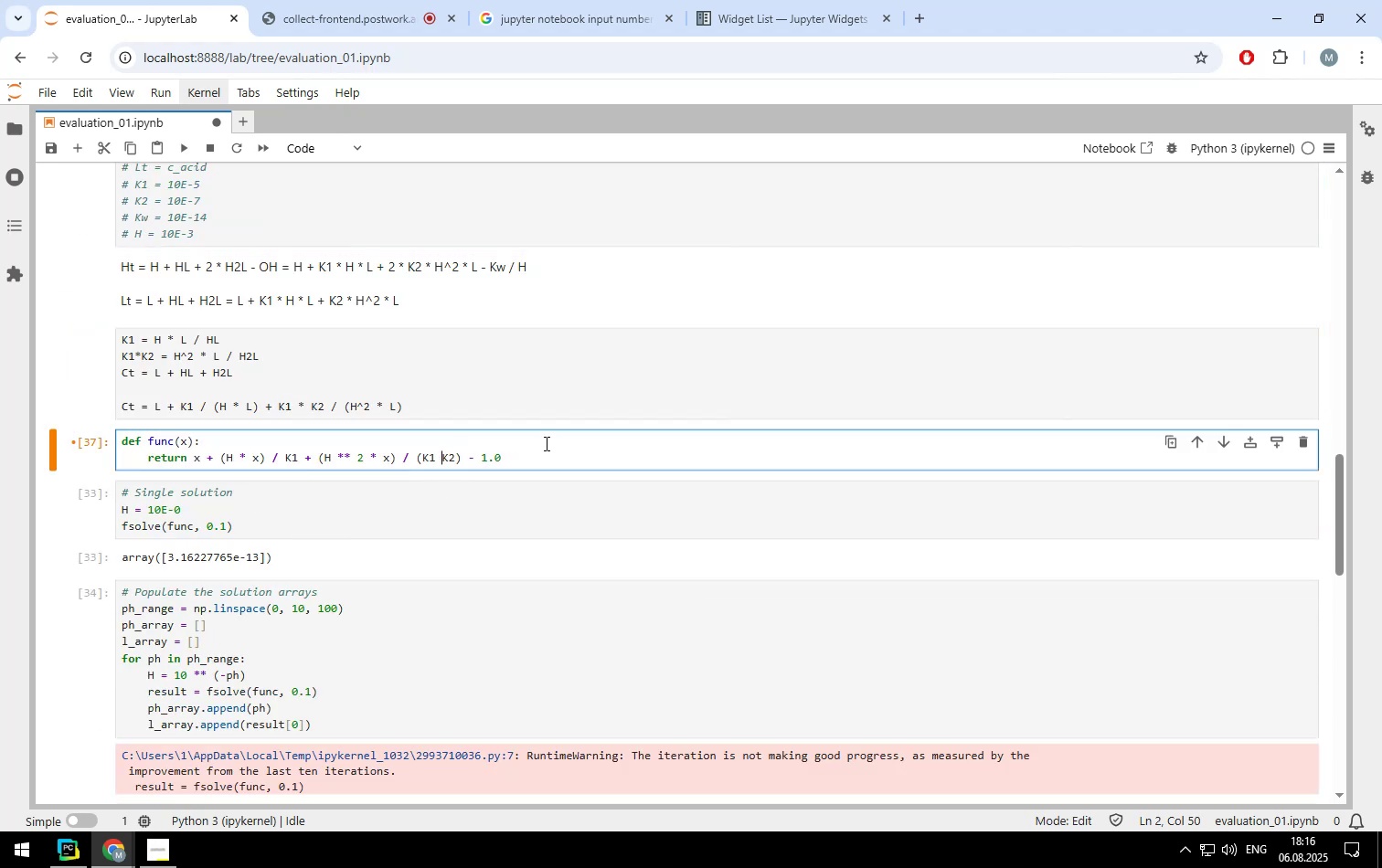 
key(Backspace)
 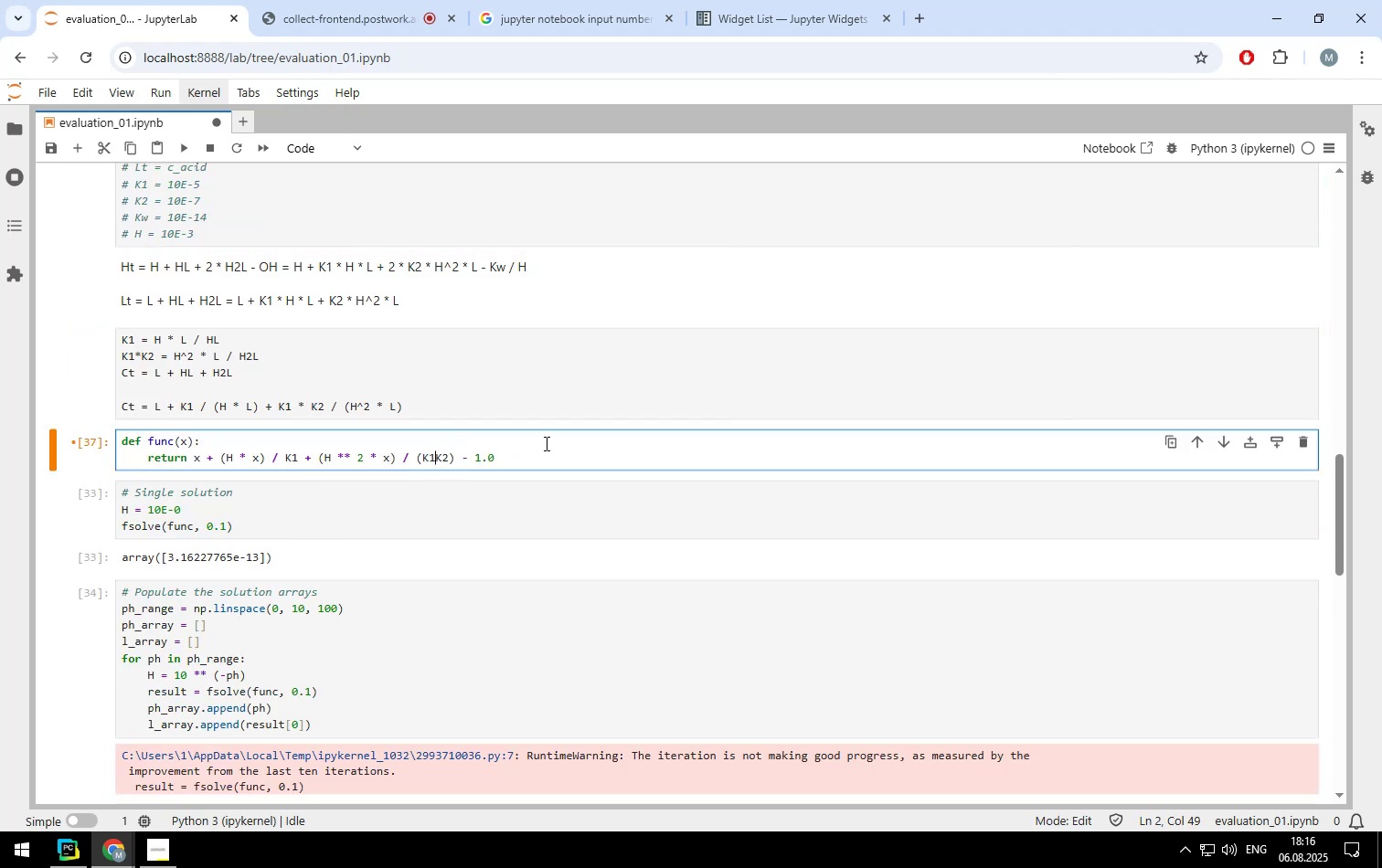 
key(Backspace)
 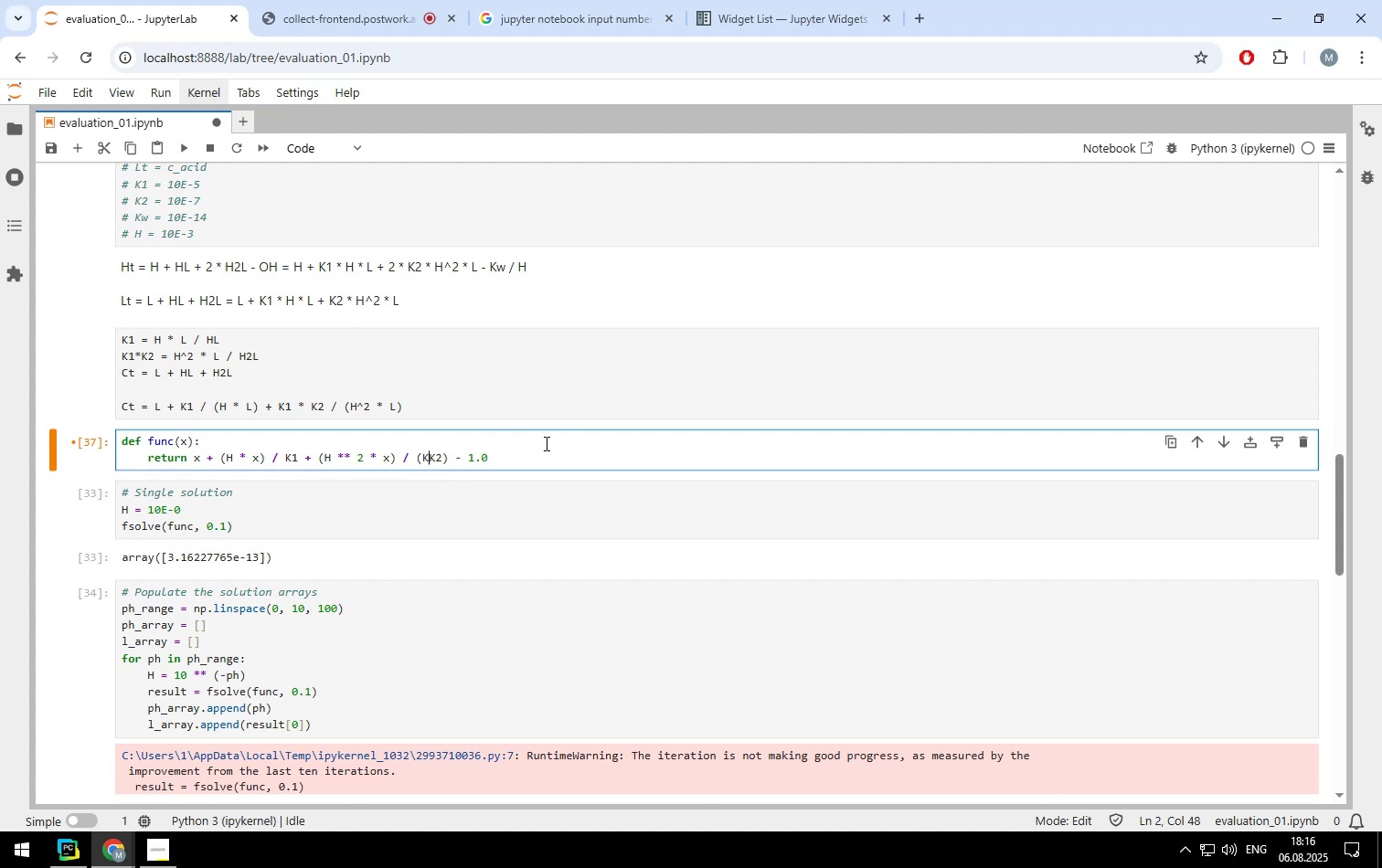 
key(Backspace)
 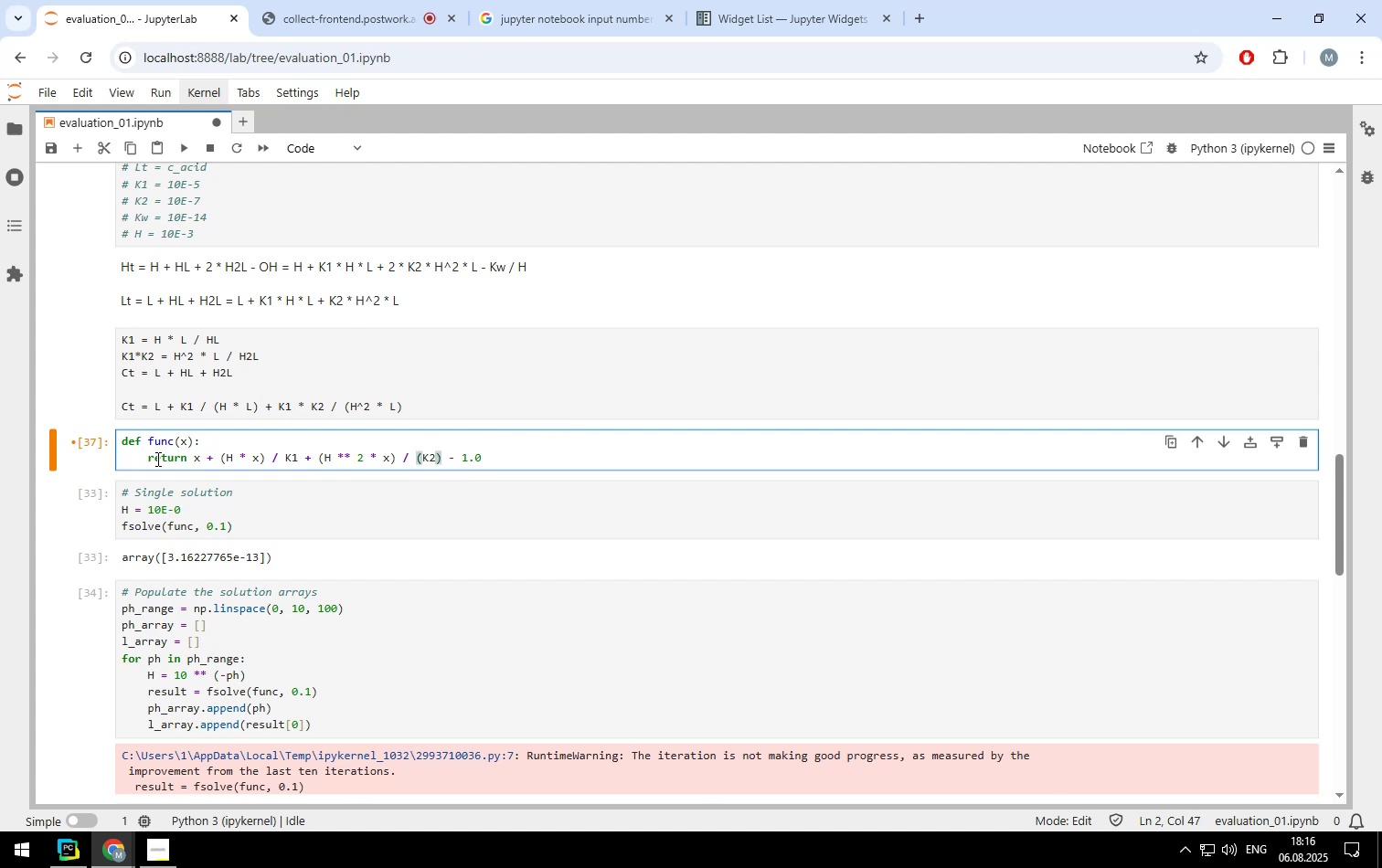 
left_click([146, 459])
 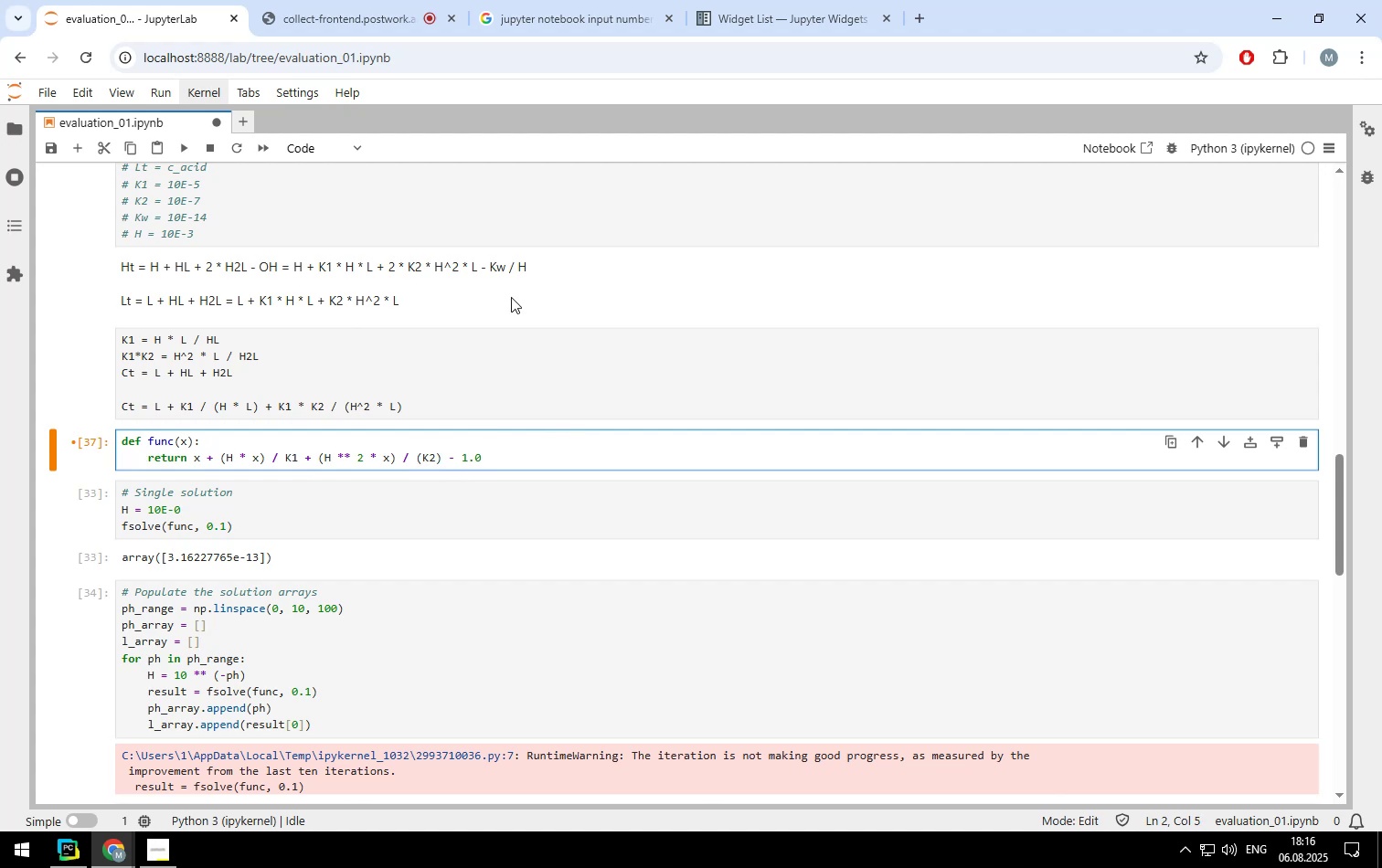 
key(Shift+ShiftLeft)
 